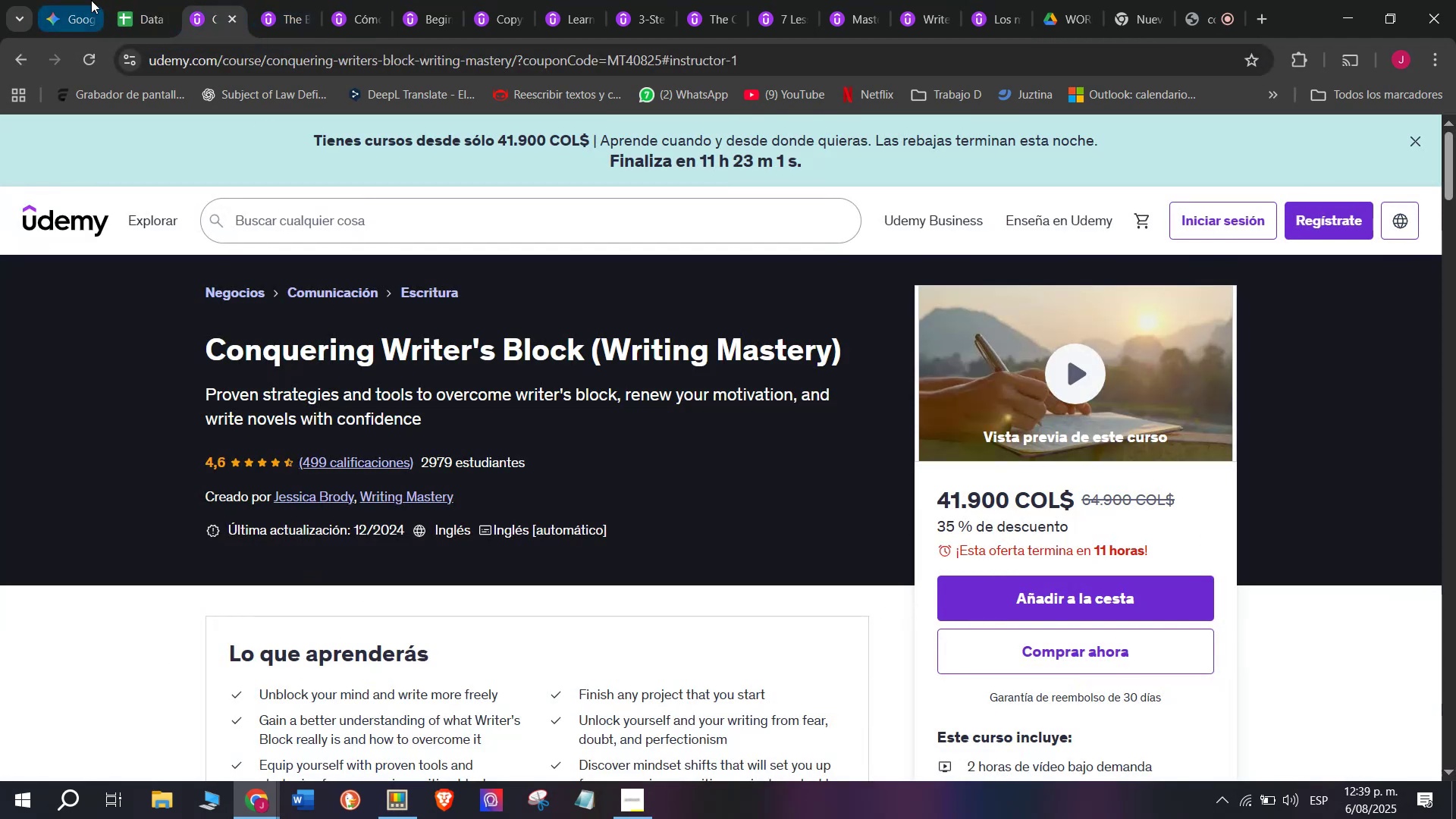 
left_click([118, 0])
 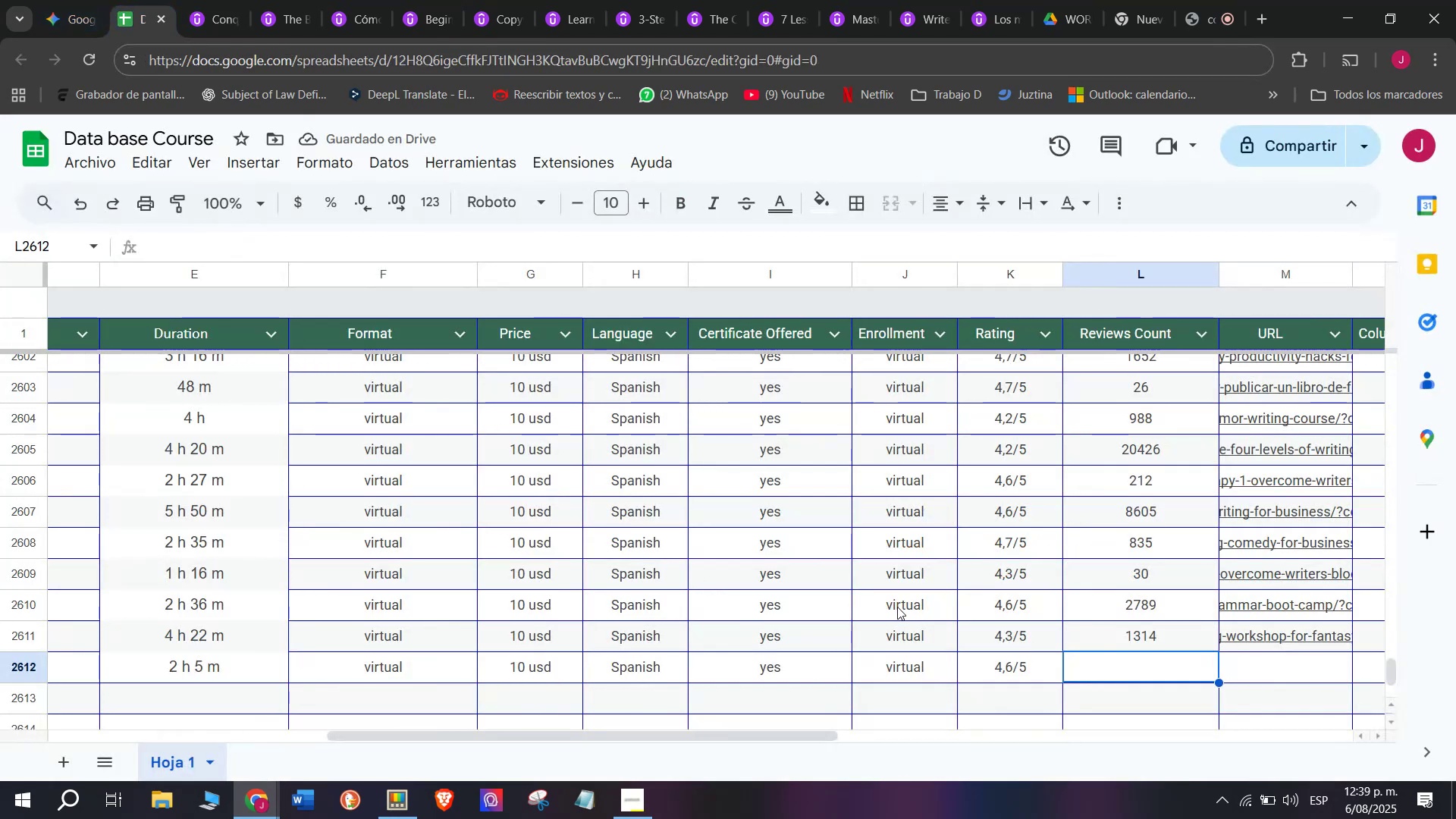 
type(499)
 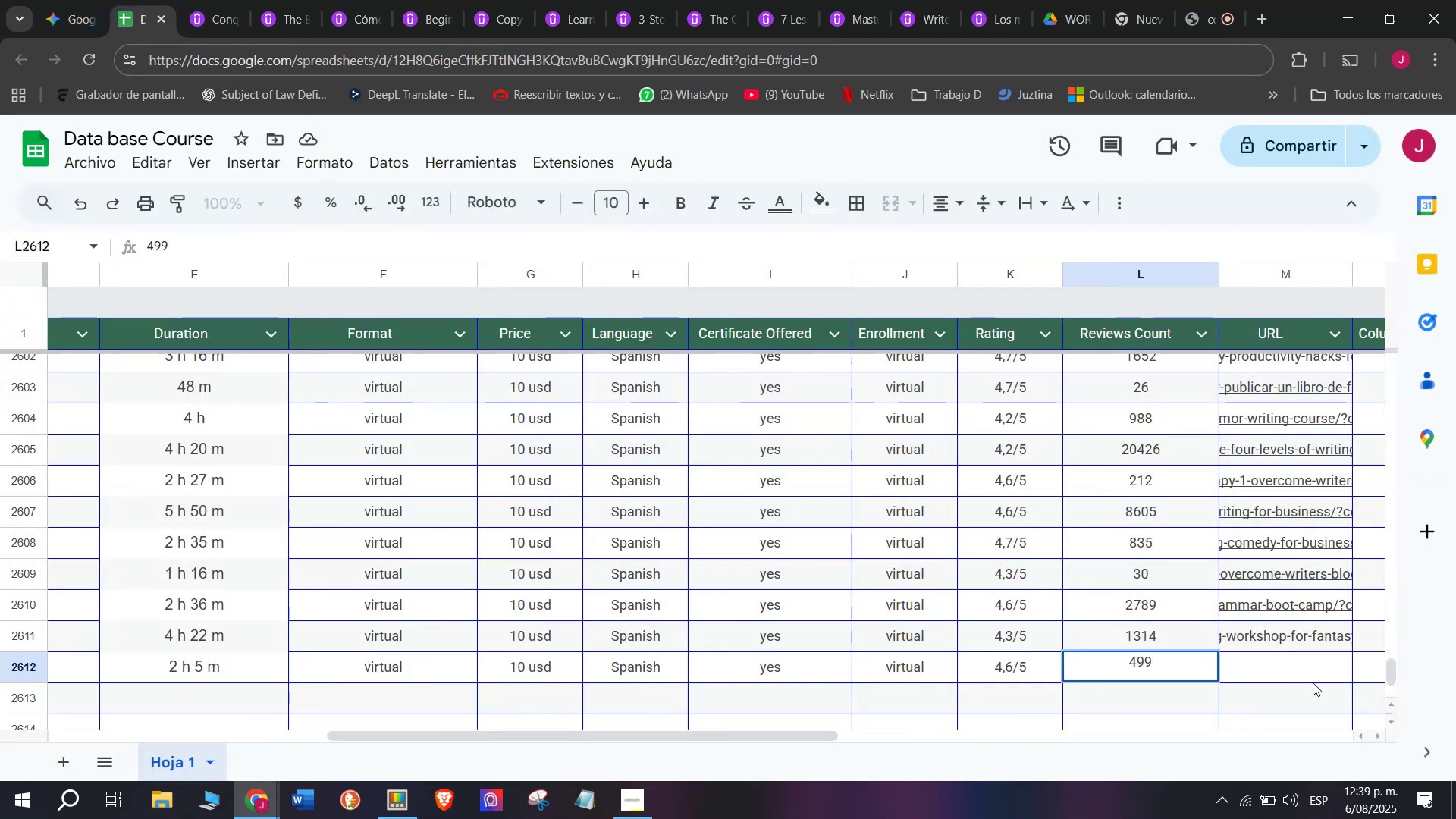 
left_click([1307, 663])
 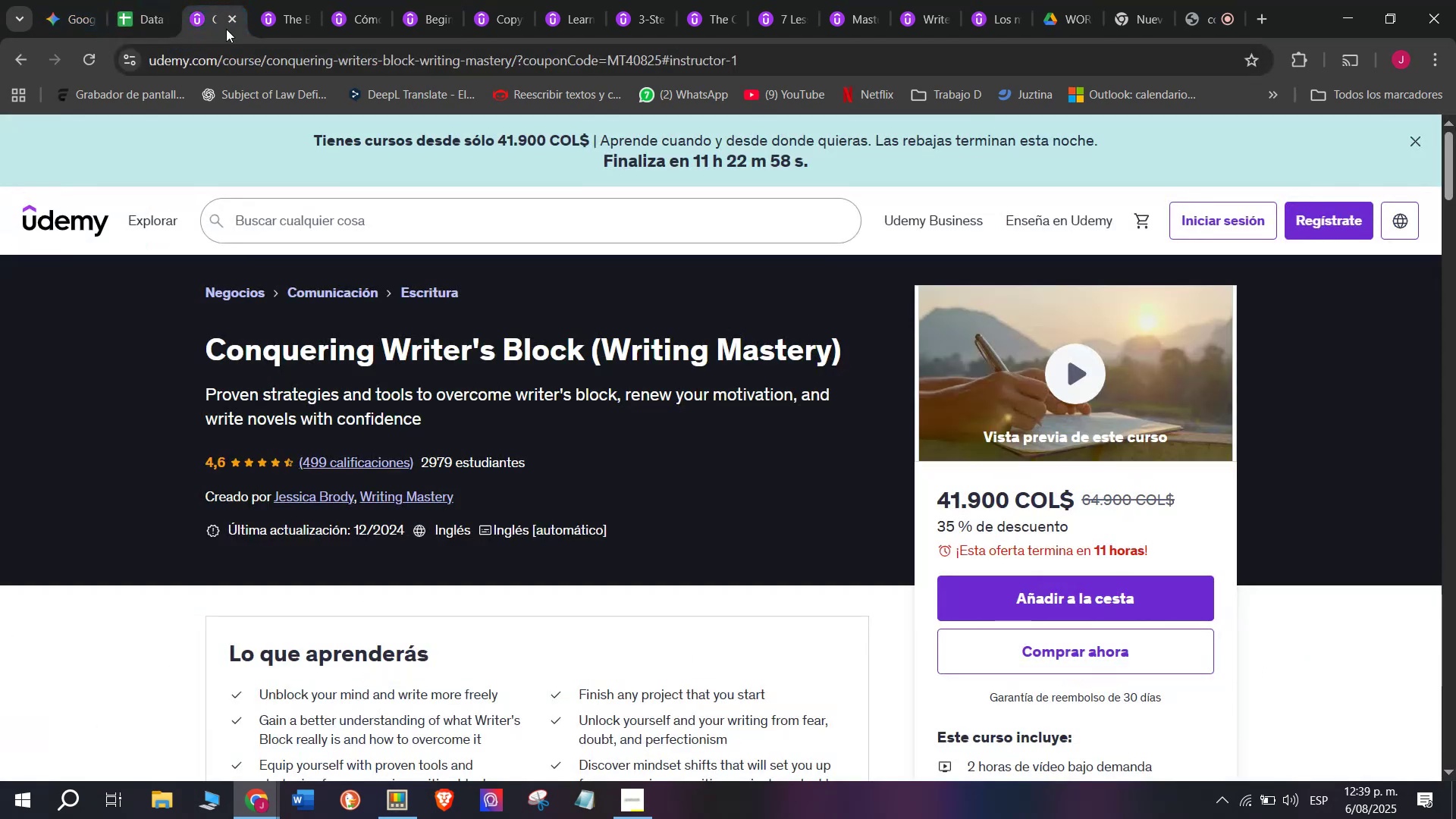 
double_click([238, 42])
 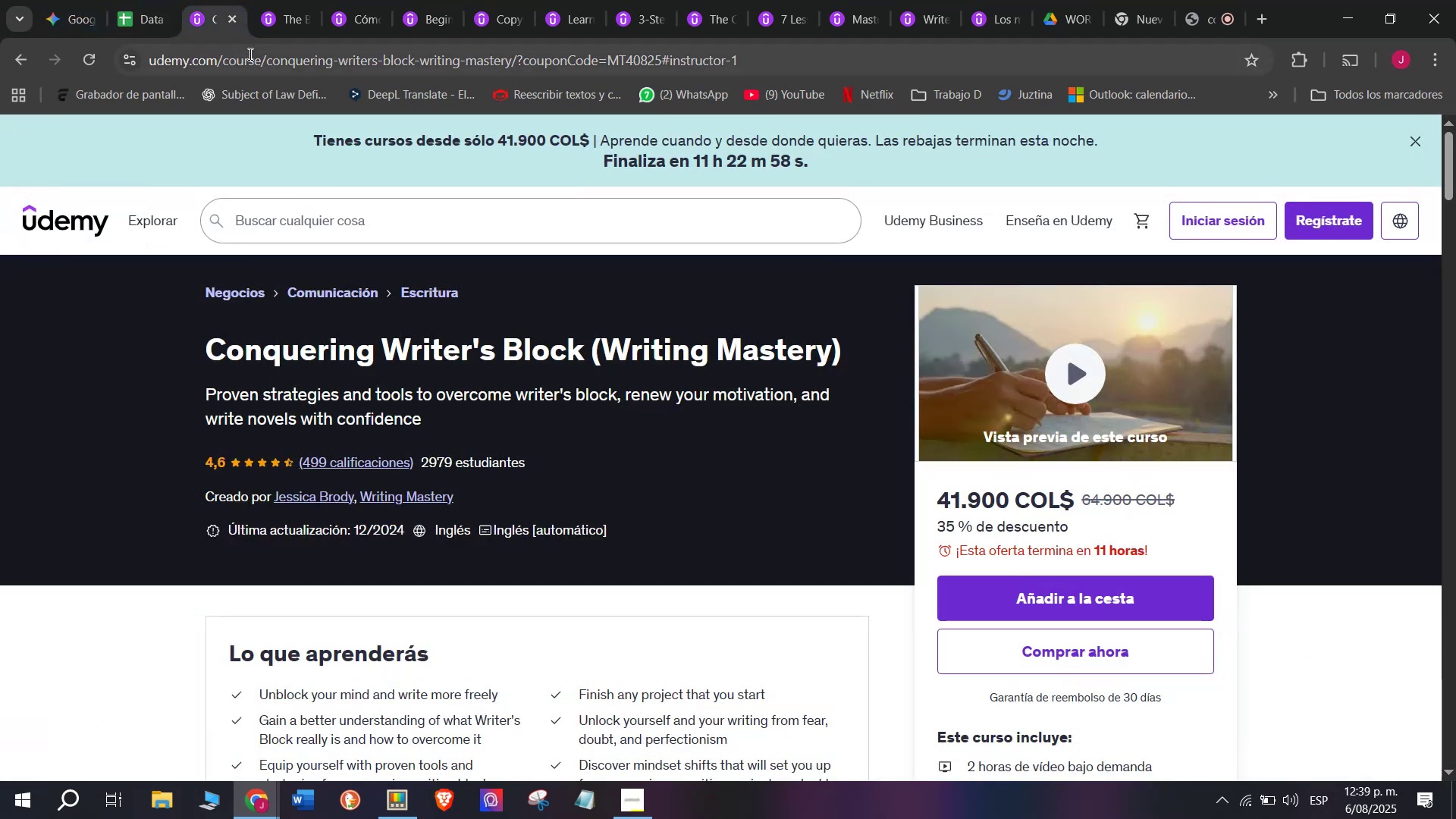 
triple_click([249, 54])
 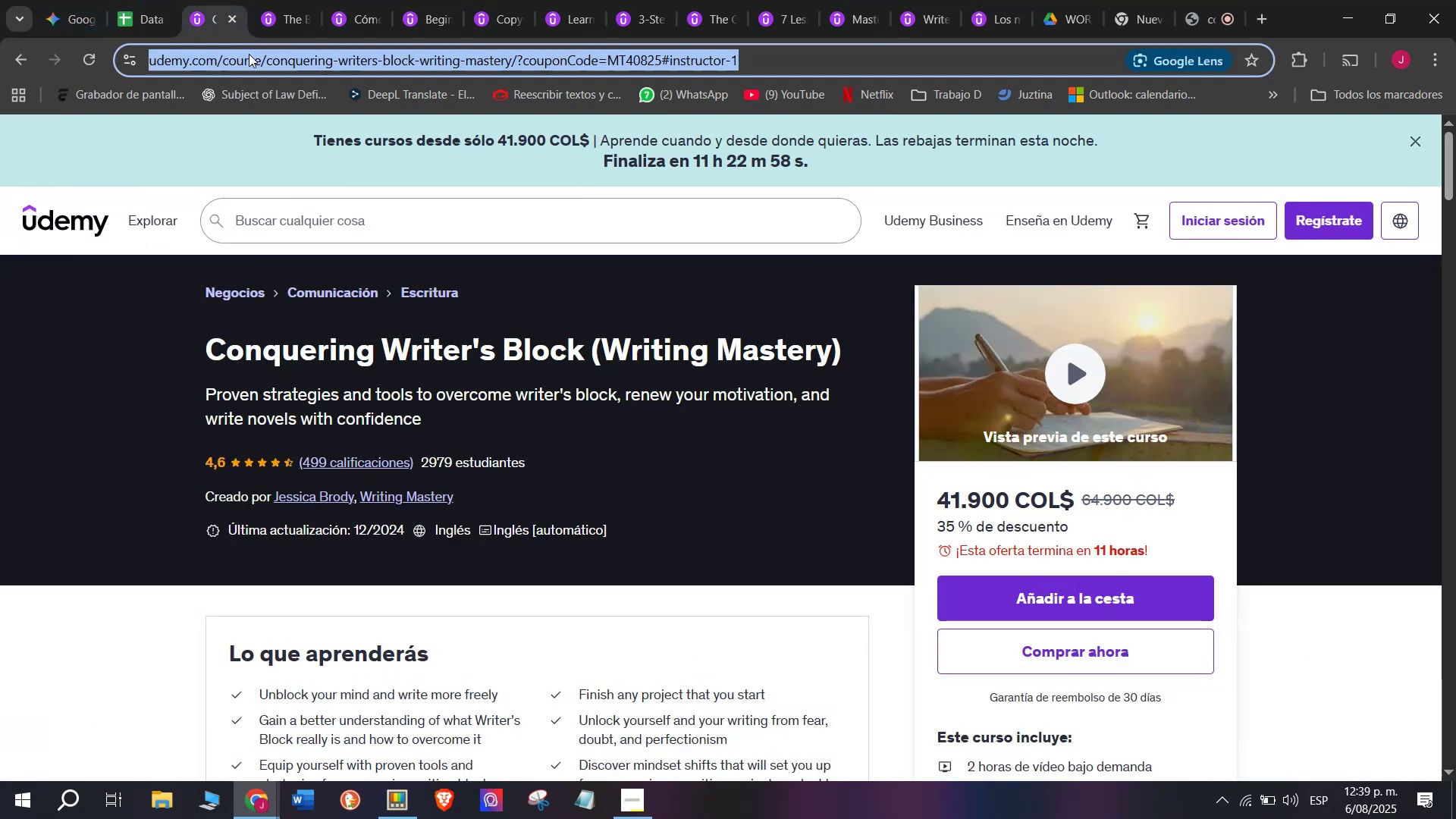 
triple_click([249, 54])
 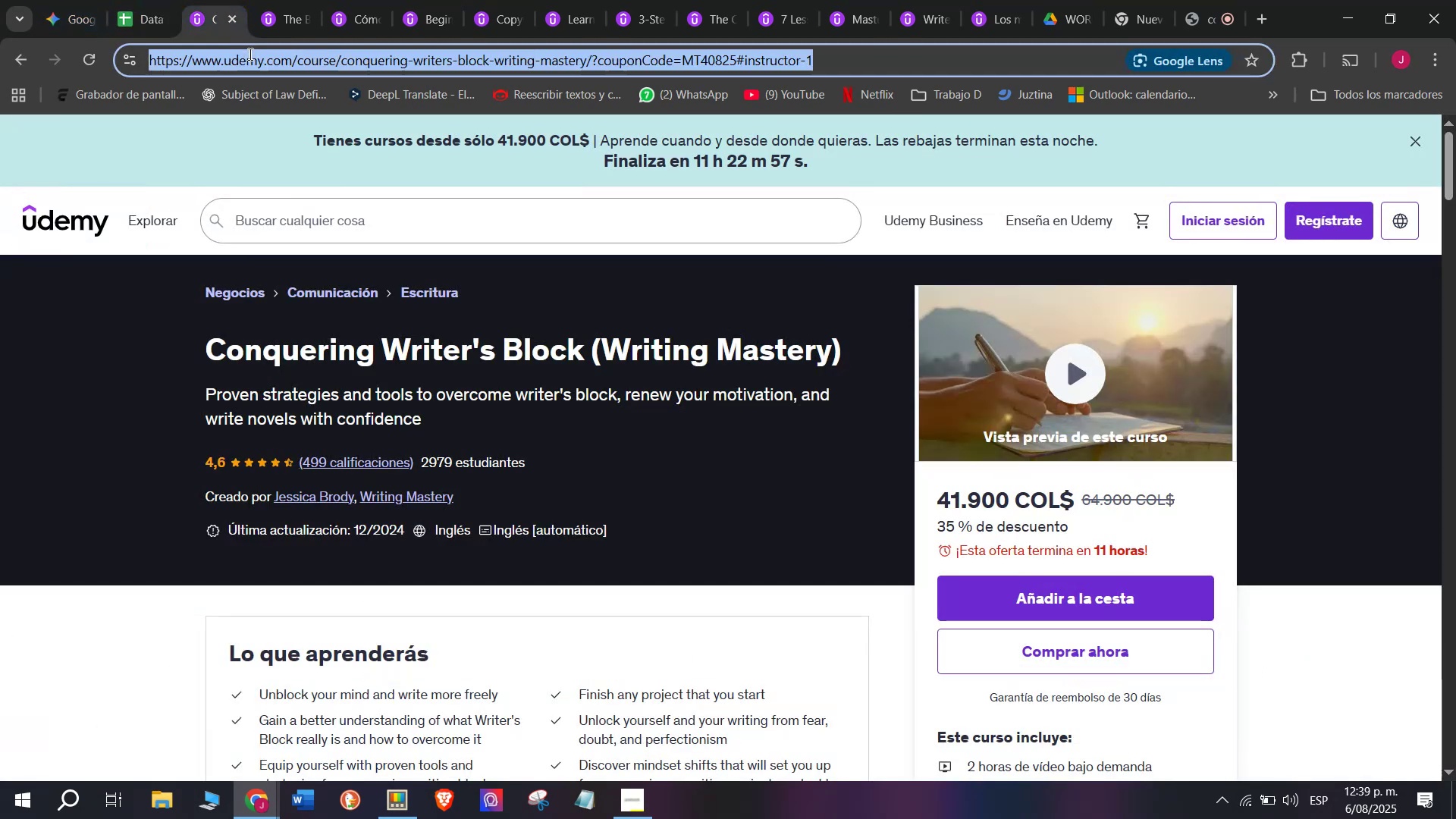 
triple_click([249, 54])
 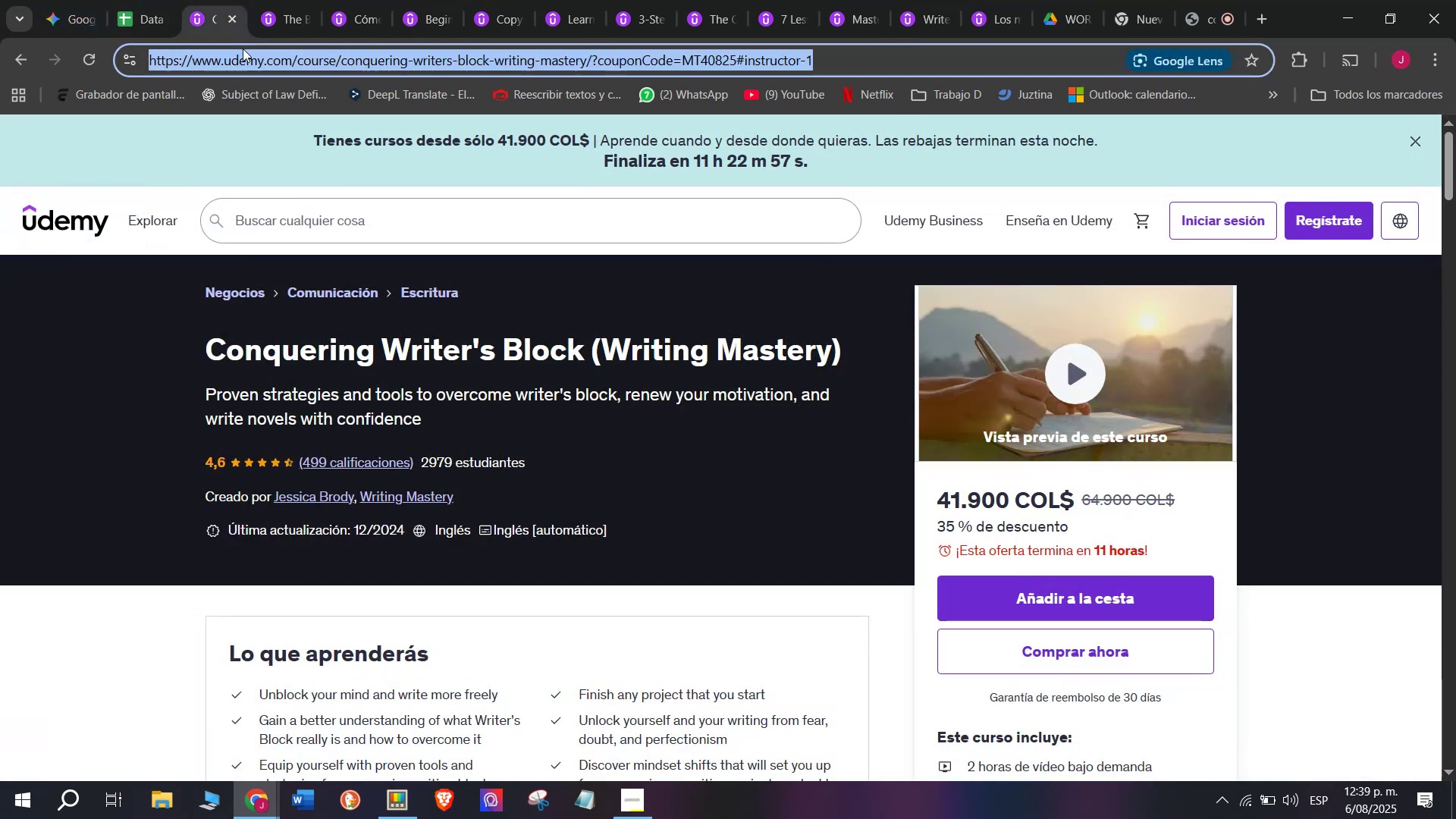 
key(Control+ControlLeft)
 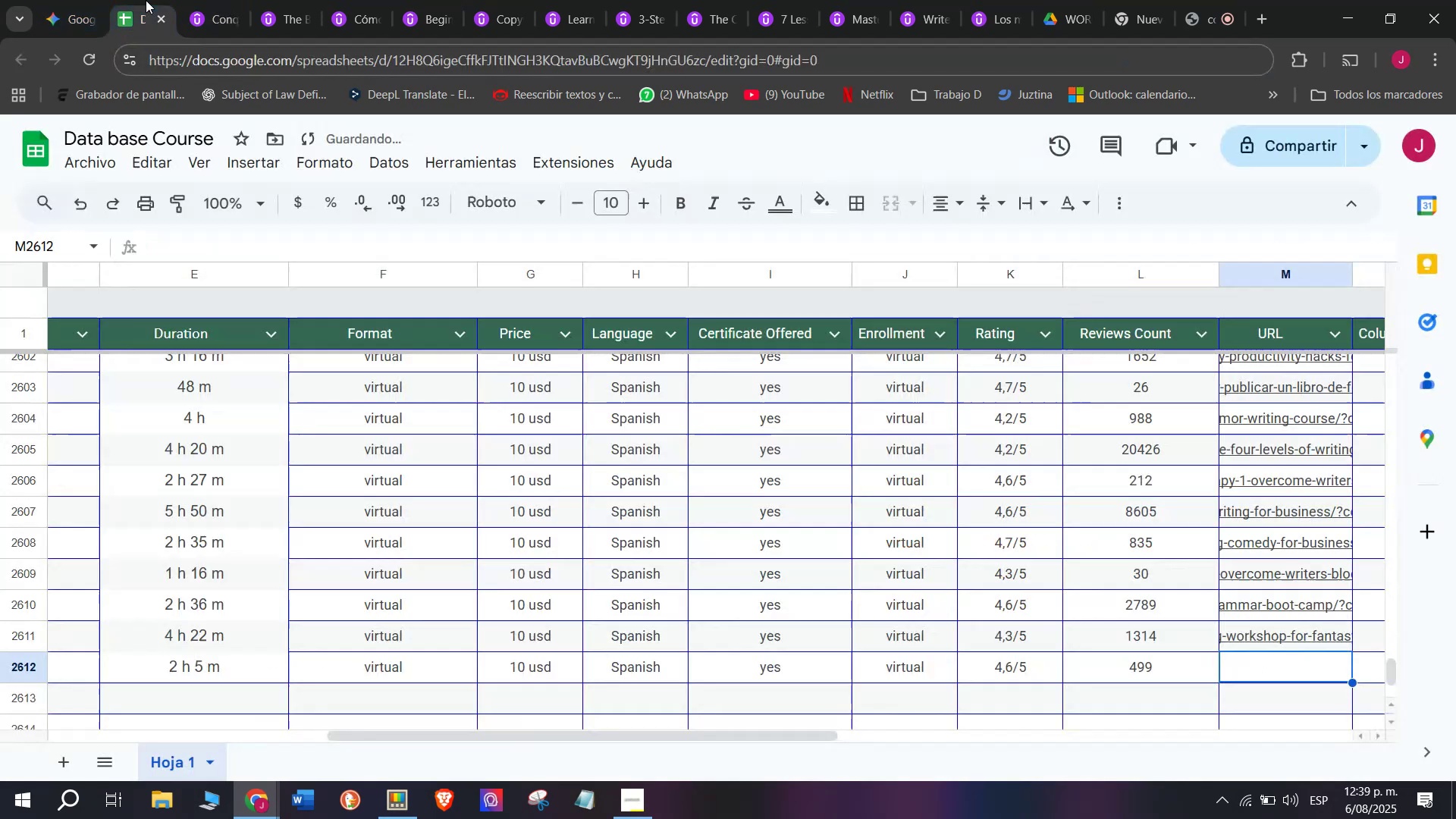 
key(Break)
 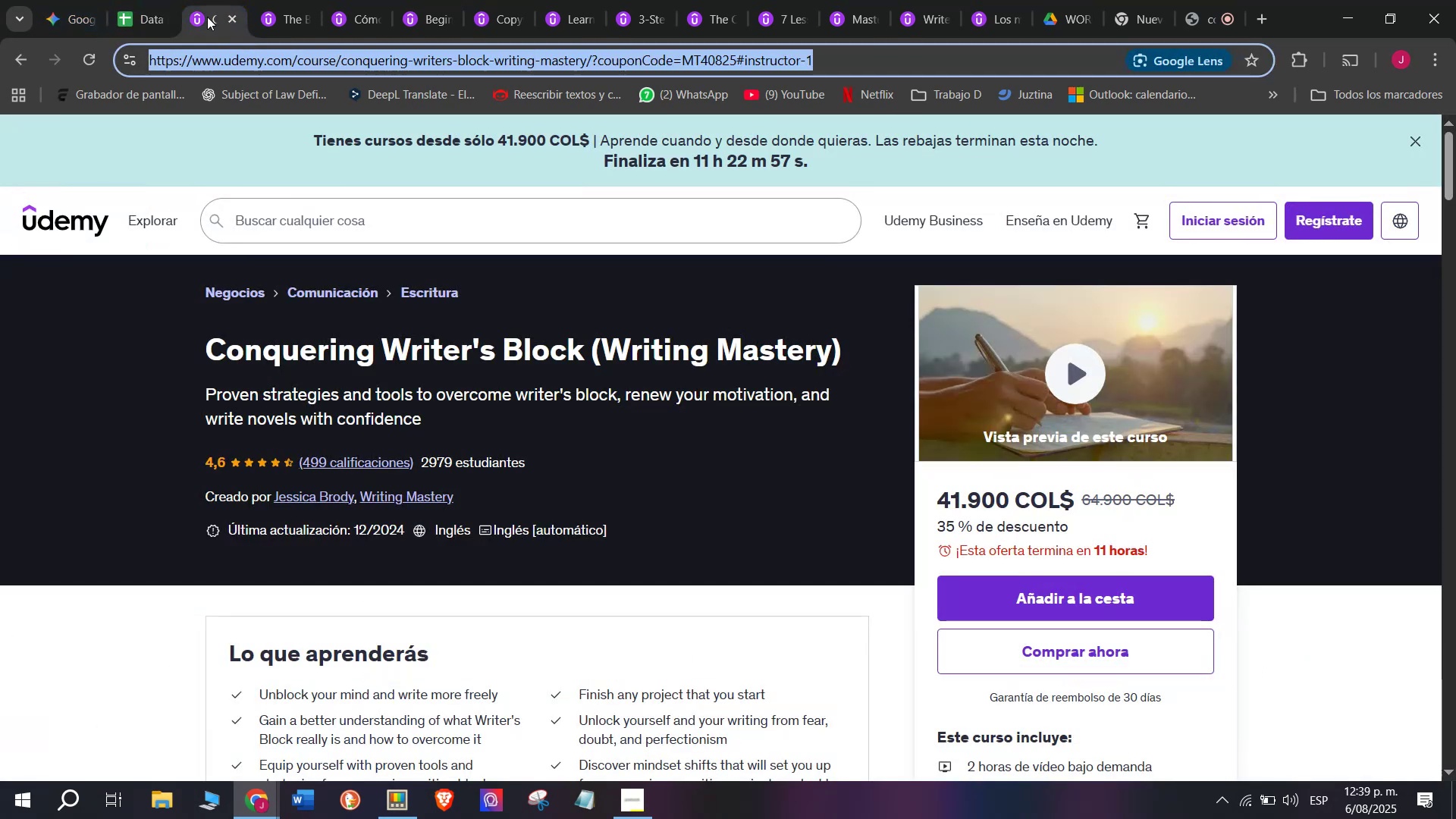 
key(Control+C)
 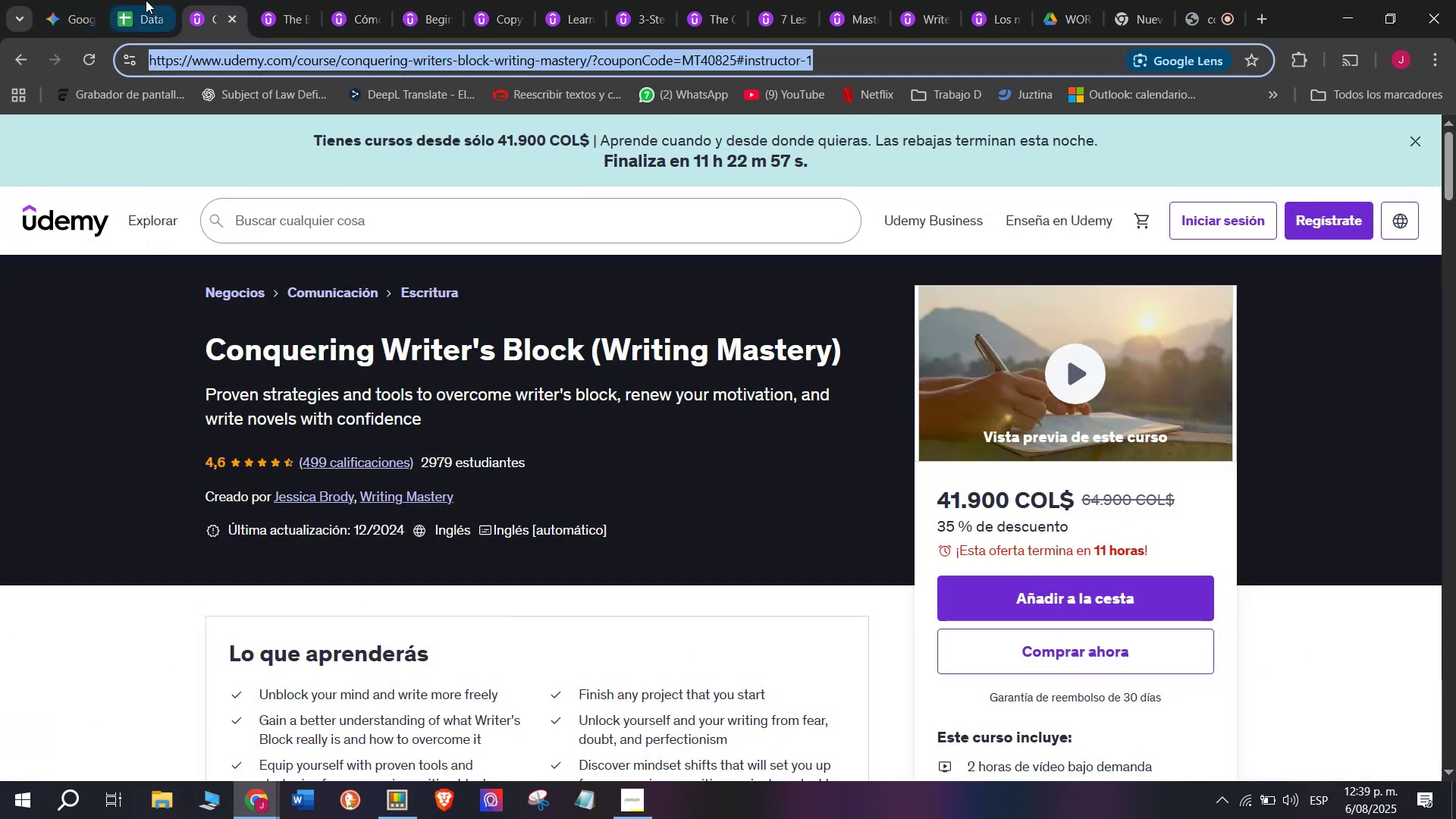 
left_click([146, 0])
 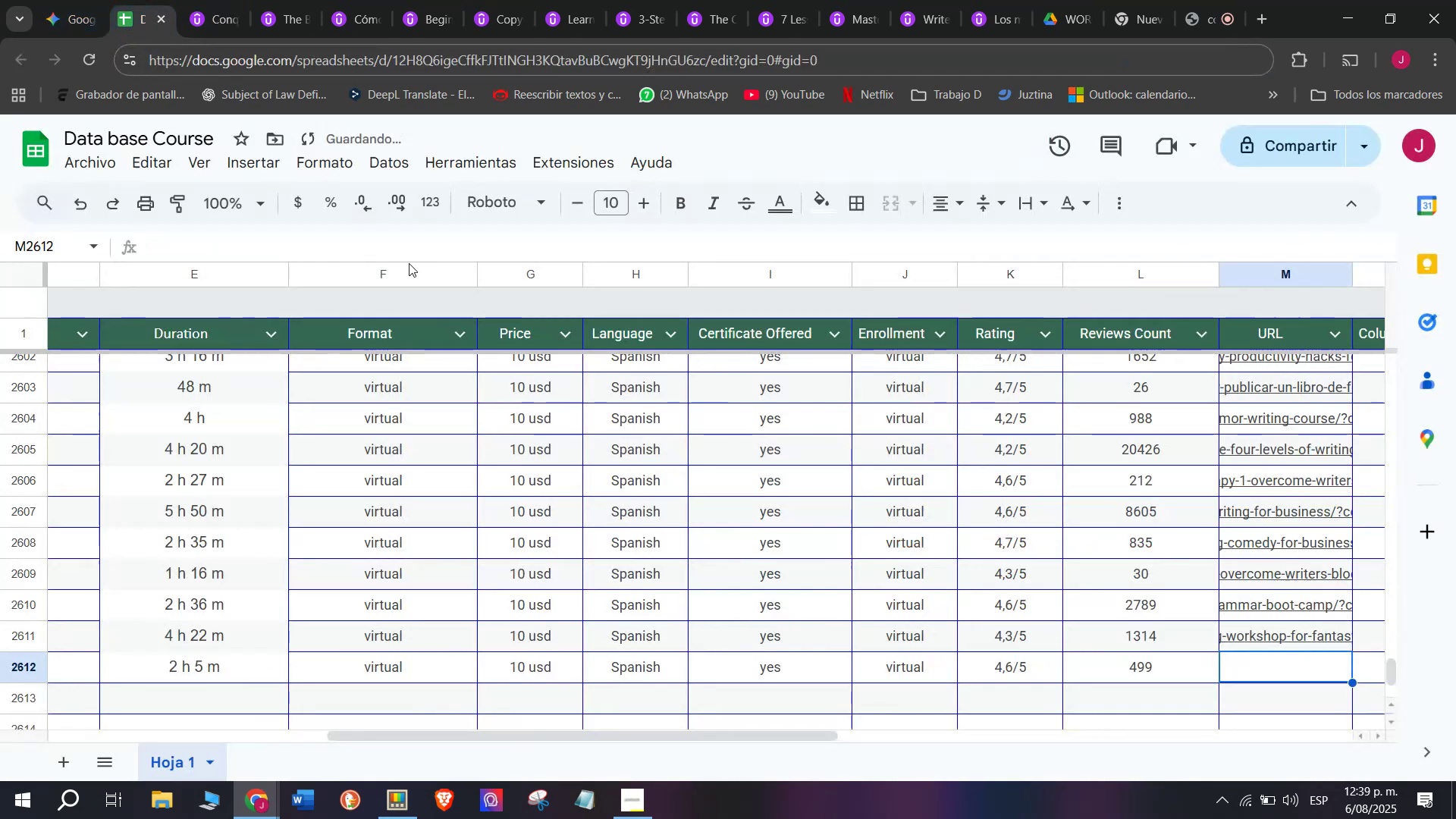 
key(Z)
 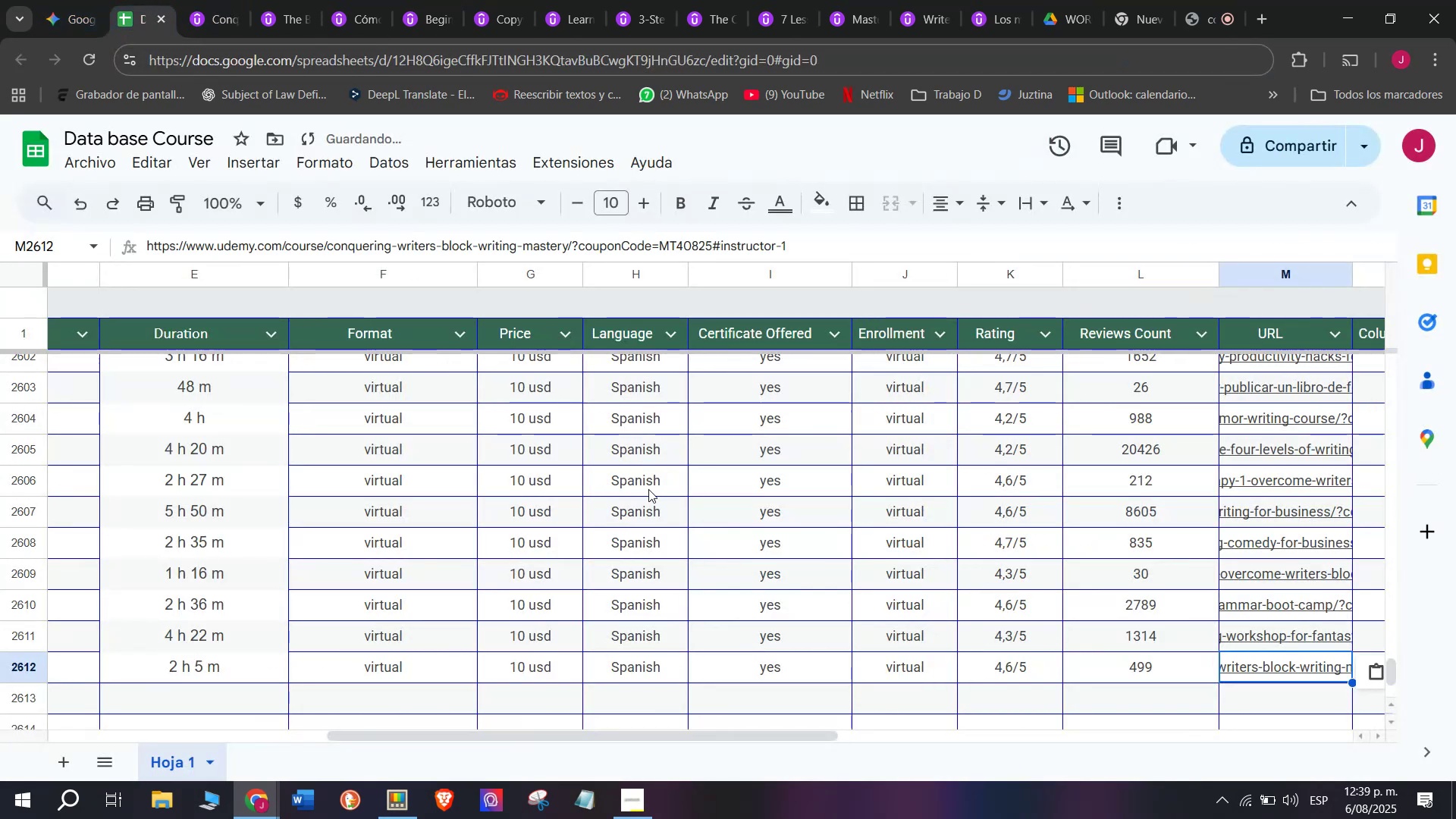 
key(Control+ControlLeft)
 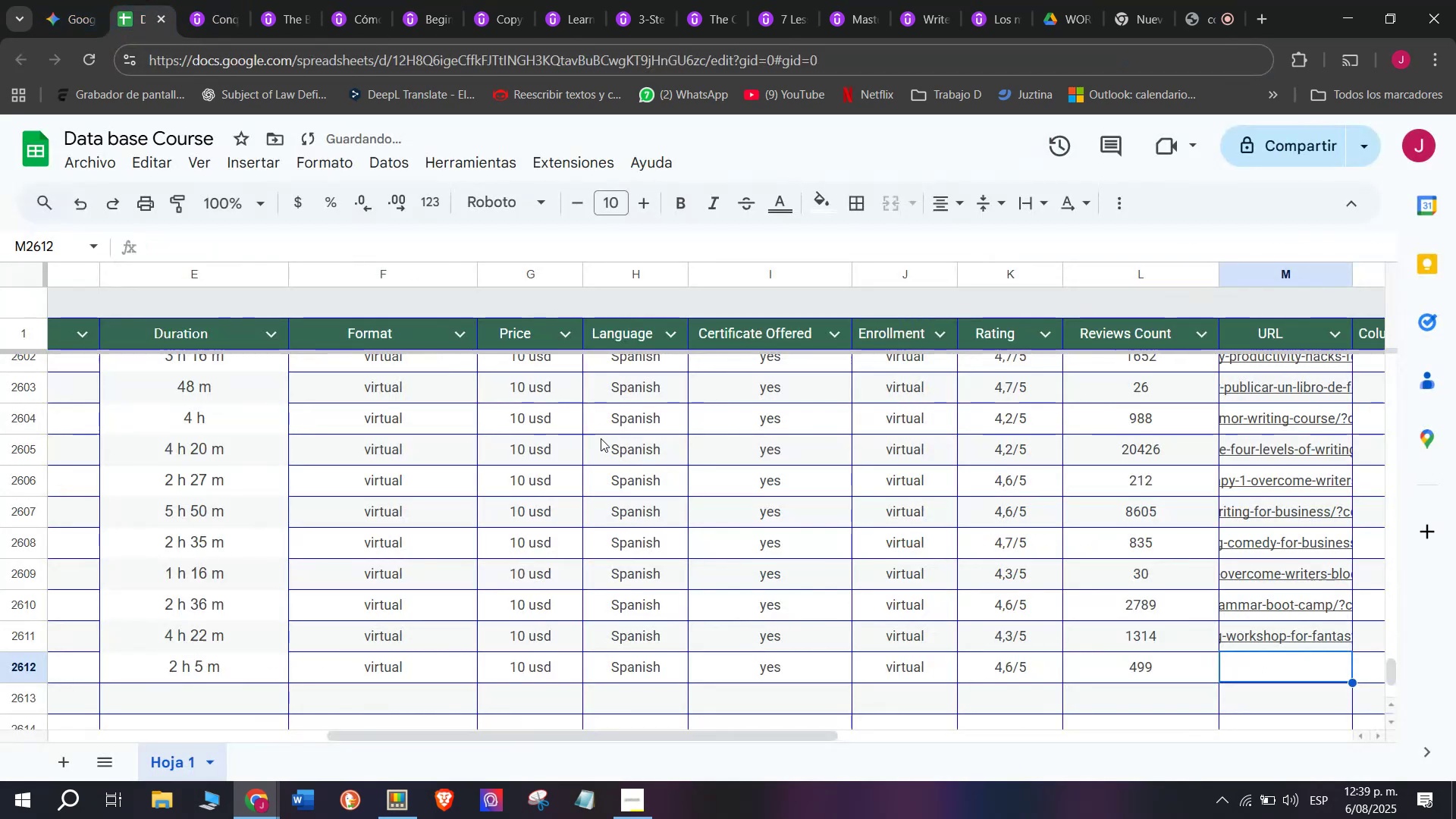 
key(Control+V)
 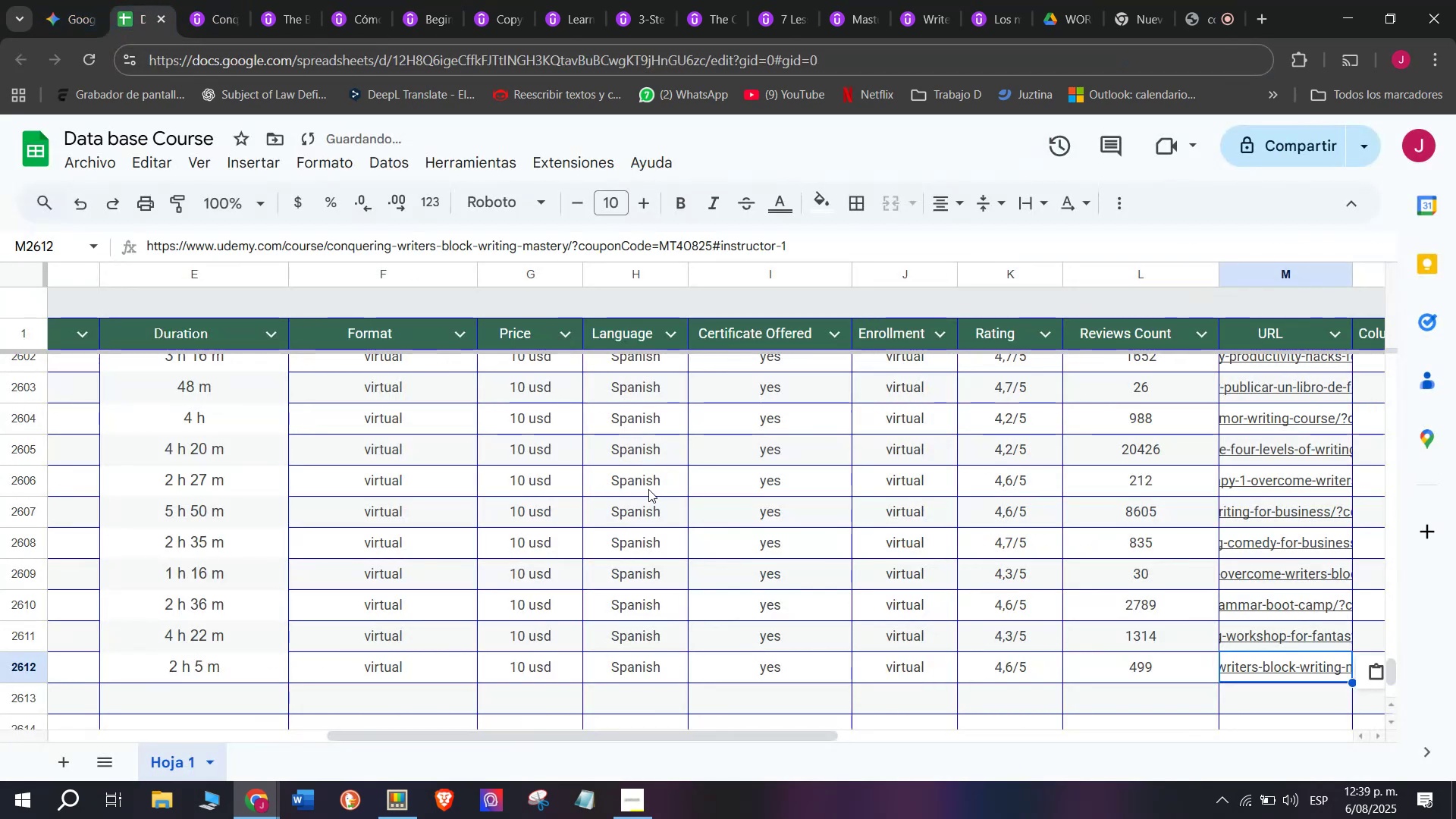 
scroll: coordinate [203, 660], scroll_direction: up, amount: 8.0
 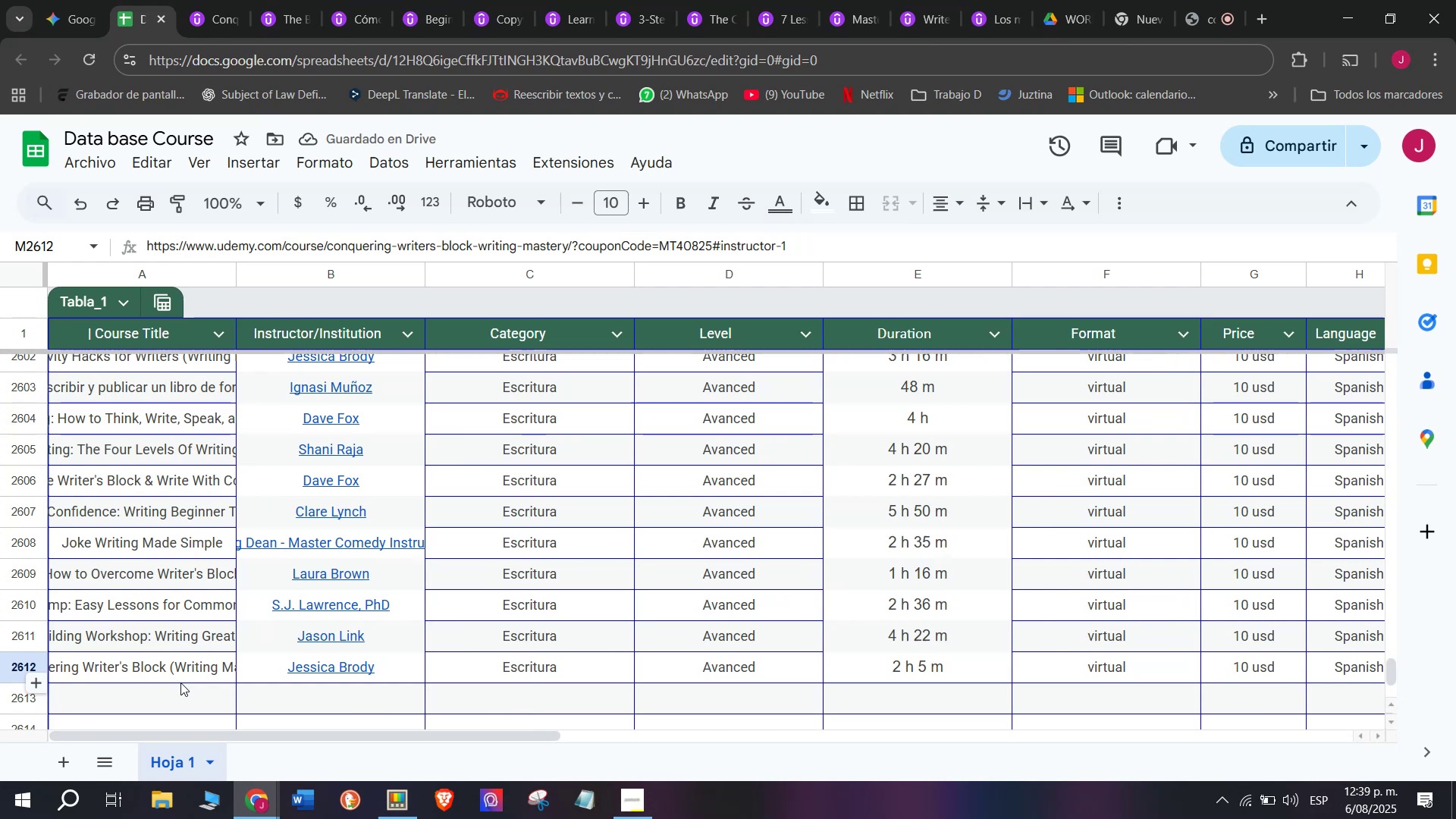 
left_click([180, 682])
 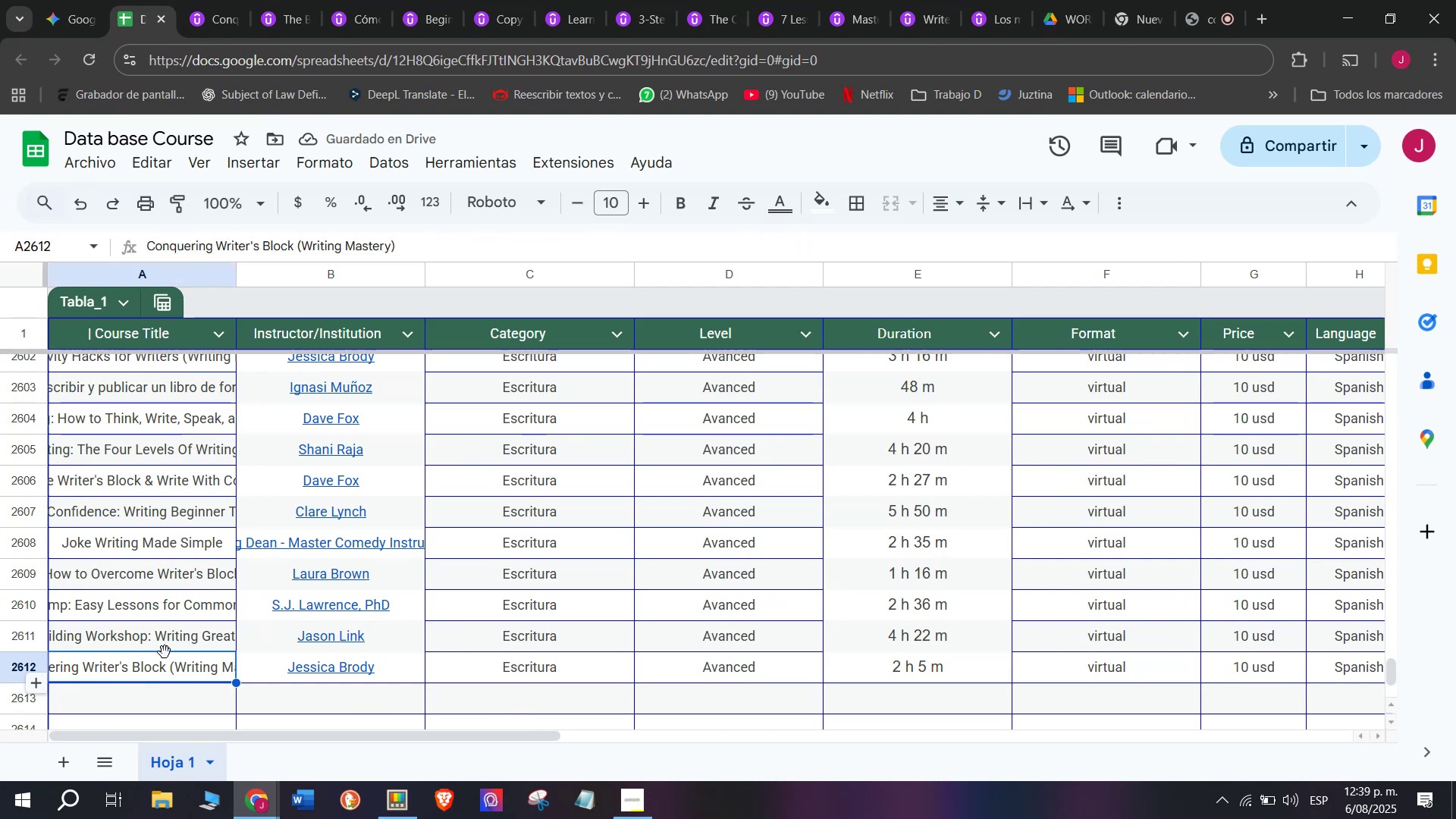 
scroll: coordinate [157, 635], scroll_direction: down, amount: 1.0
 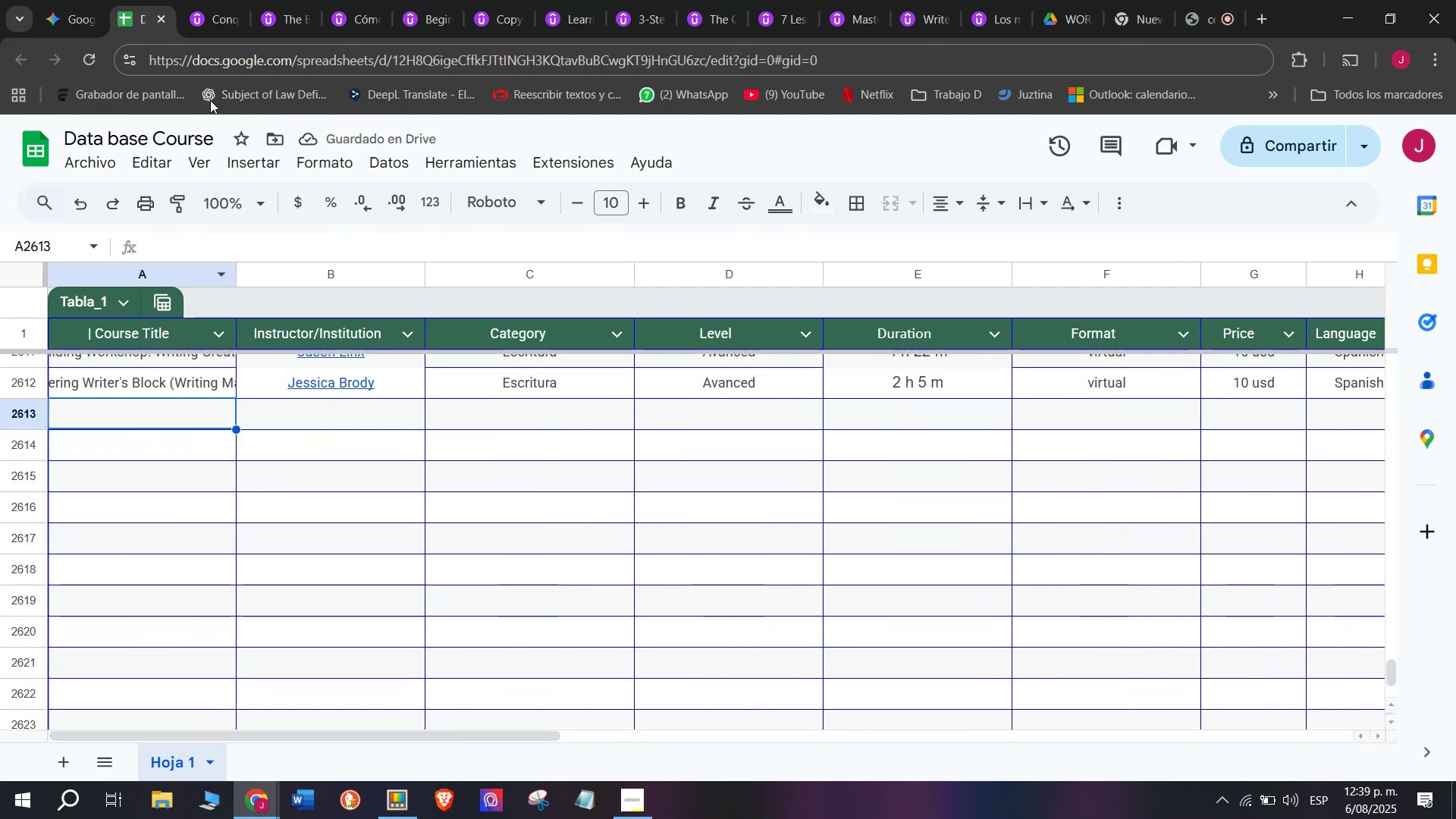 
left_click([267, 0])
 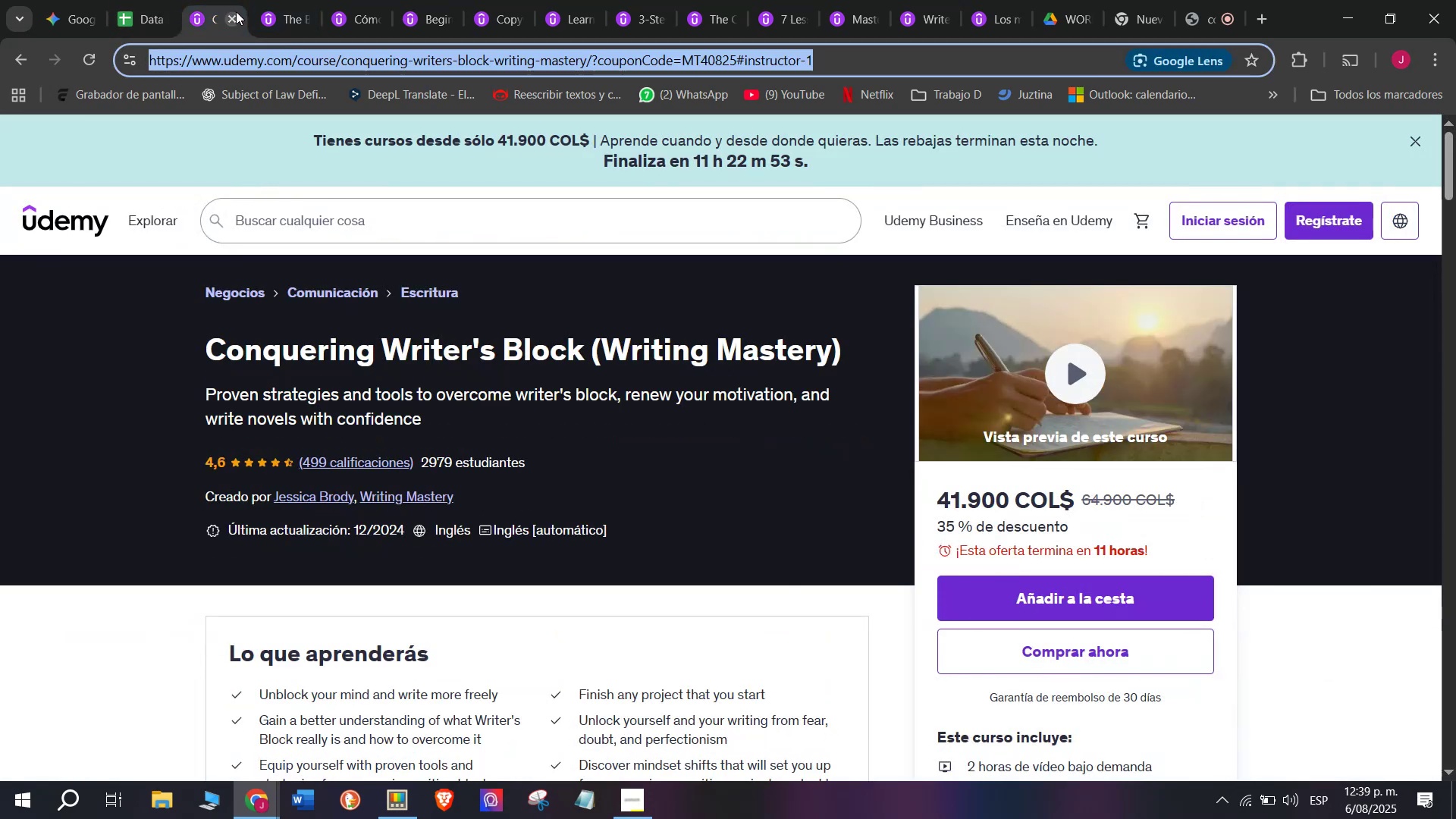 
left_click([236, 11])
 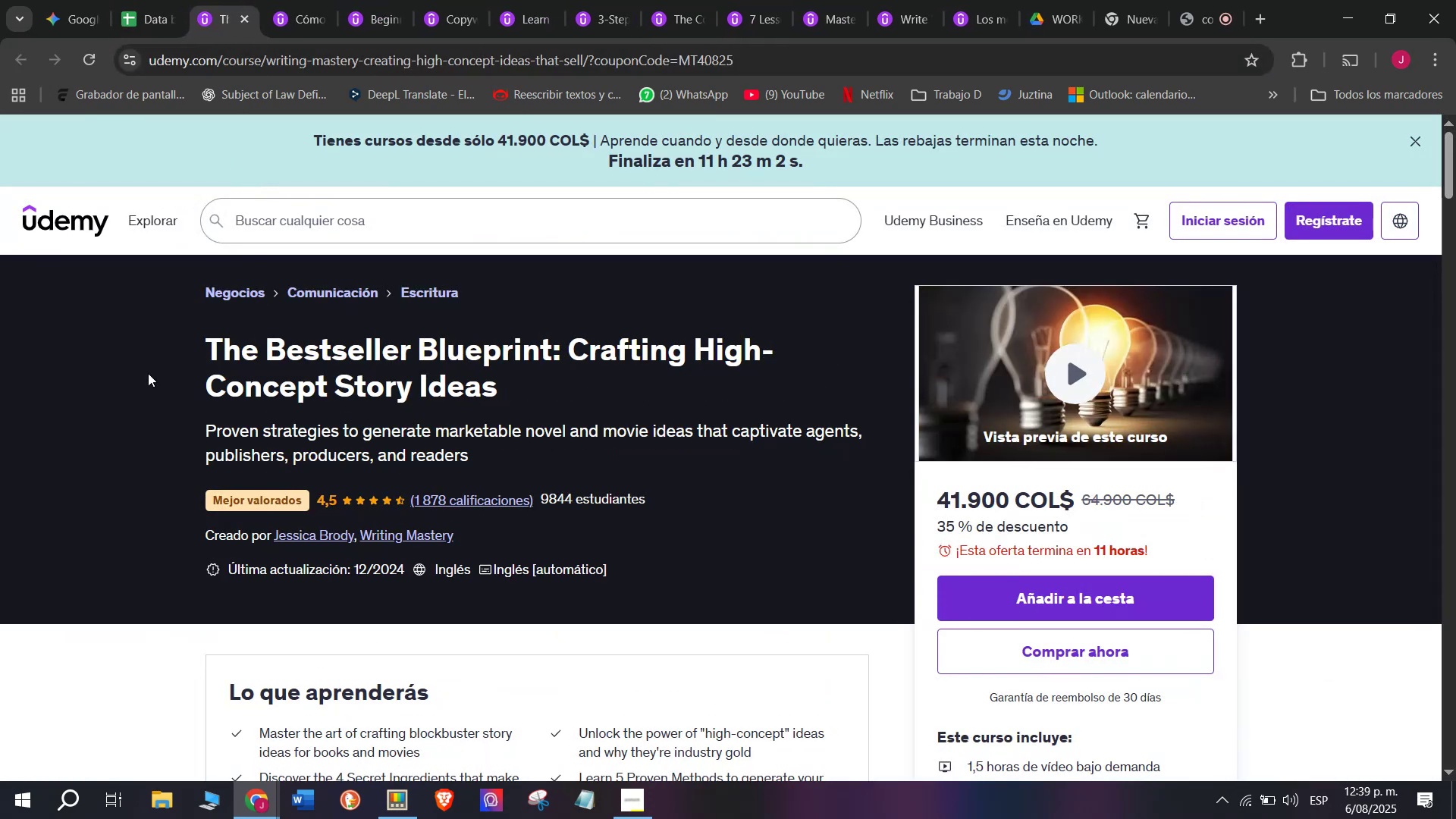 
left_click_drag(start_coordinate=[184, 353], to_coordinate=[510, 398])
 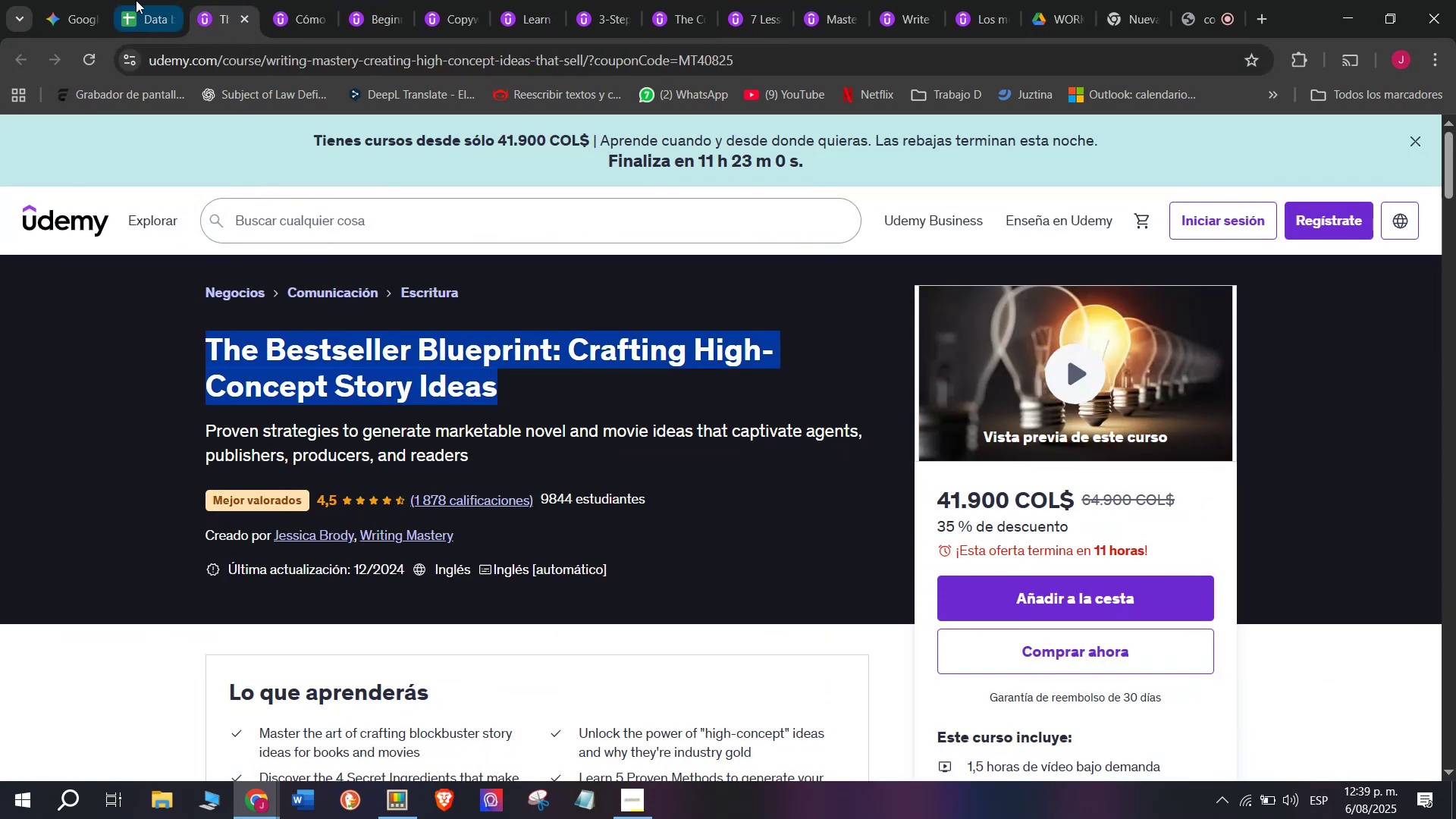 
key(Control+ControlLeft)
 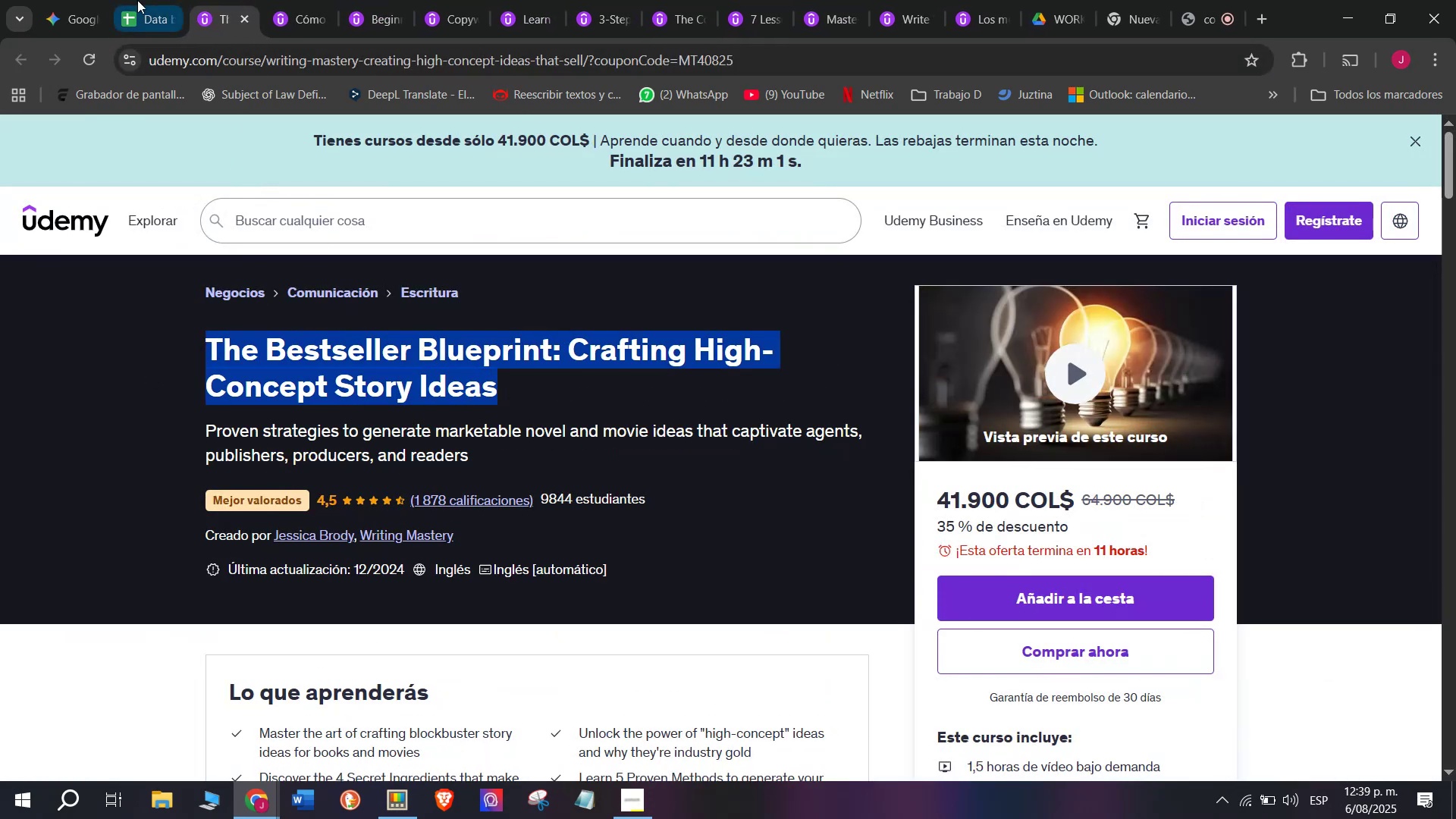 
key(Break)
 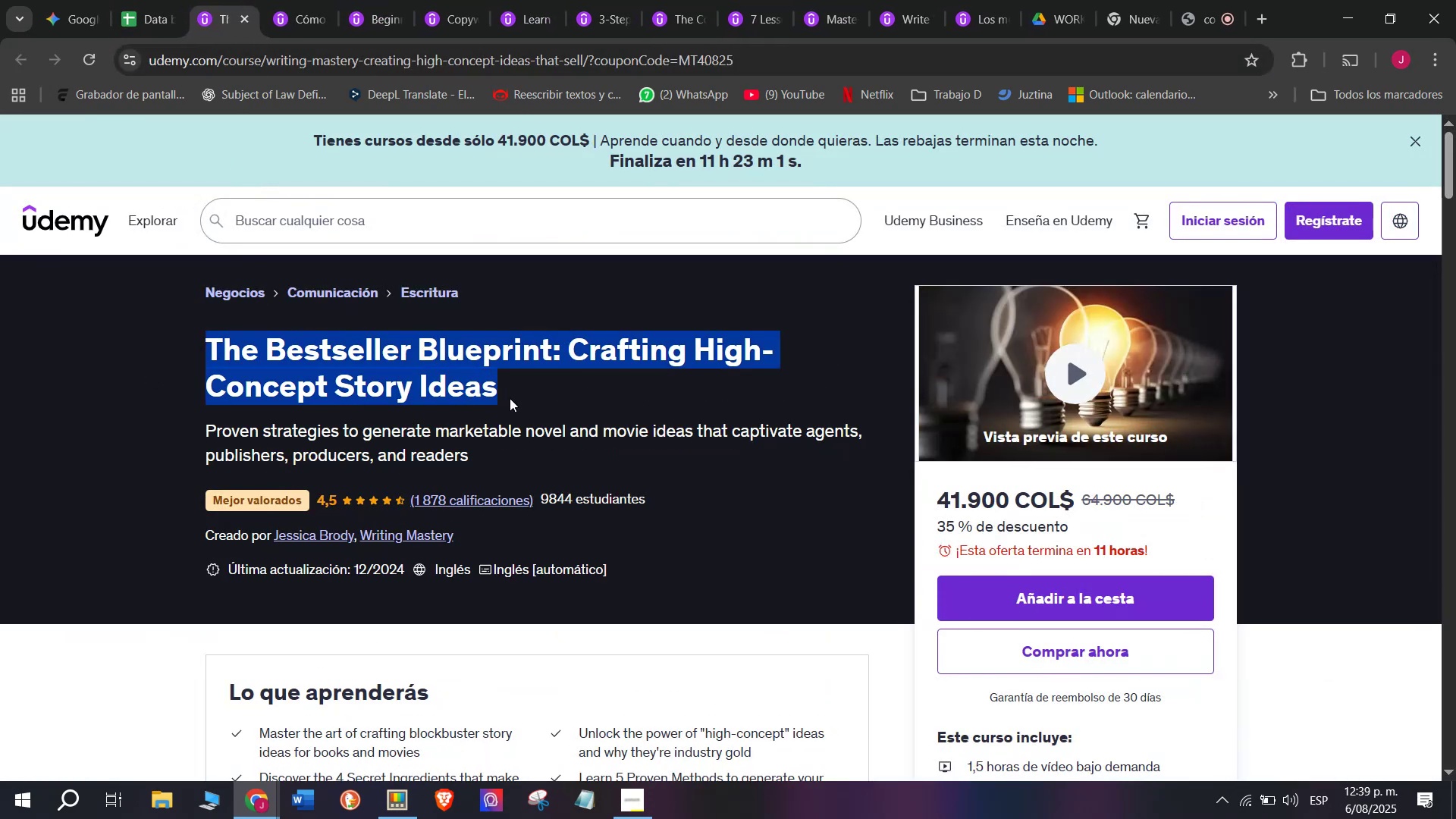 
key(Control+C)
 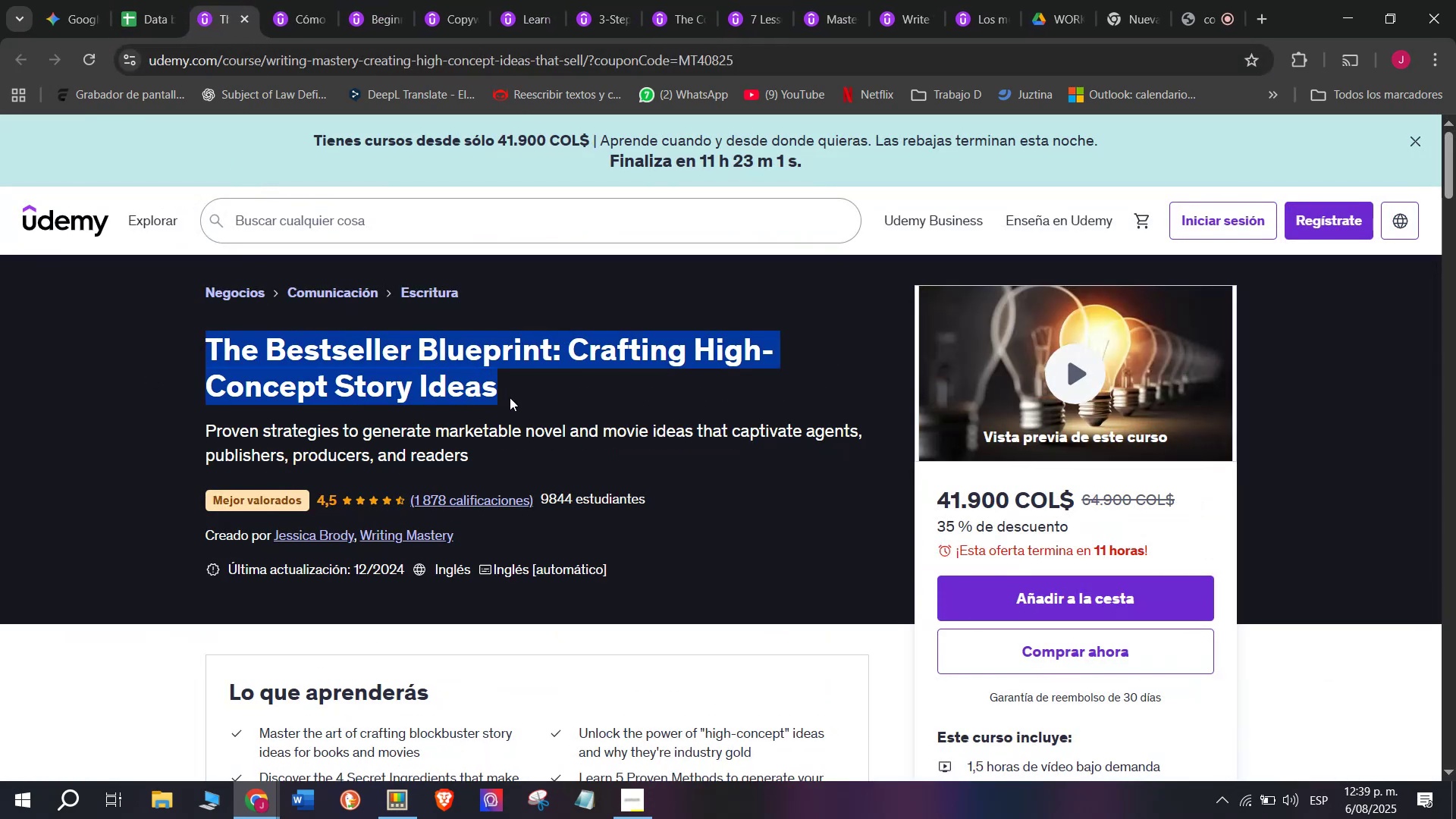 
key(Break)
 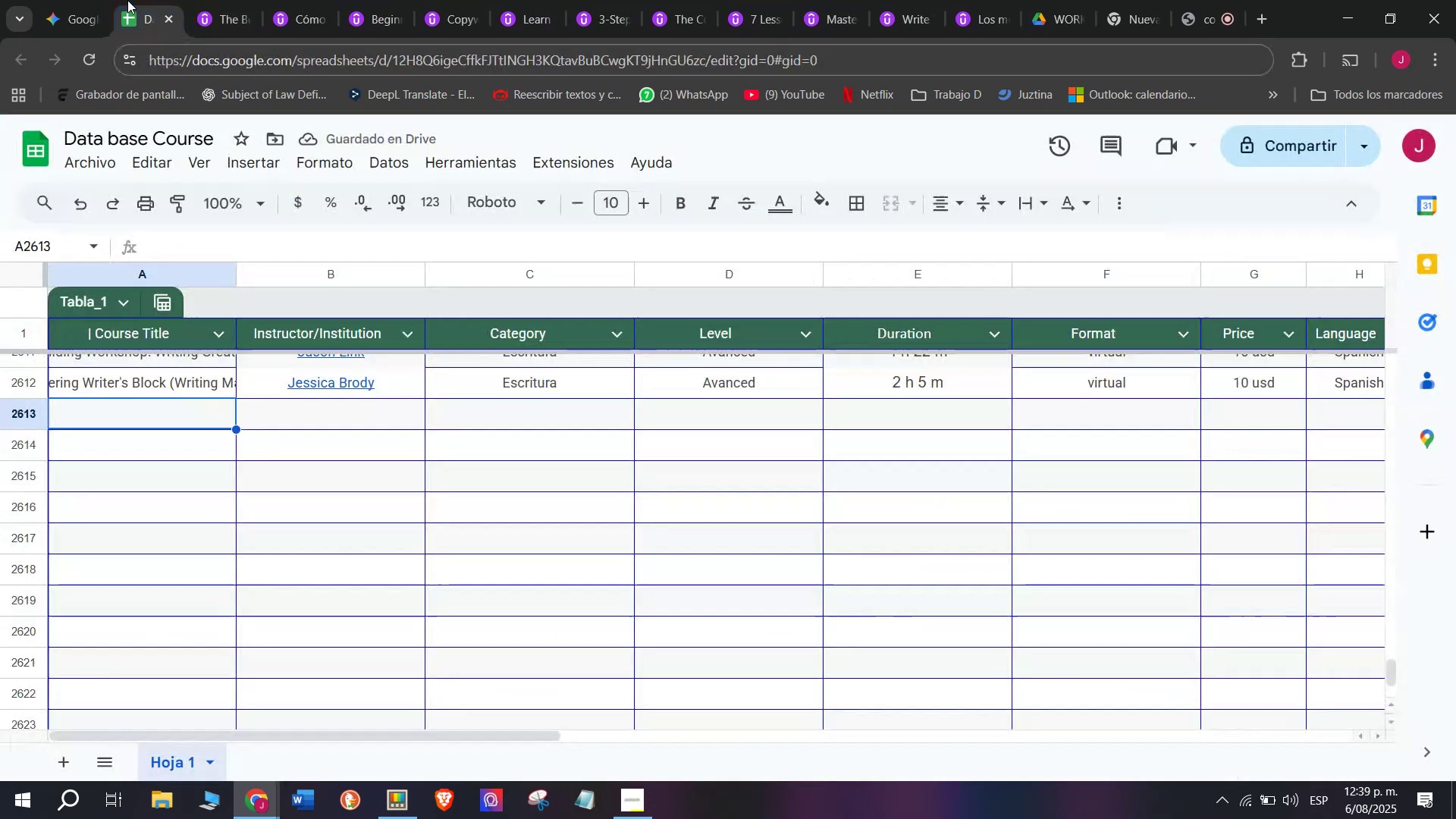 
key(Control+ControlLeft)
 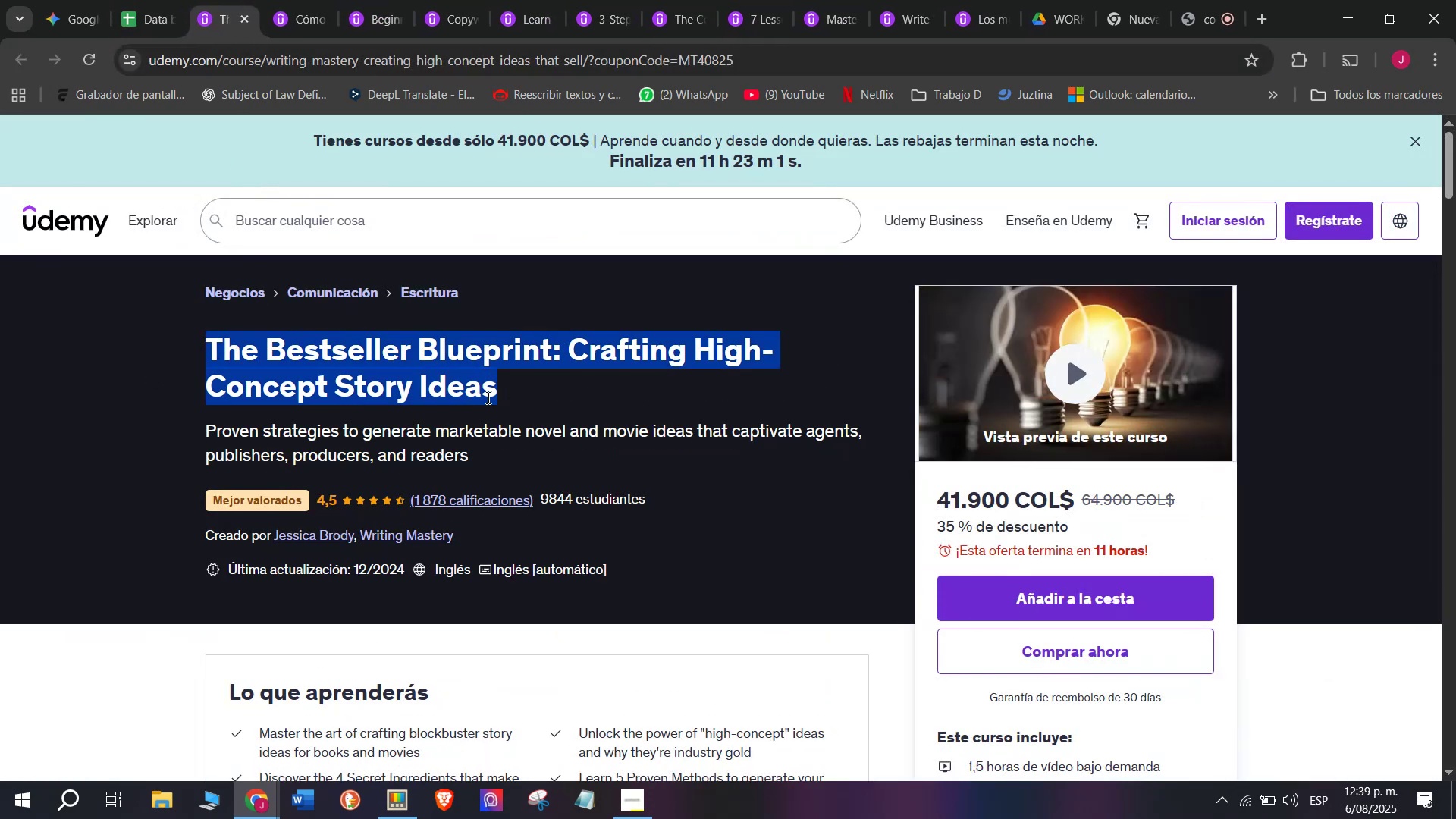 
key(Control+C)
 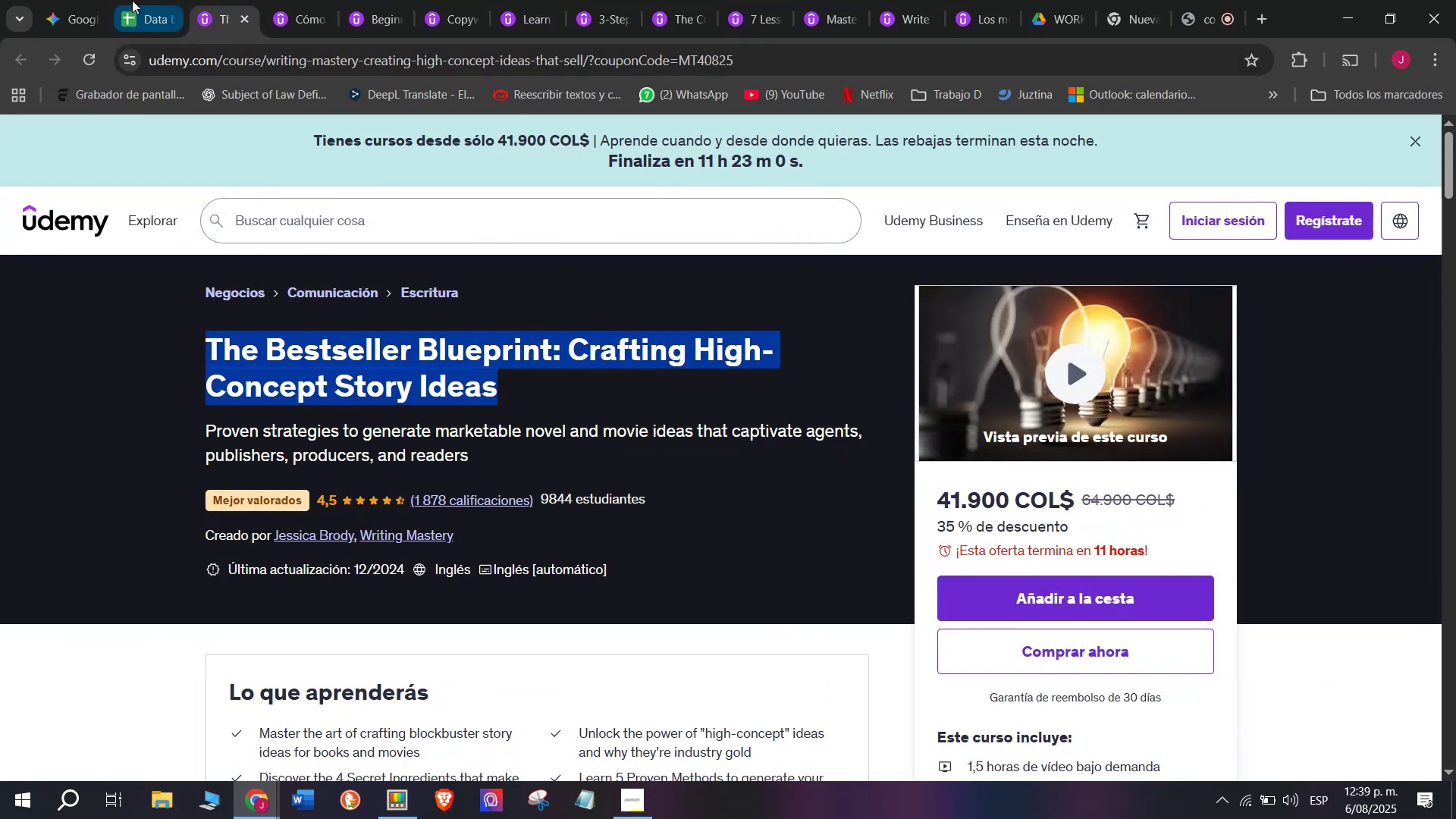 
left_click([127, 0])
 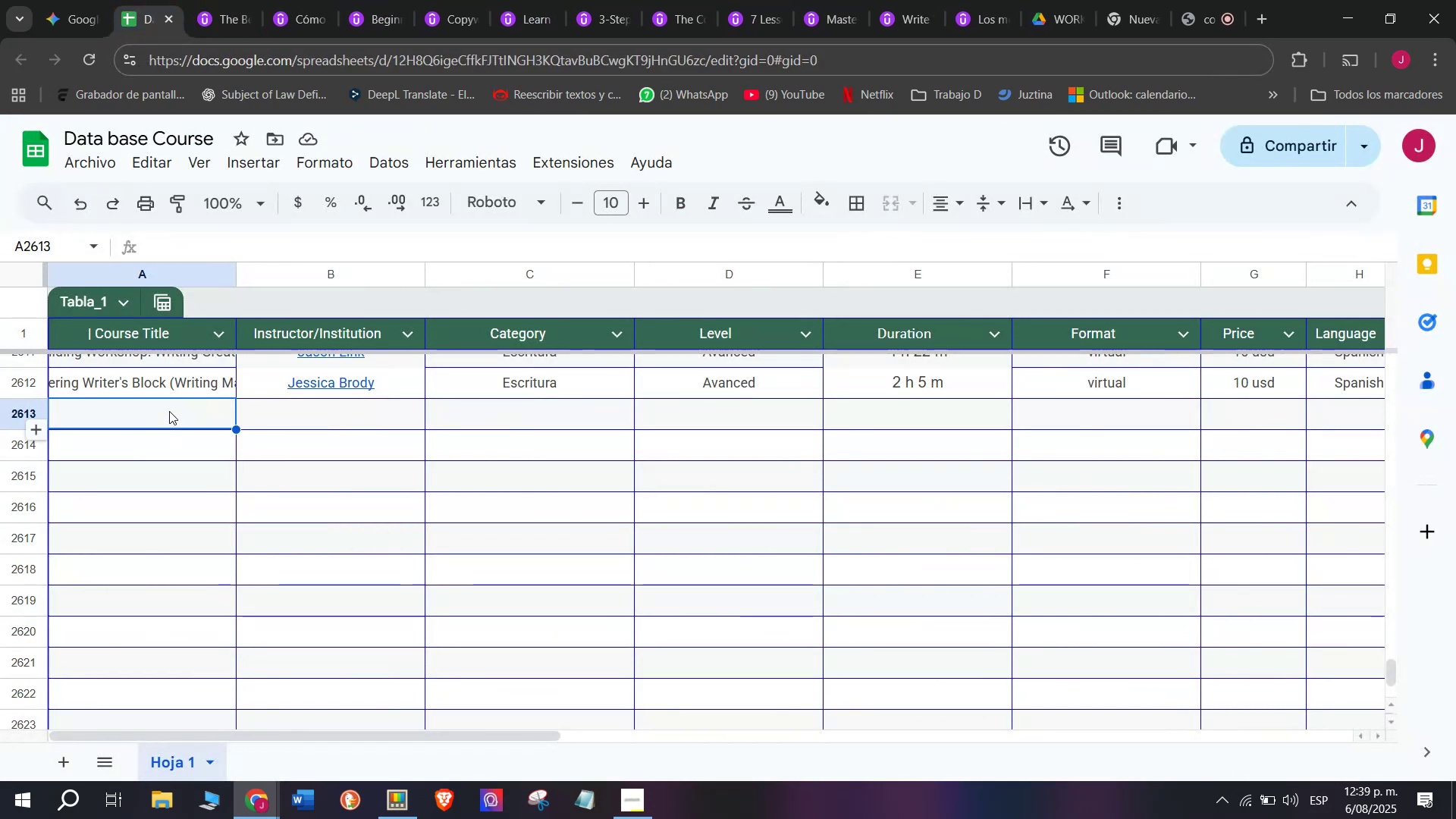 
double_click([169, 410])
 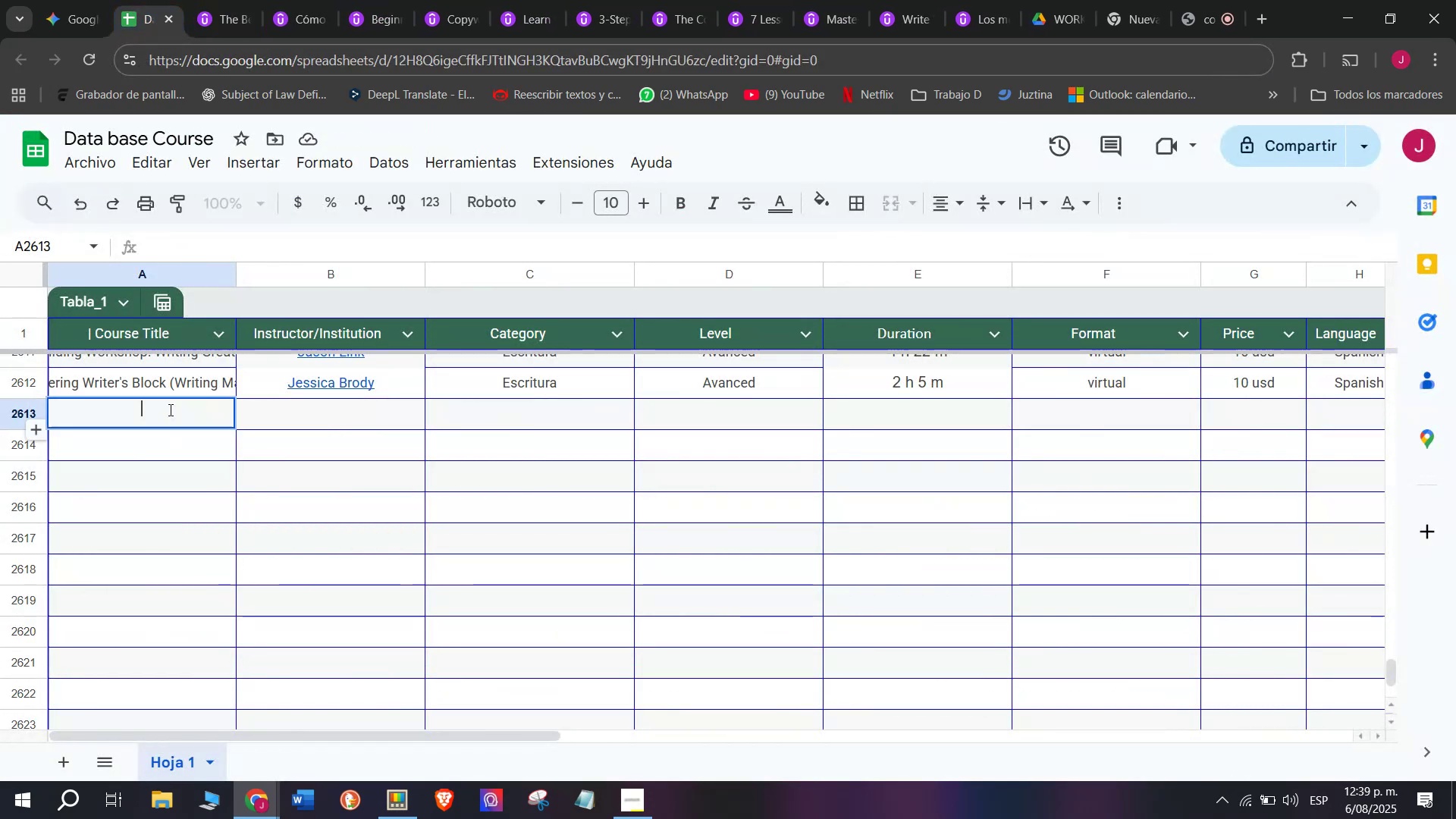 
key(Control+ControlLeft)
 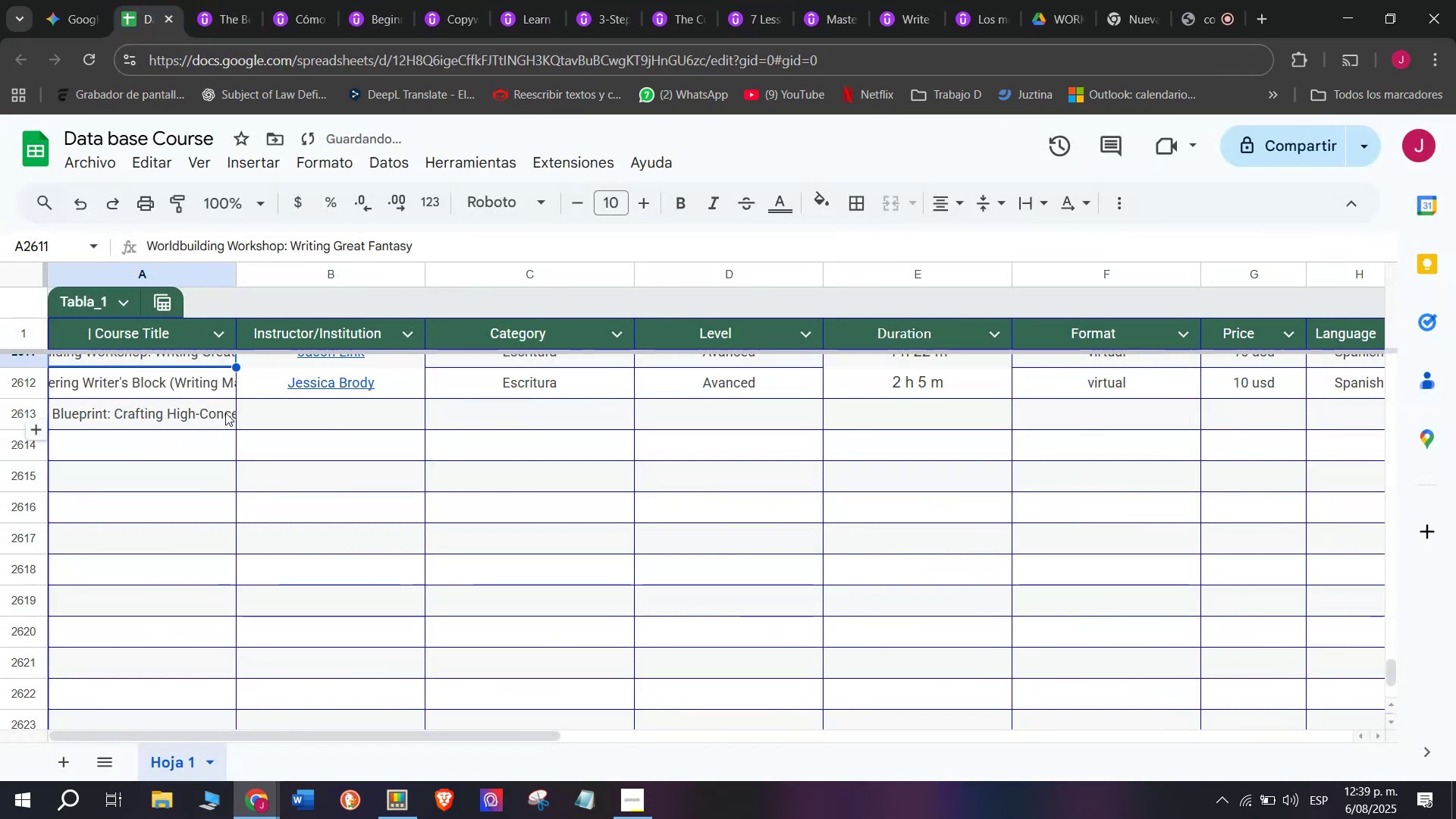 
key(Z)
 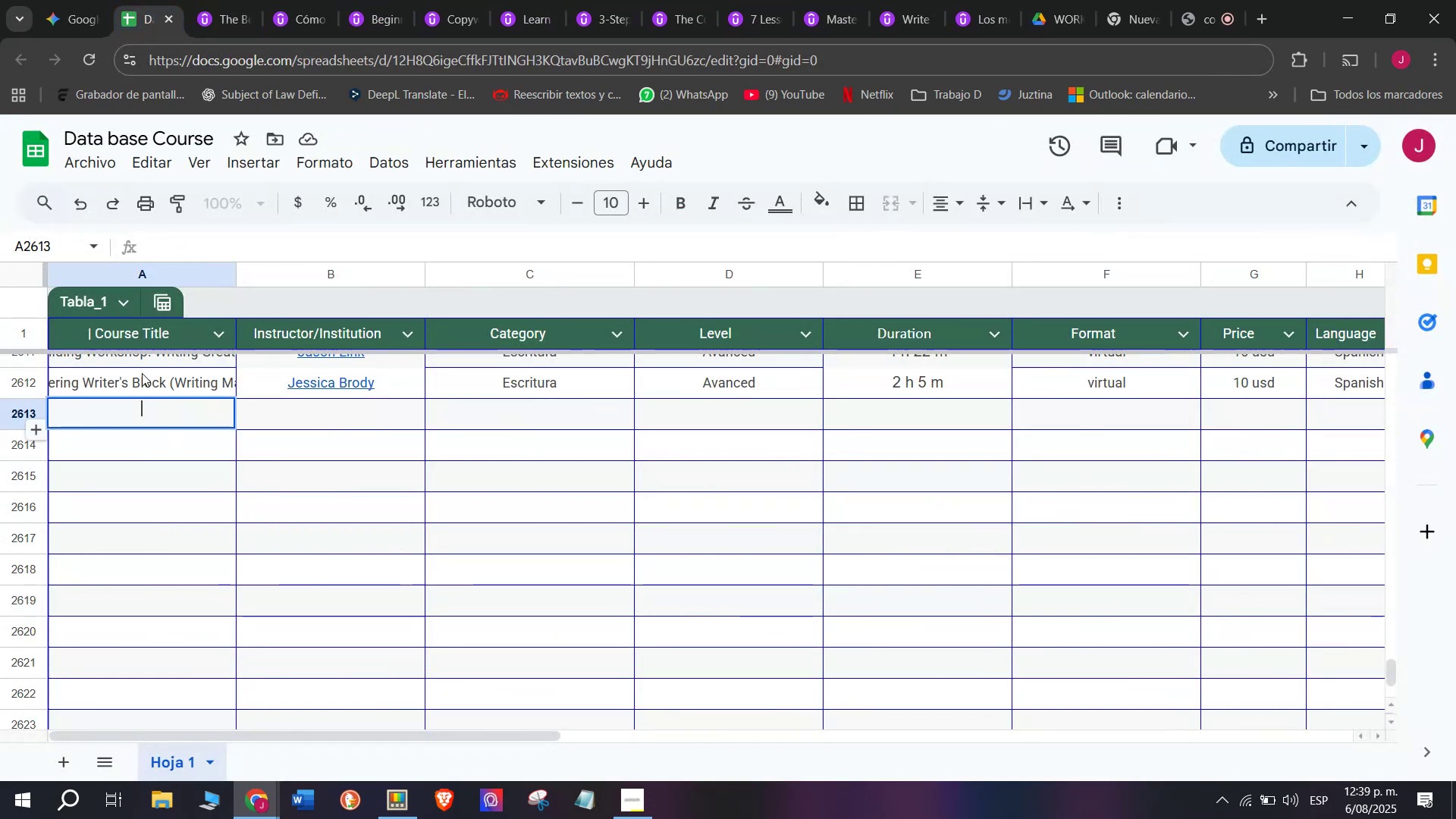 
key(Control+V)
 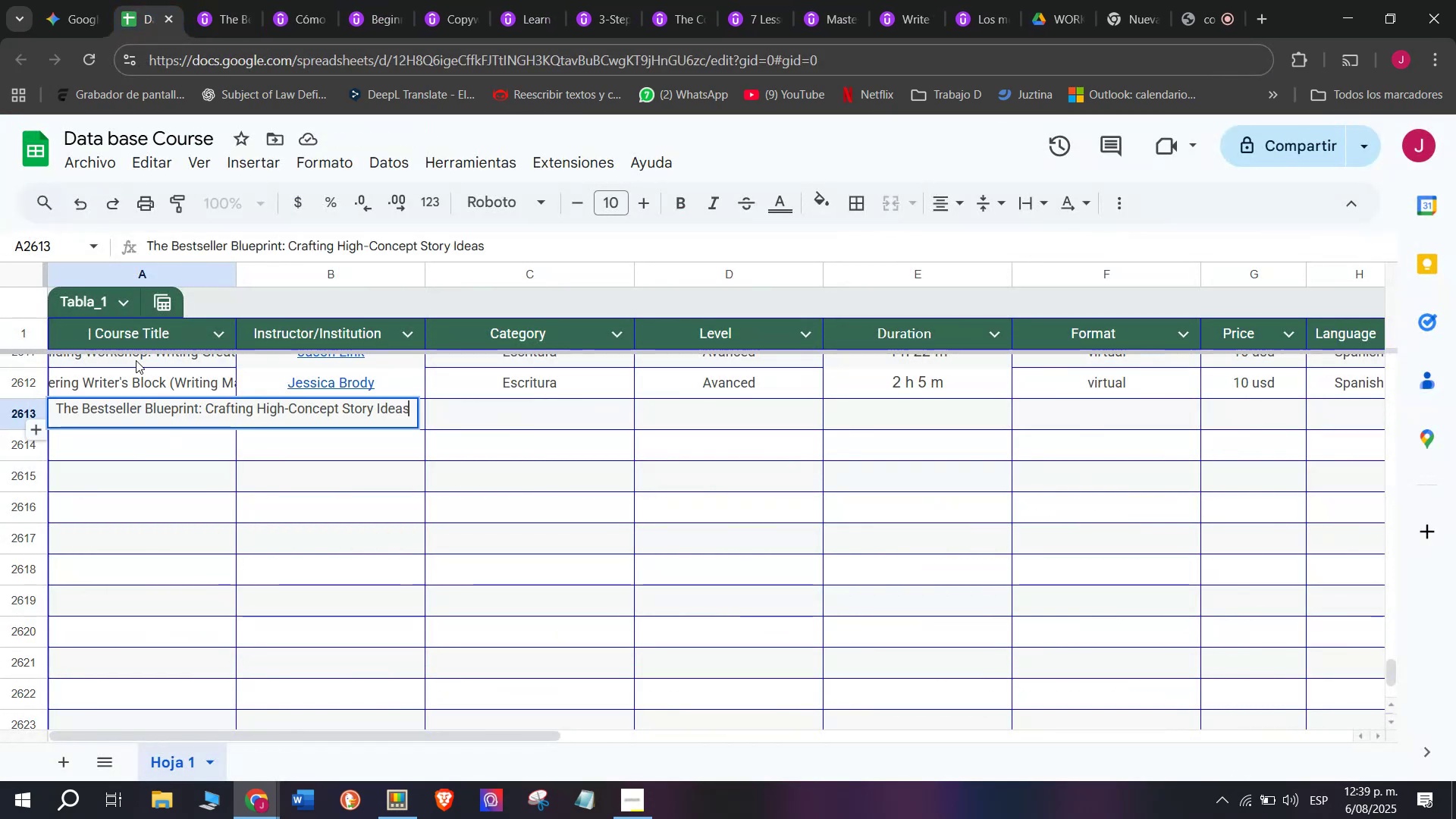 
triple_click([136, 360])
 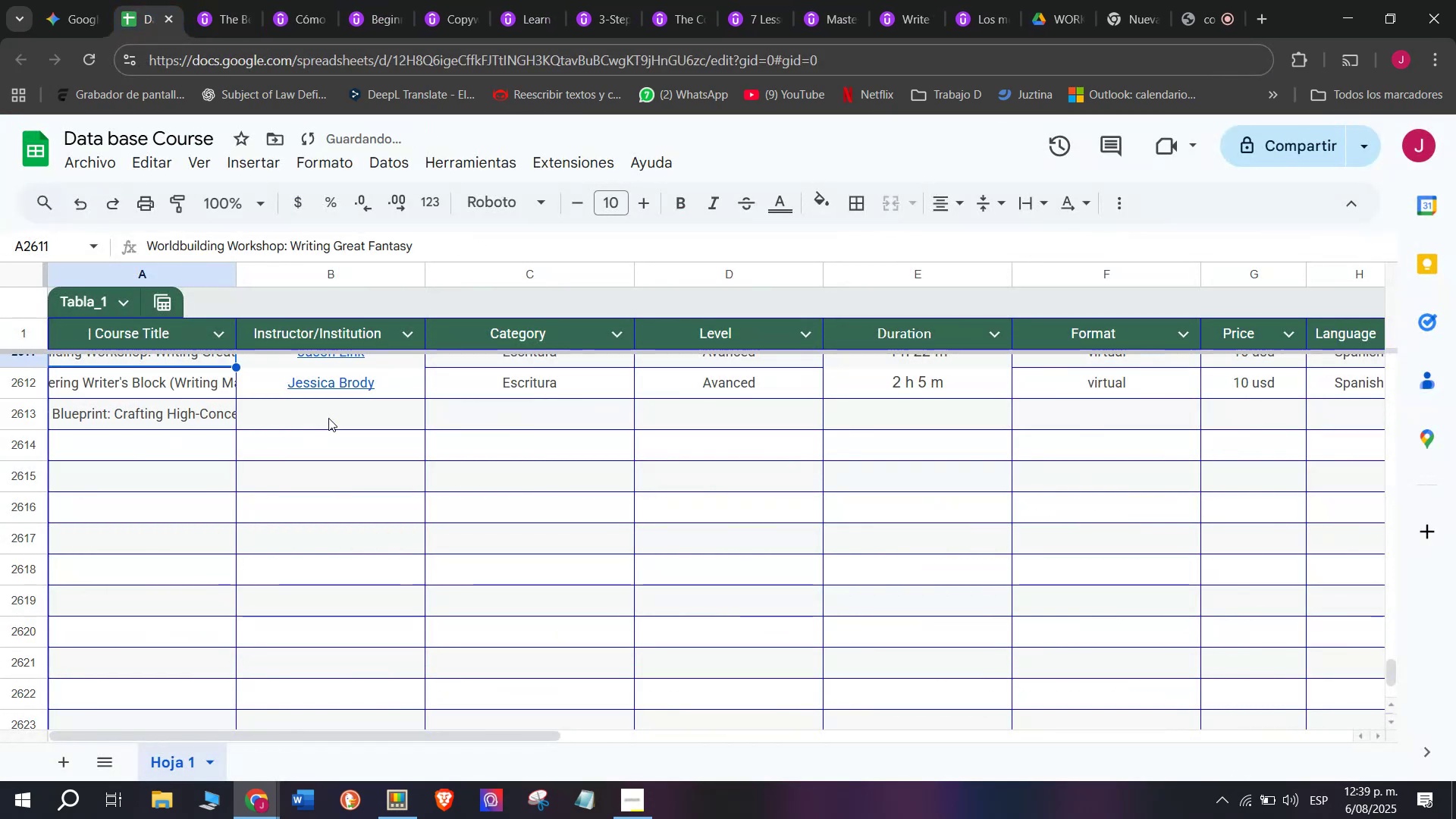 
left_click([329, 417])
 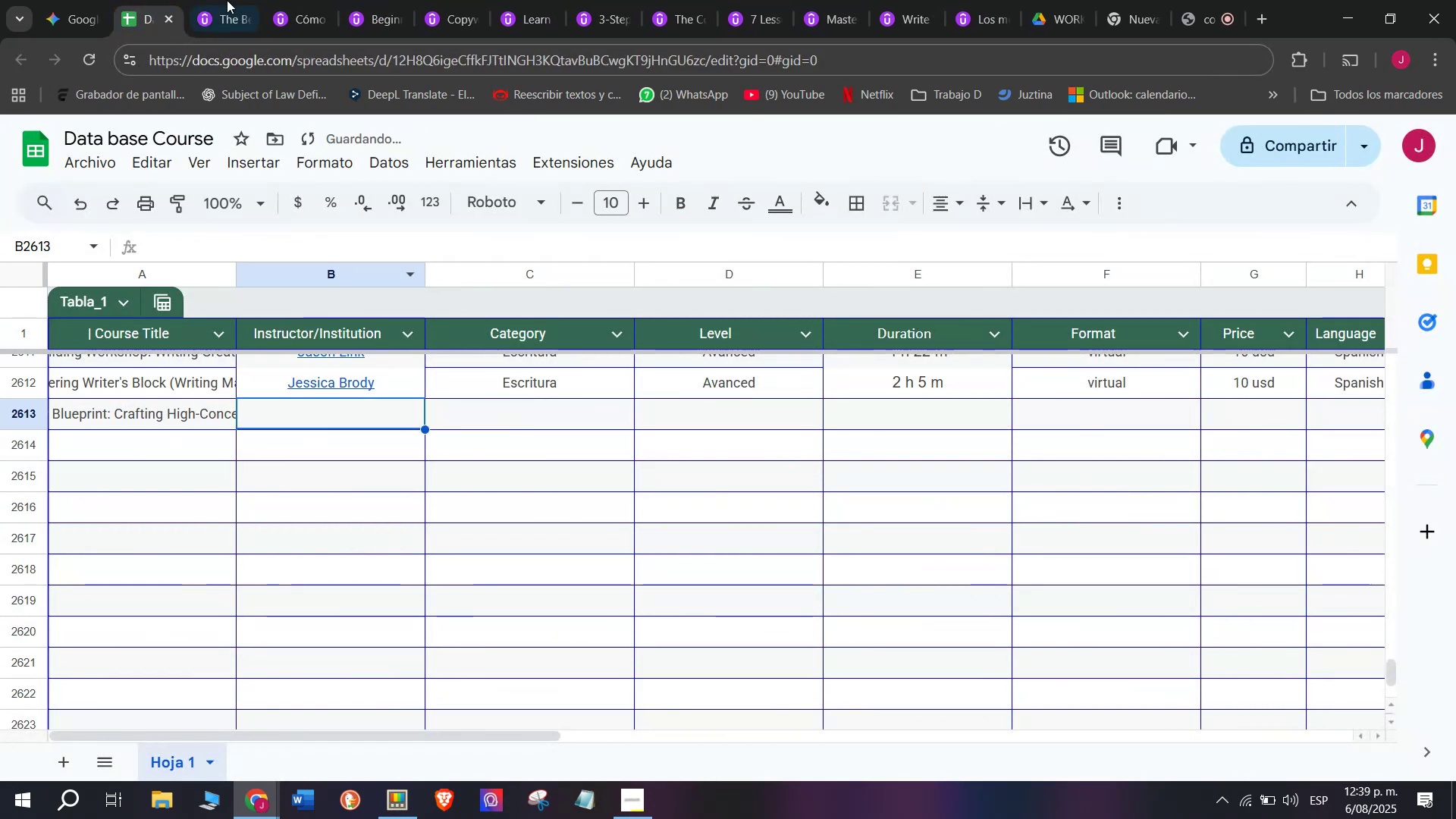 
left_click([227, 0])
 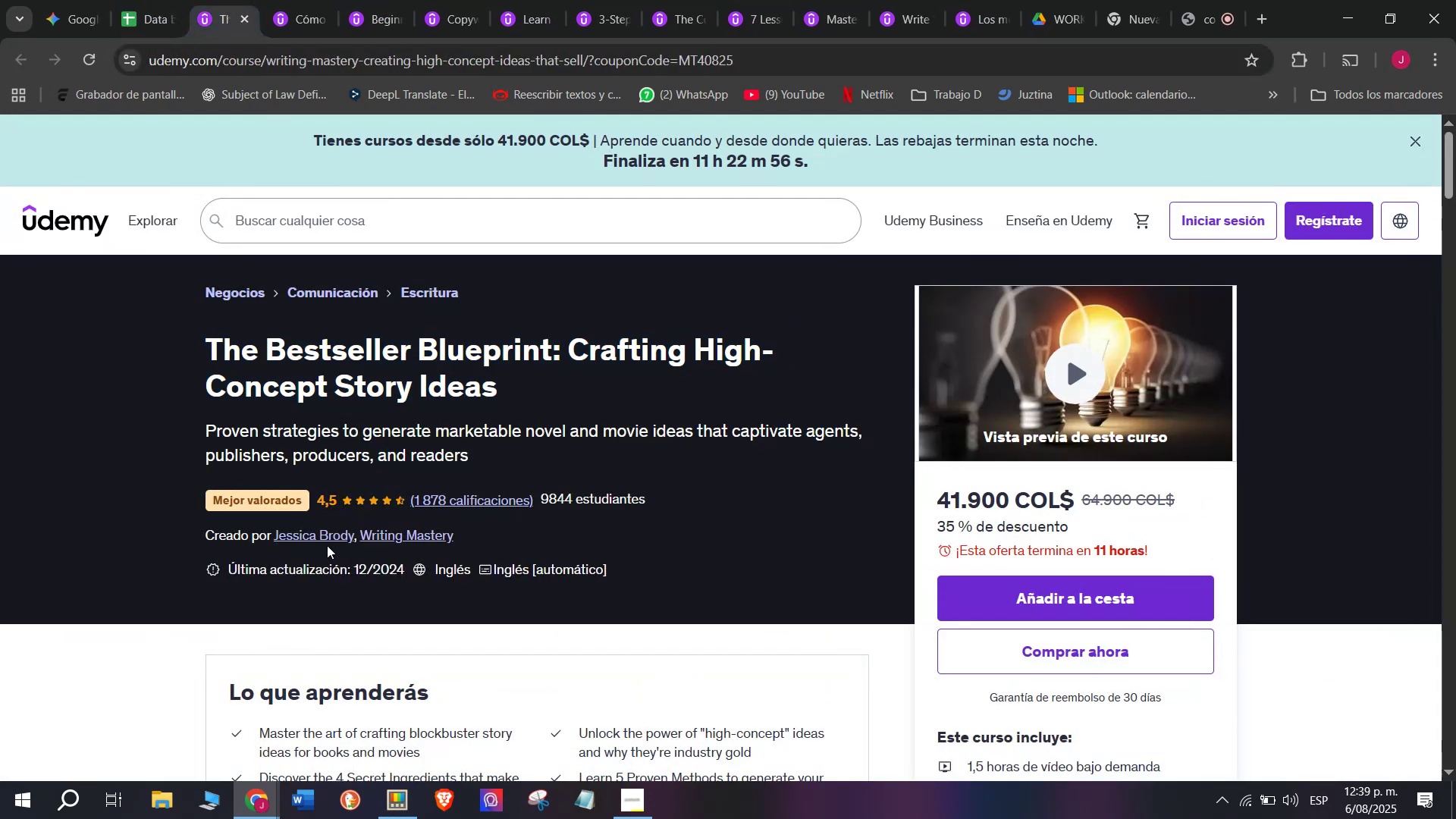 
double_click([317, 541])
 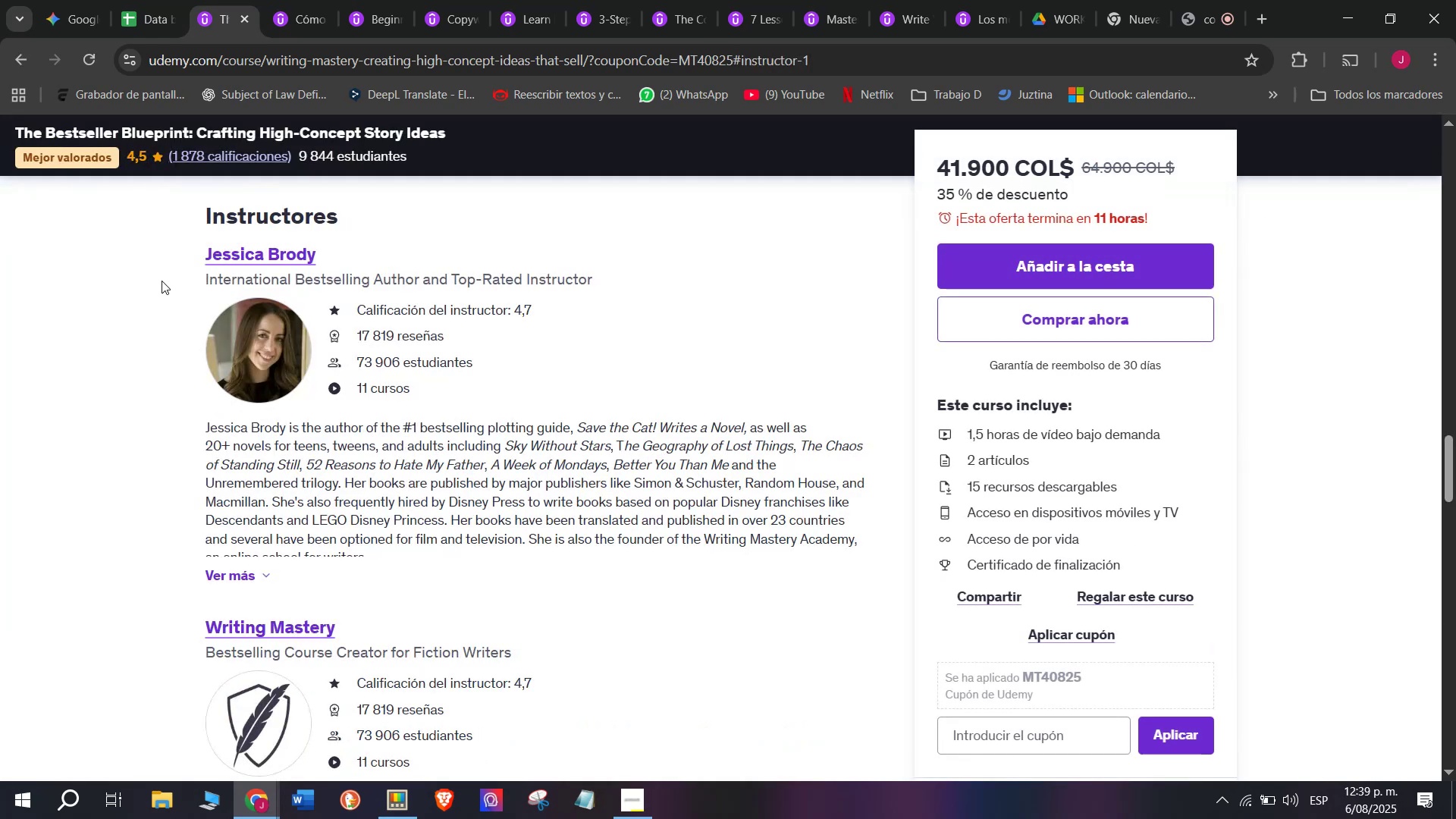 
left_click_drag(start_coordinate=[171, 253], to_coordinate=[352, 240])
 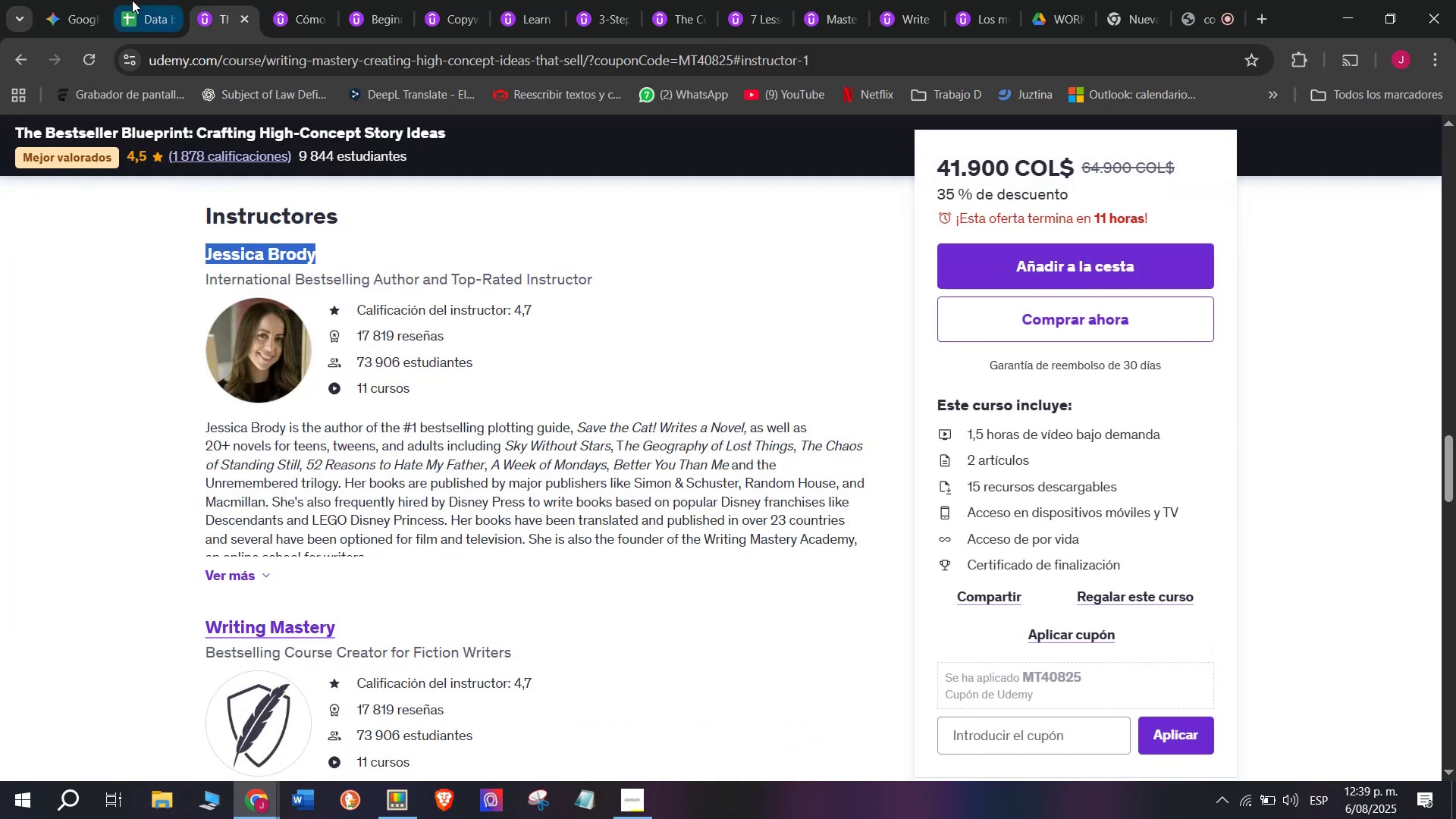 
key(Control+ControlLeft)
 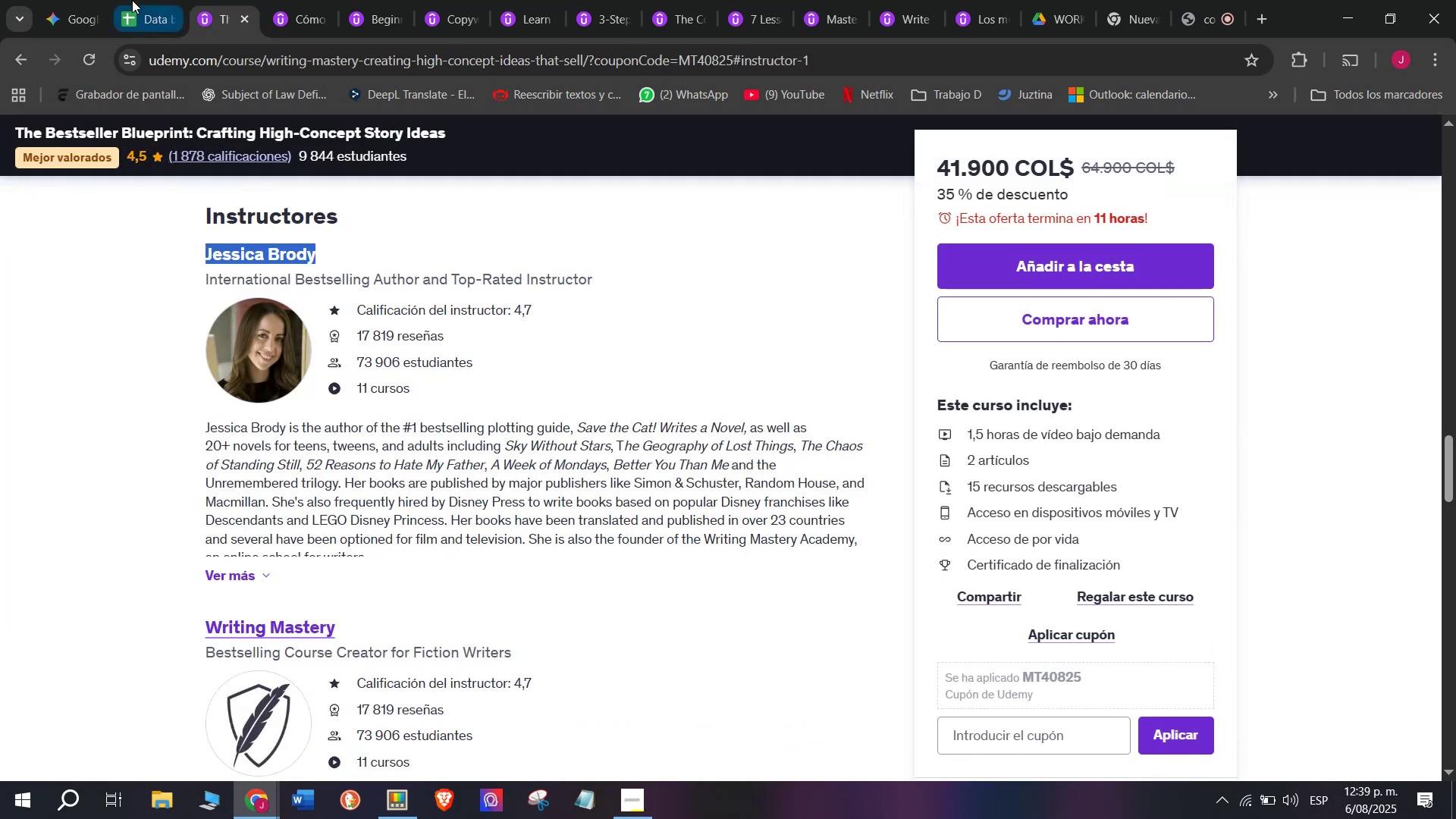 
key(Break)
 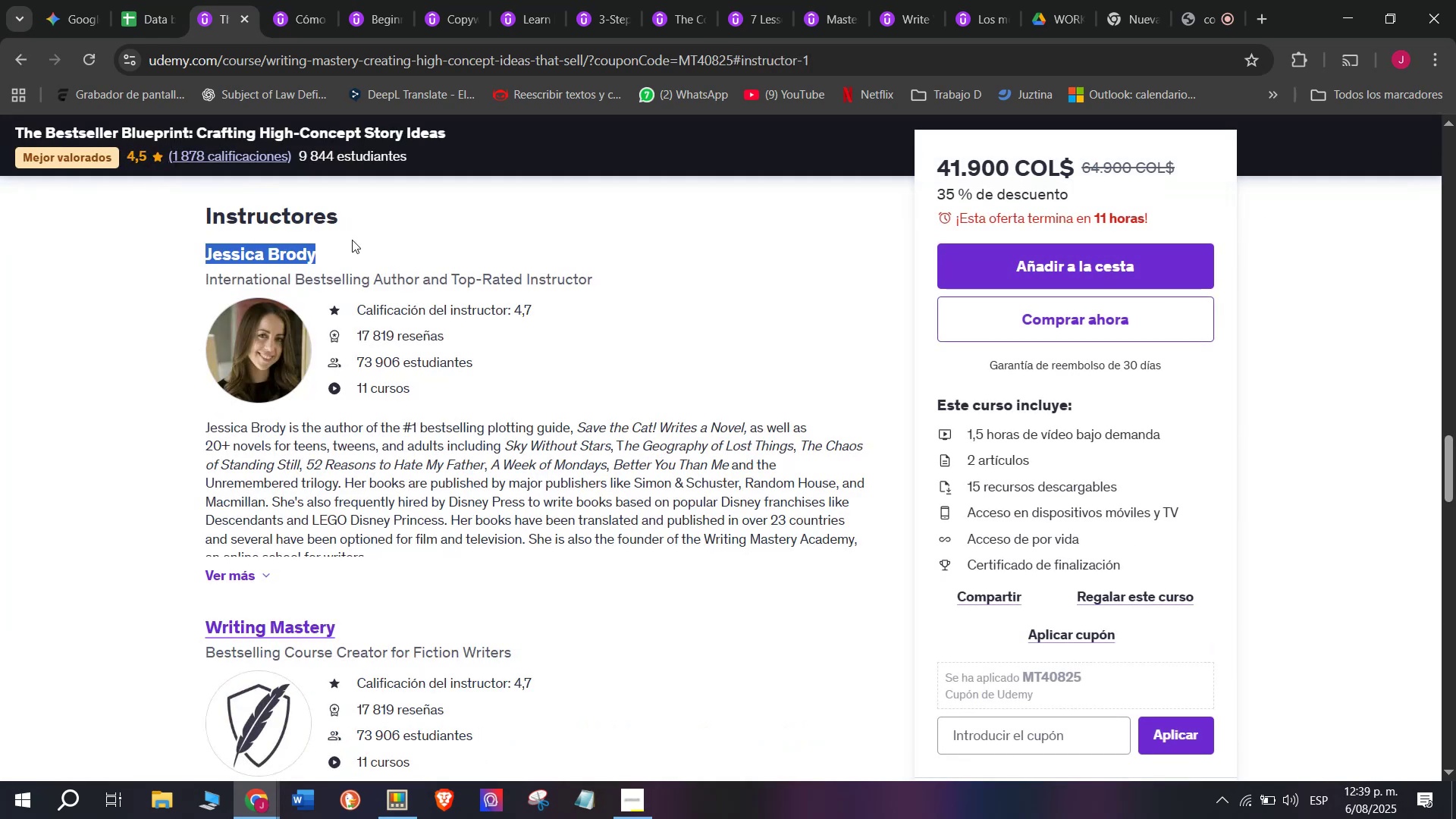 
key(Control+C)
 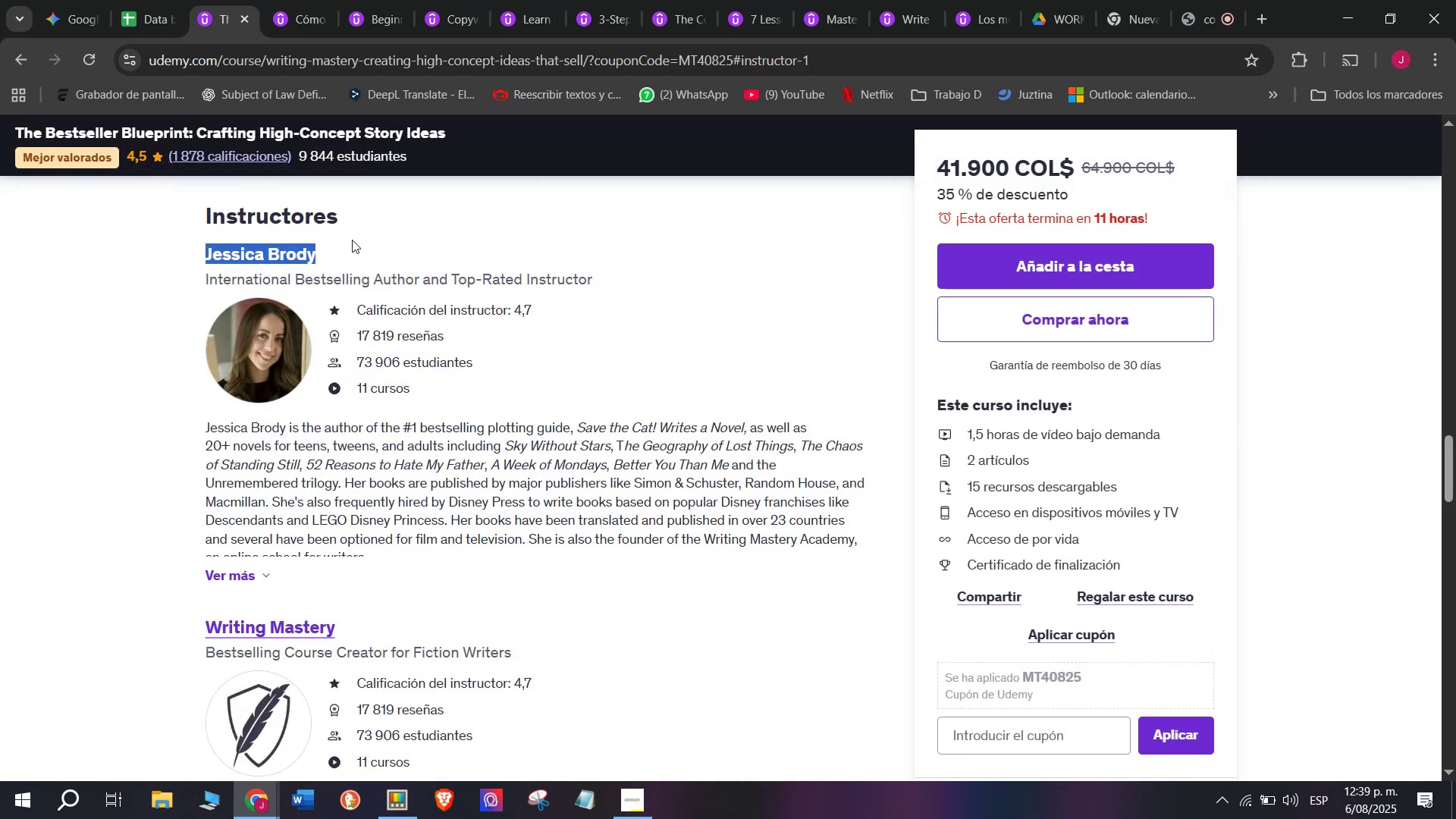 
key(Break)
 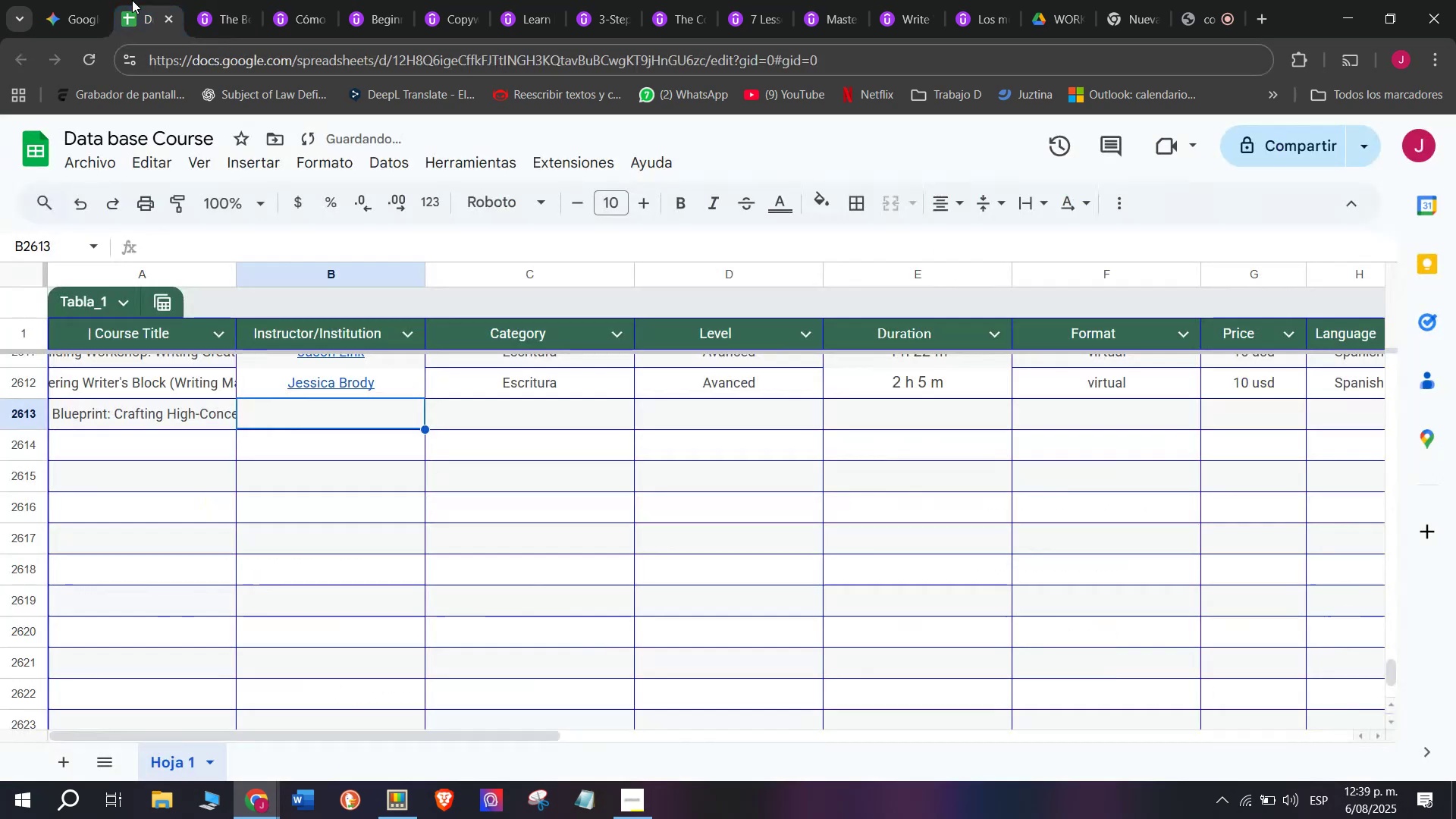 
key(Control+ControlLeft)
 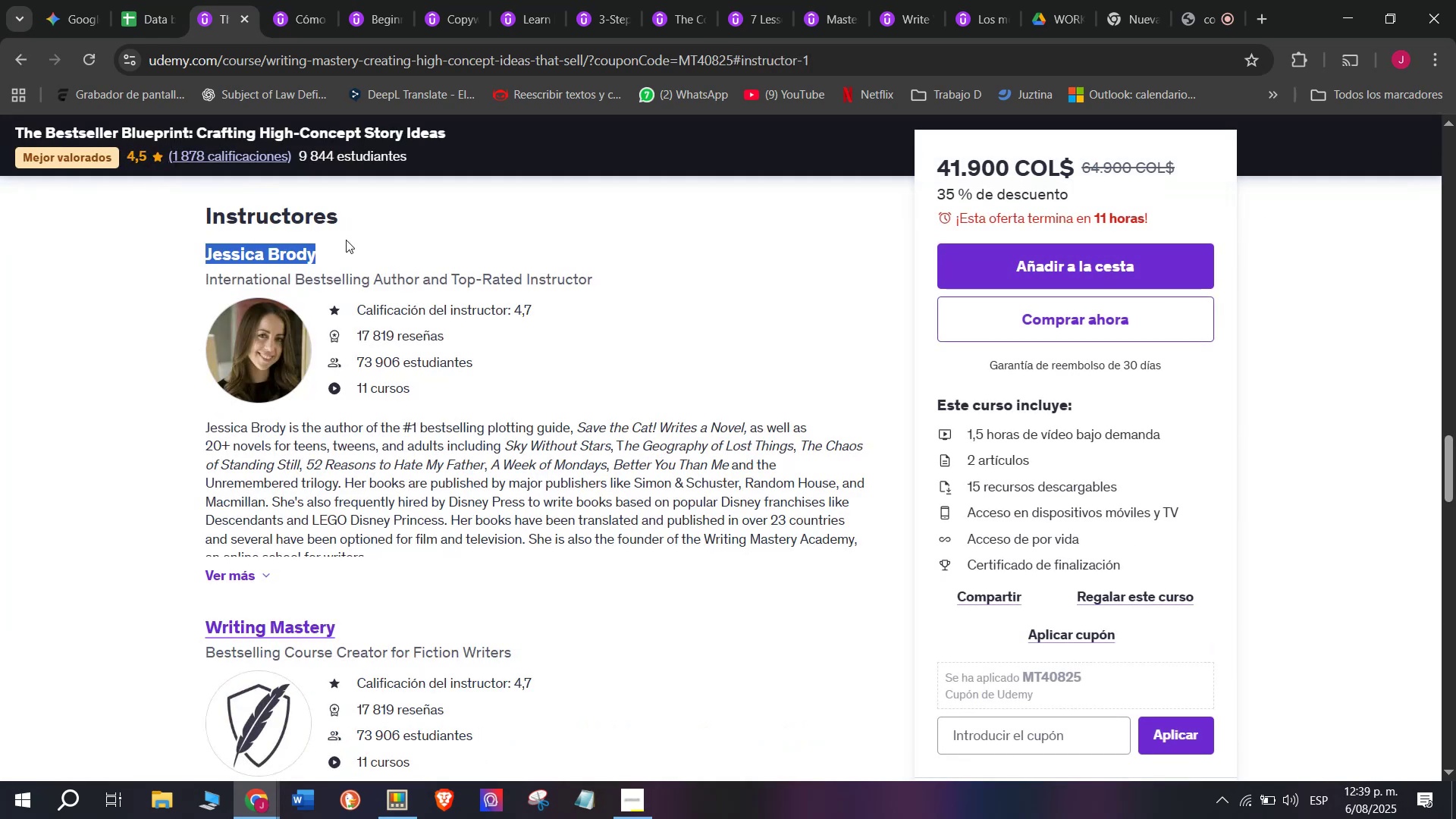 
key(Control+C)
 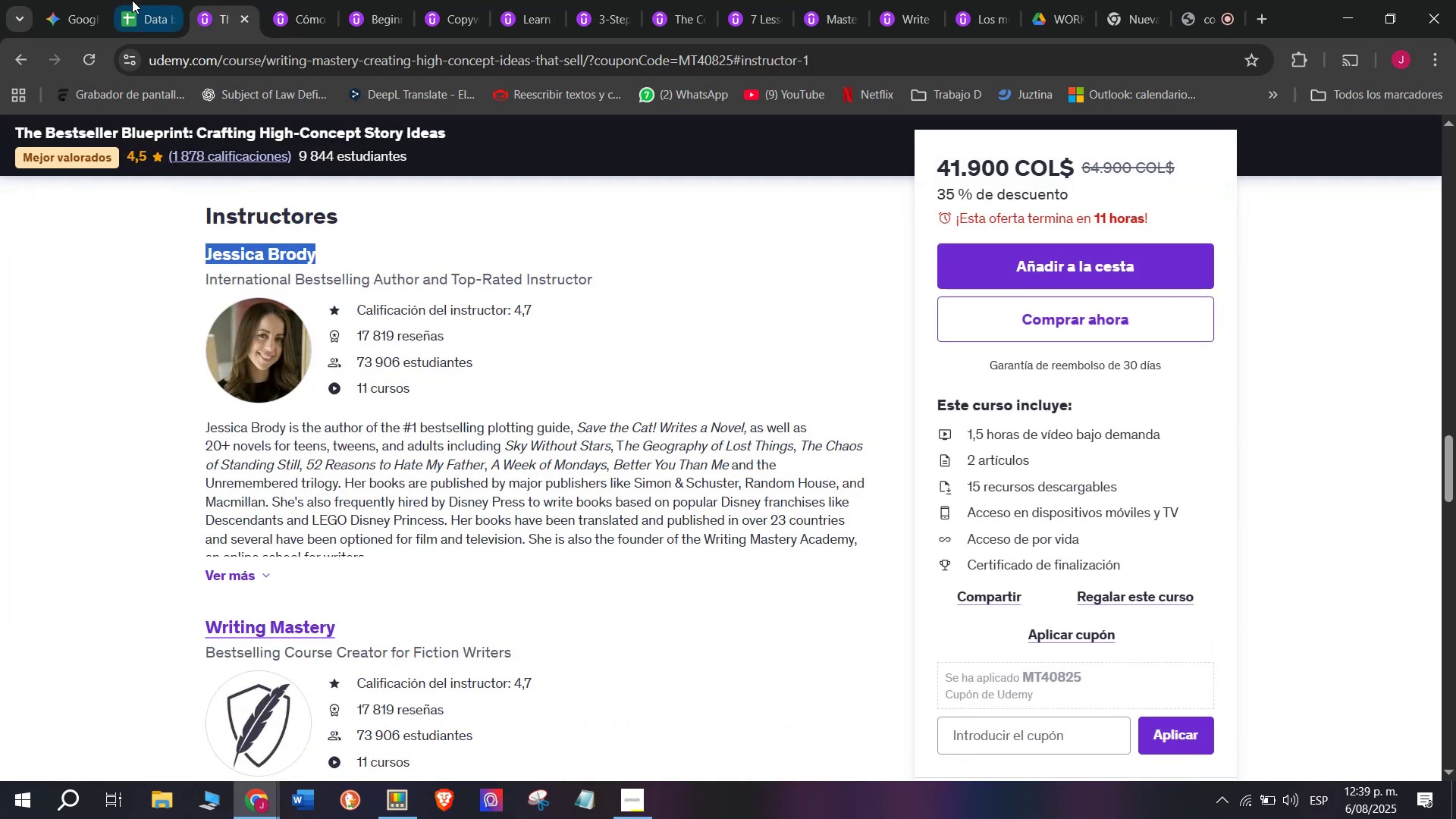 
left_click([132, 0])
 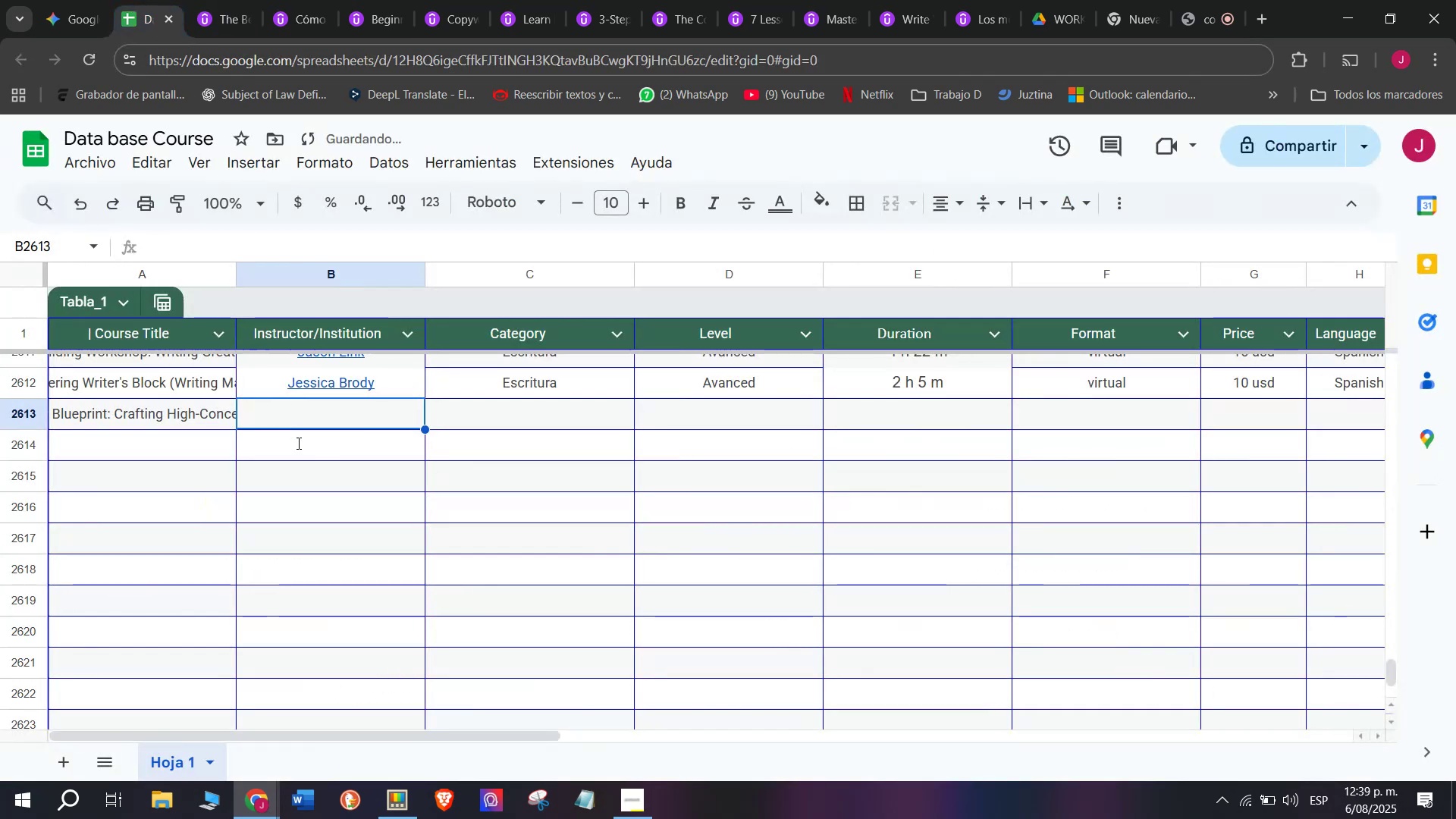 
key(Z)
 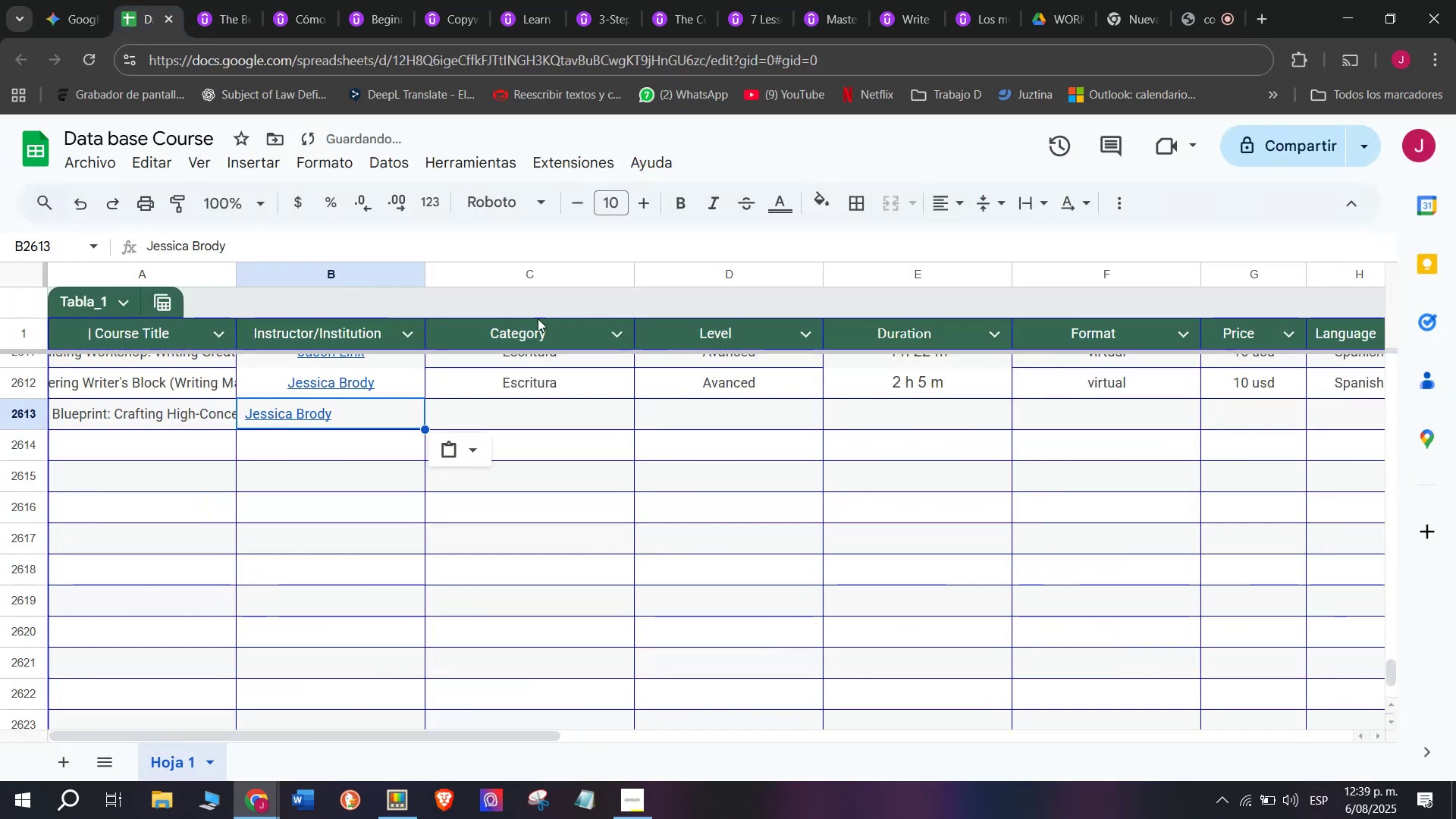 
key(Control+ControlLeft)
 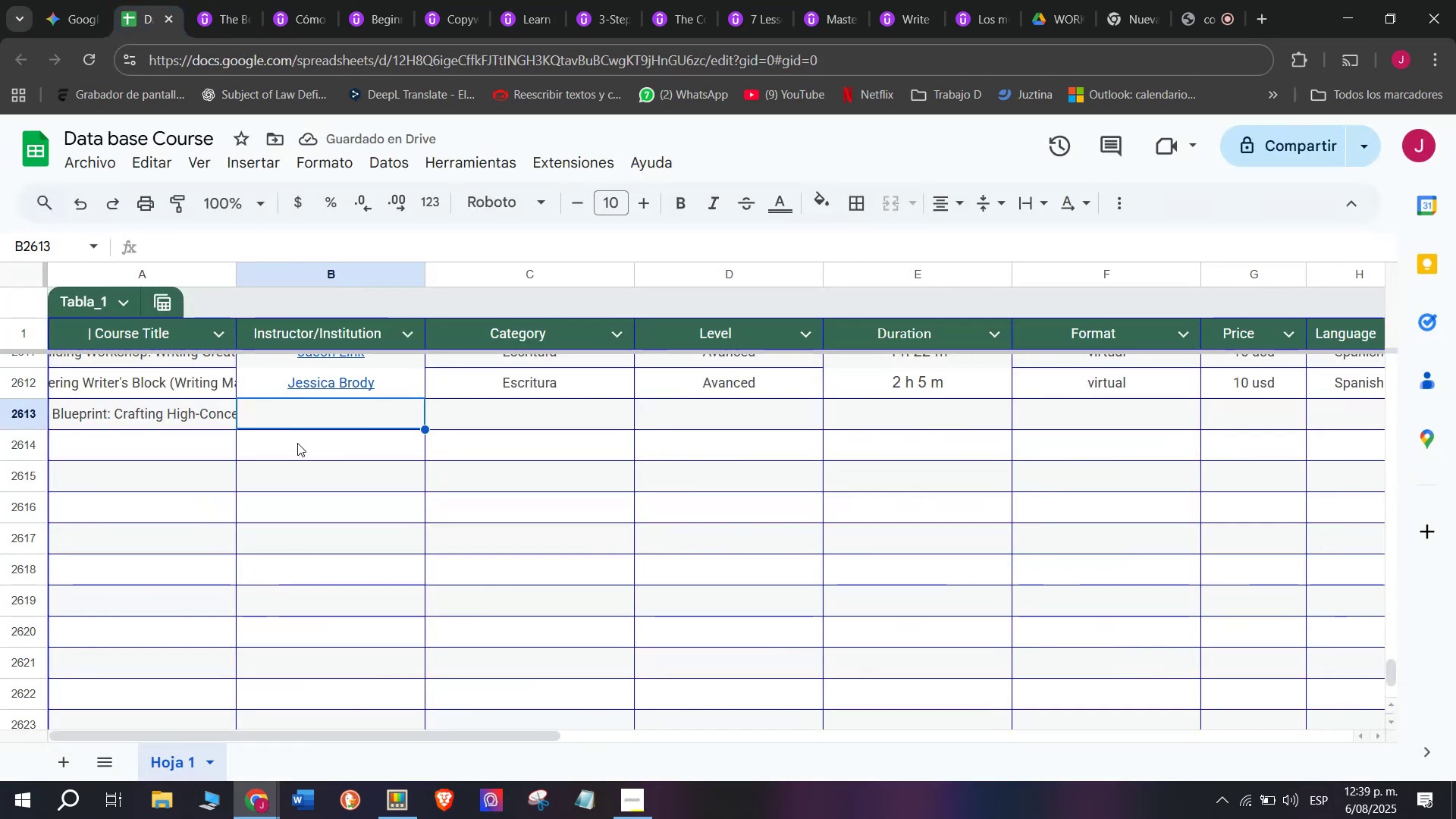 
key(Control+V)
 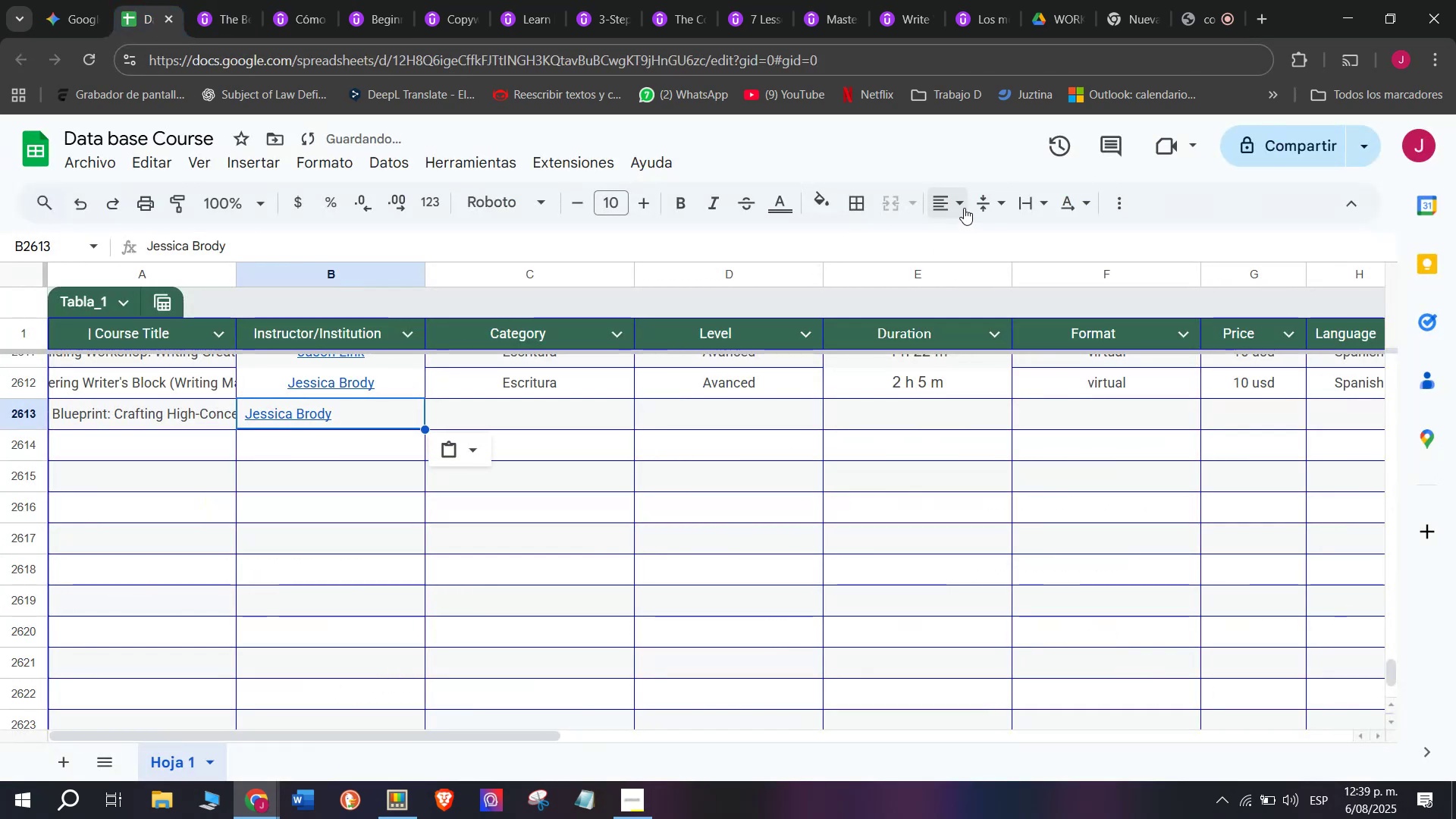 
double_click([977, 237])
 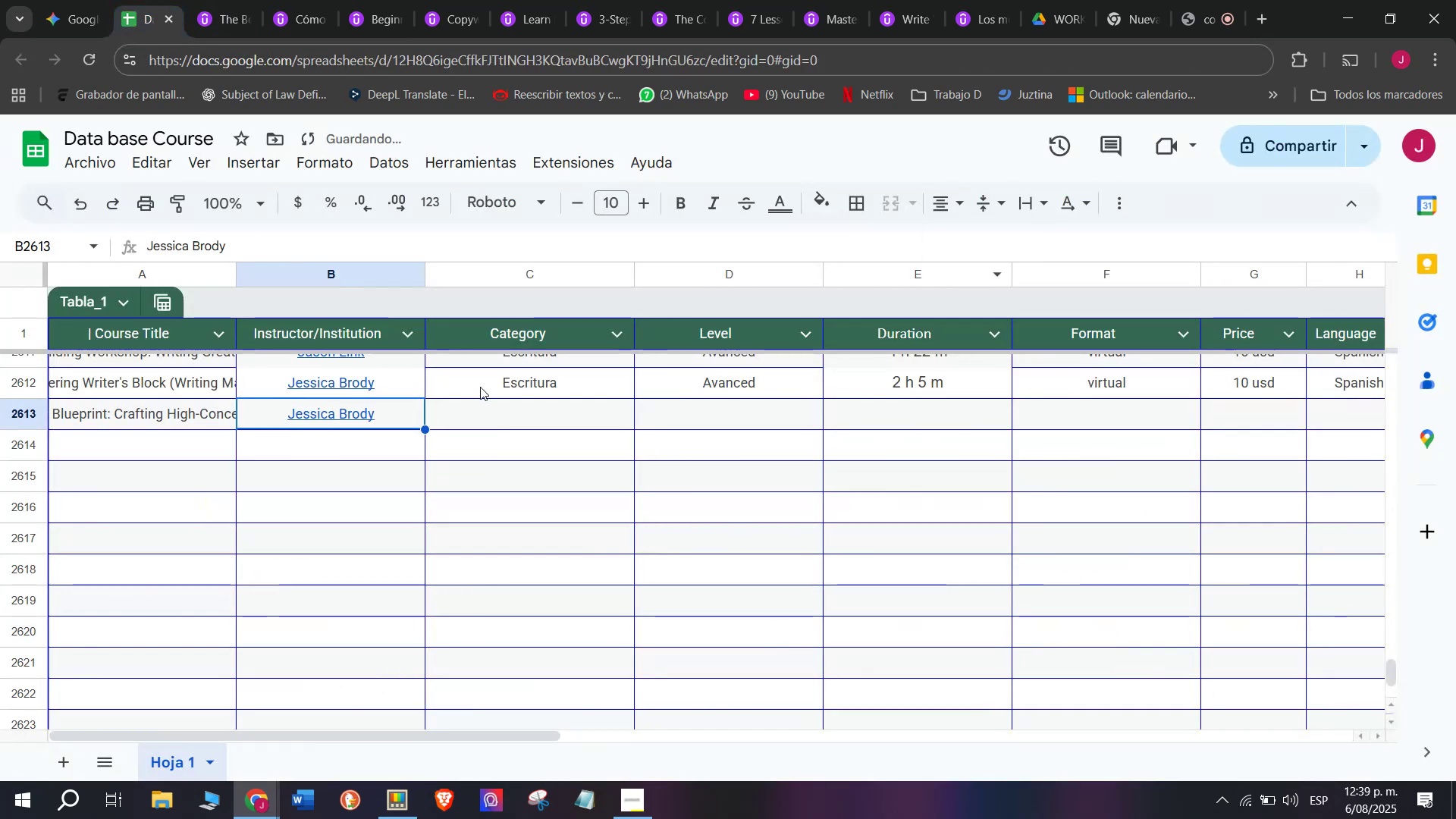 
left_click([497, 387])
 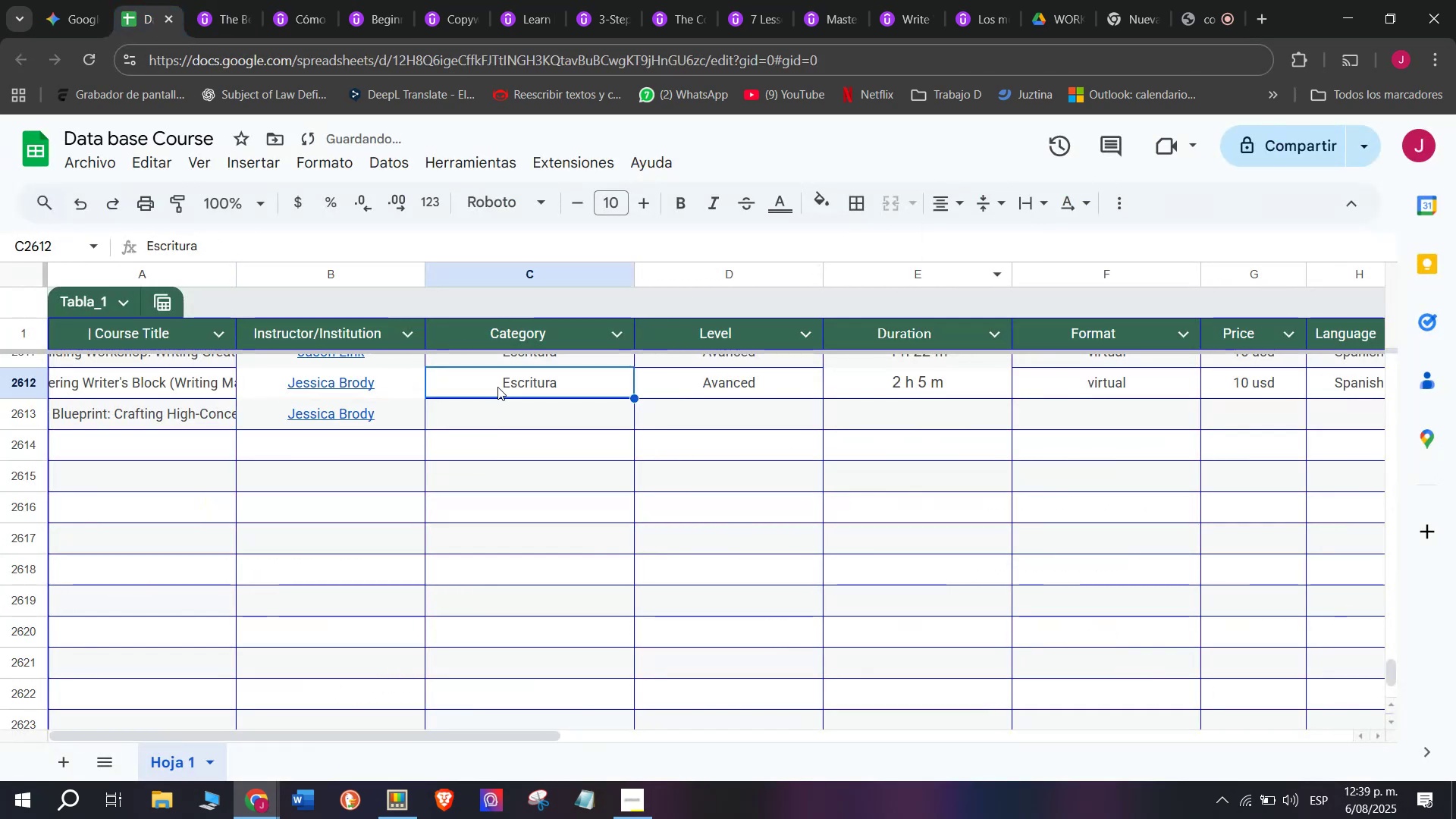 
key(Control+ControlLeft)
 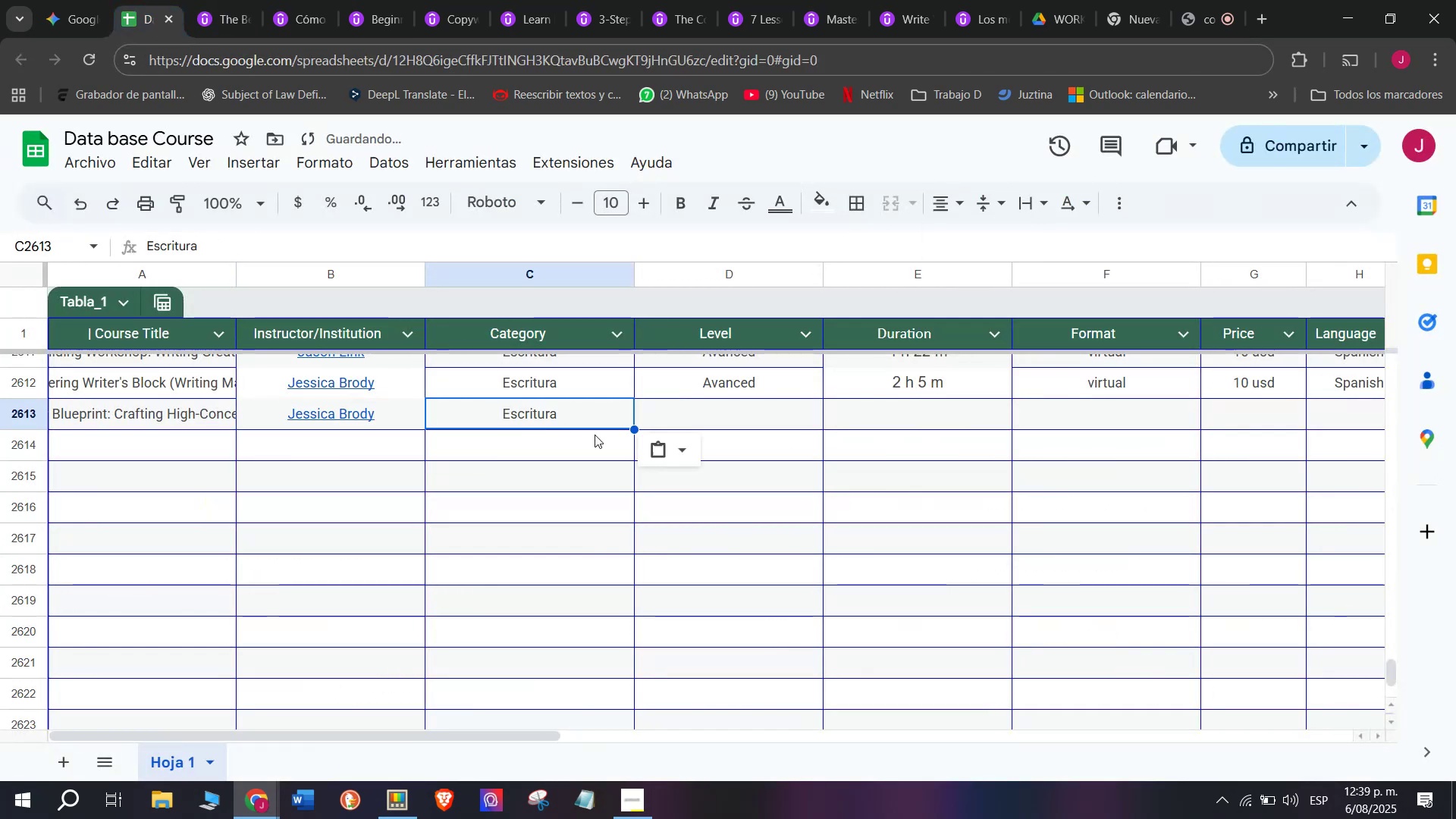 
key(Break)
 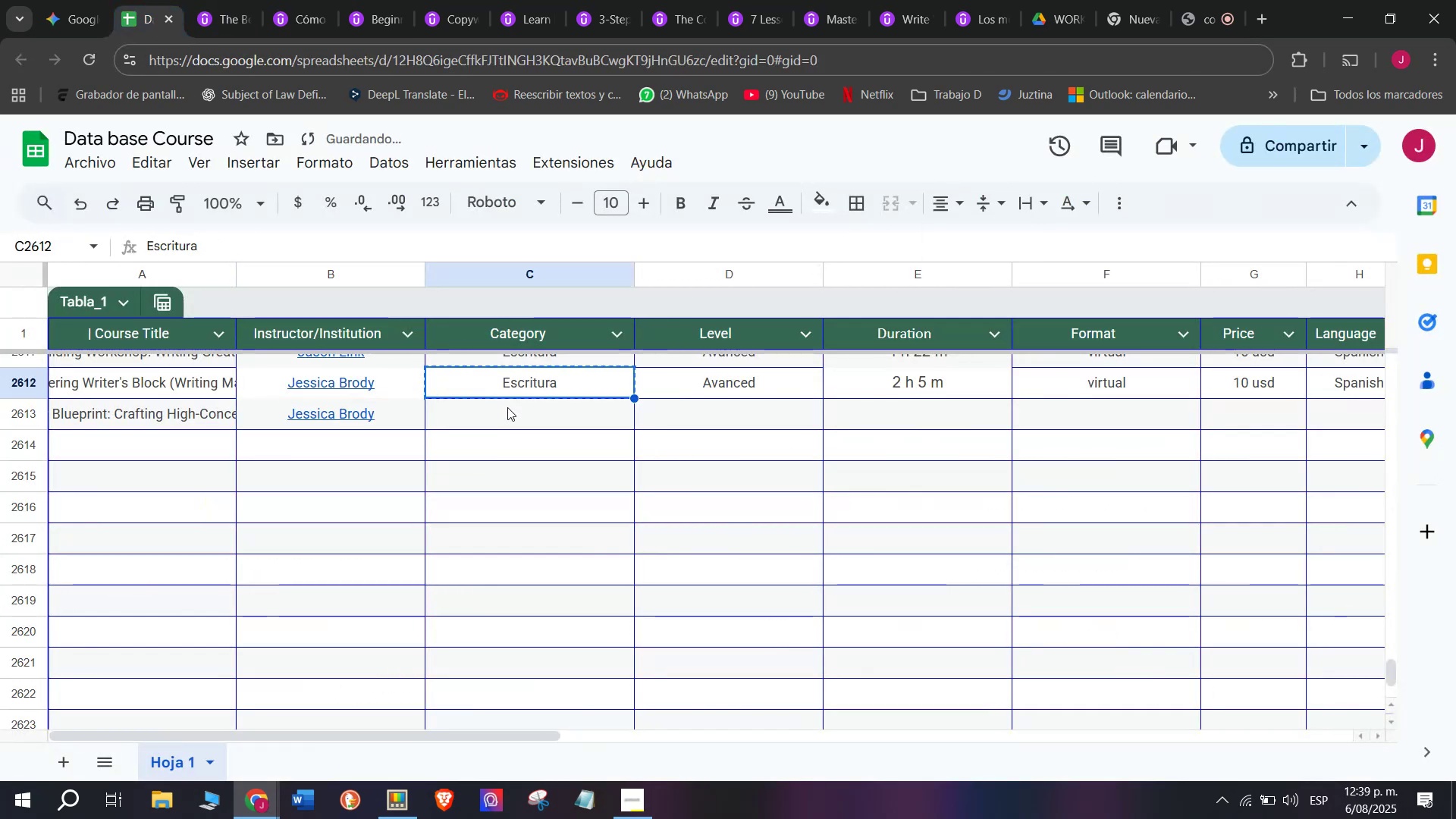 
key(Control+C)
 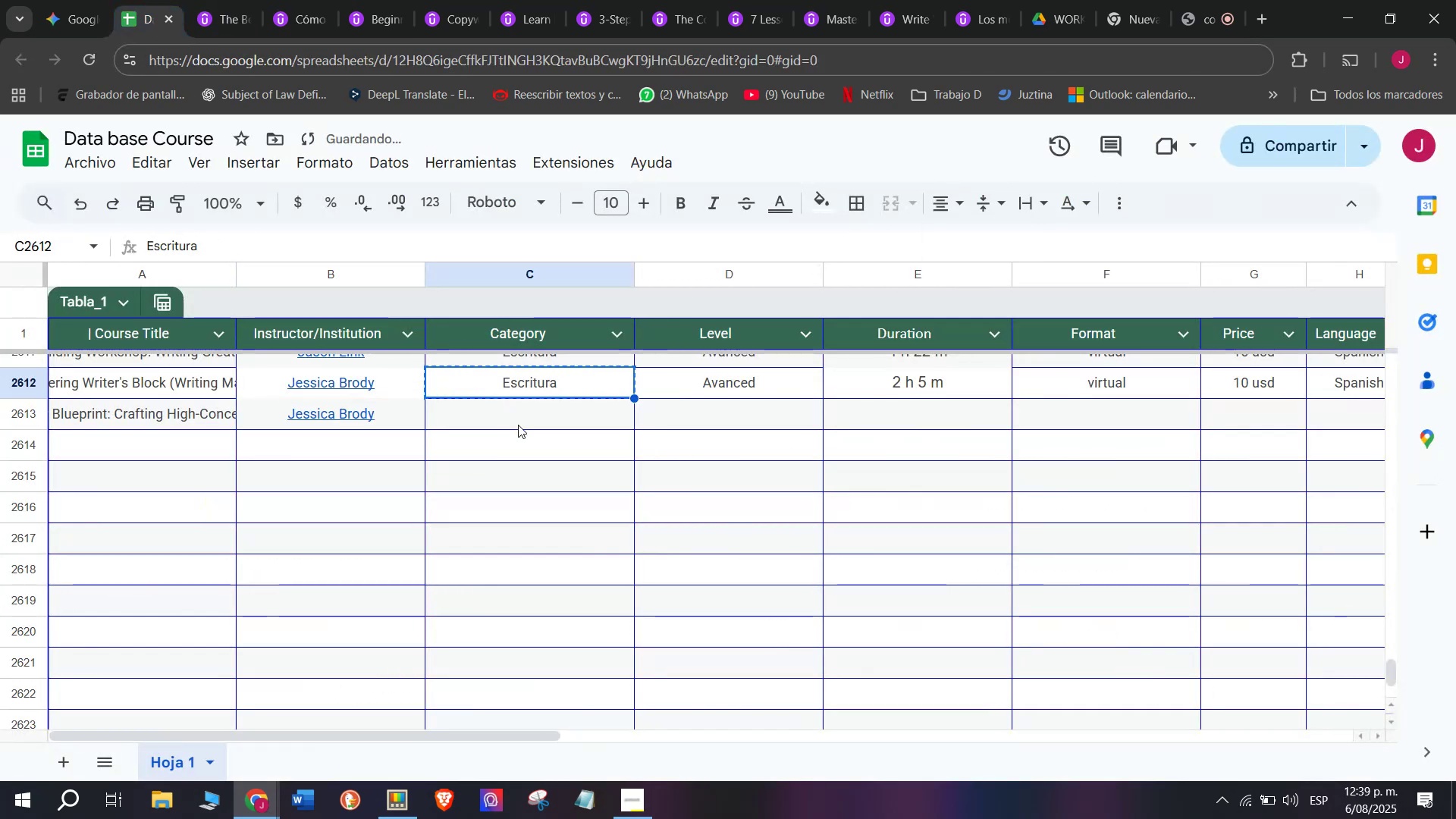 
double_click([518, 425])
 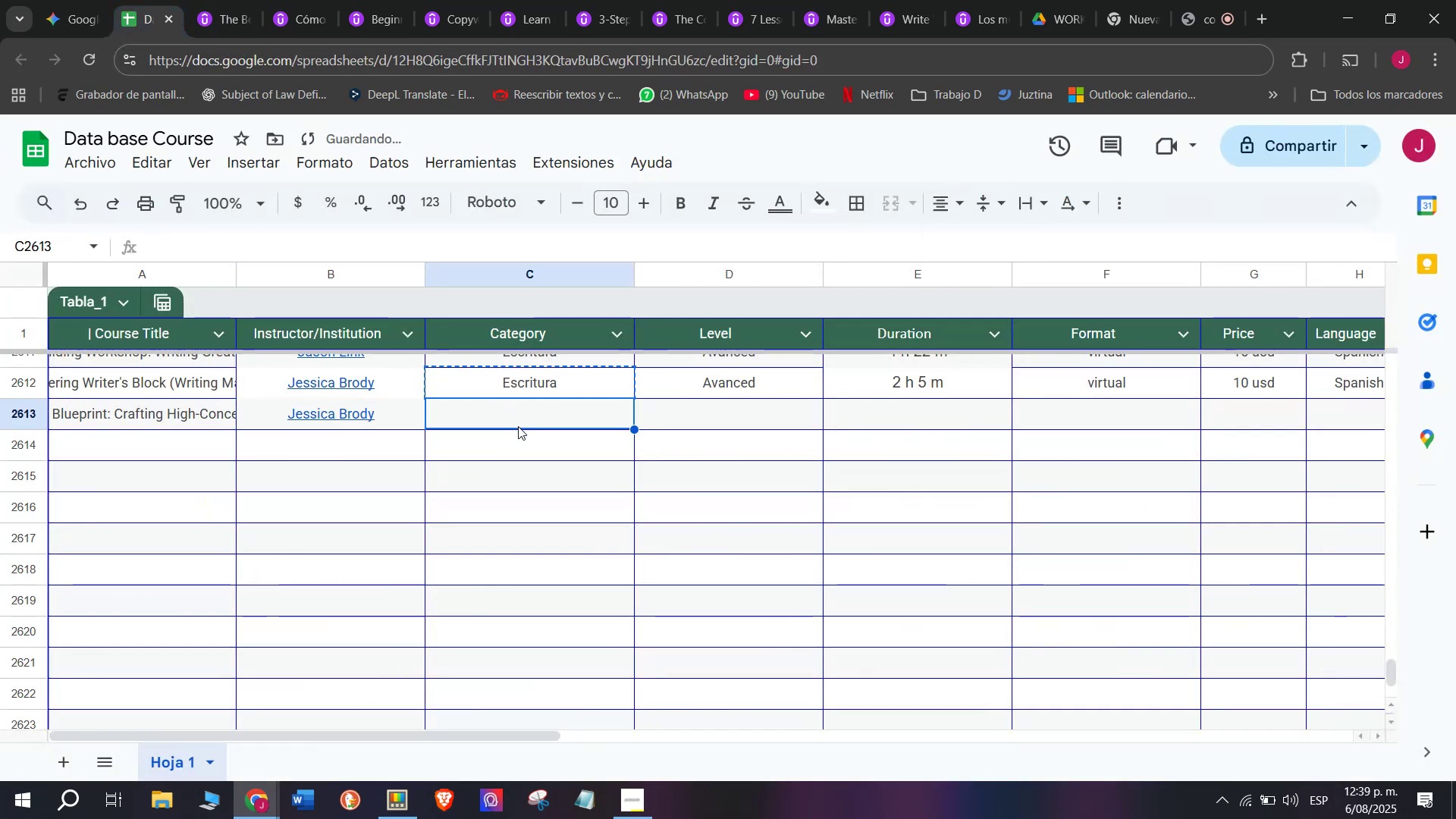 
key(Z)
 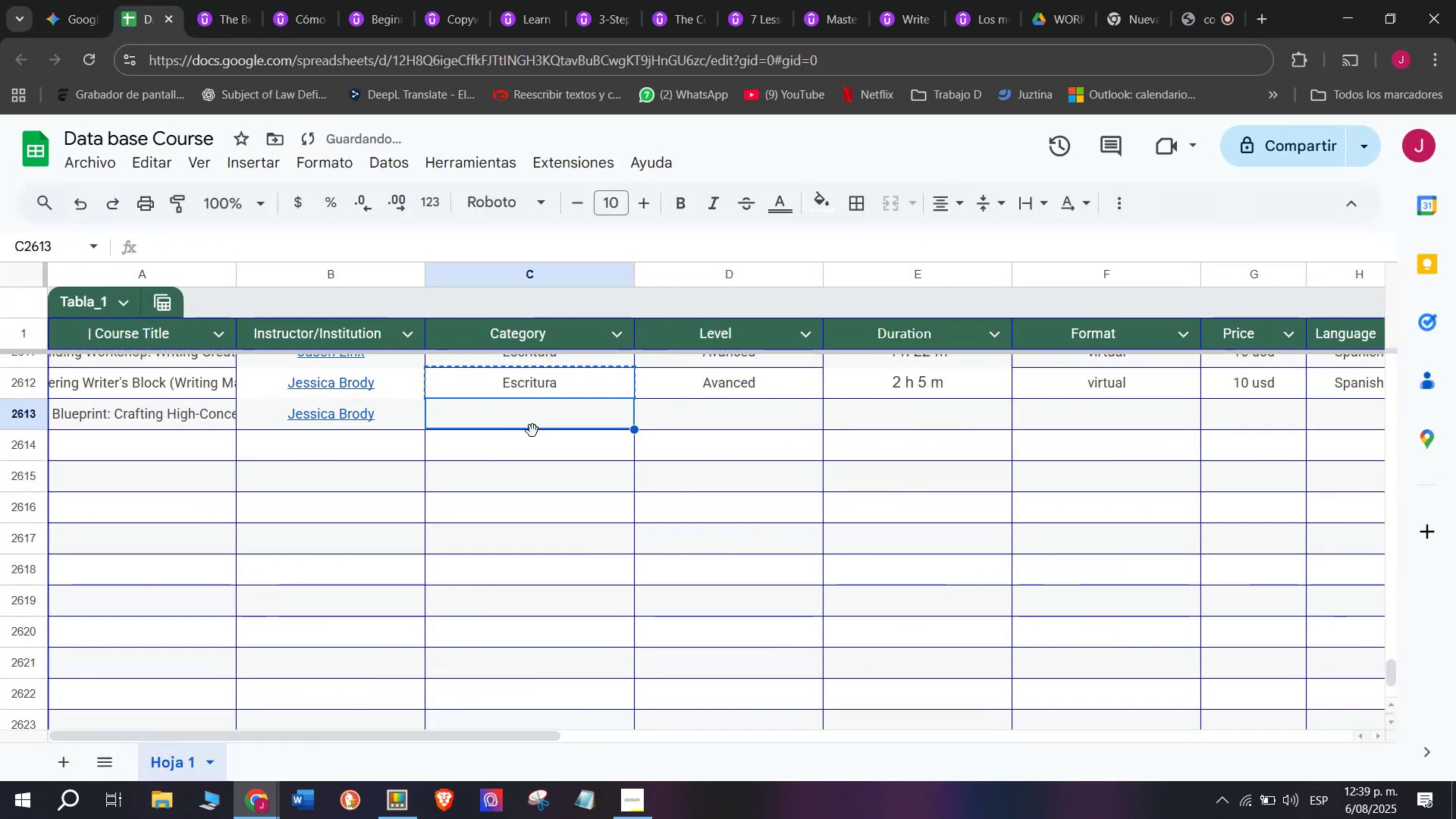 
key(Control+ControlLeft)
 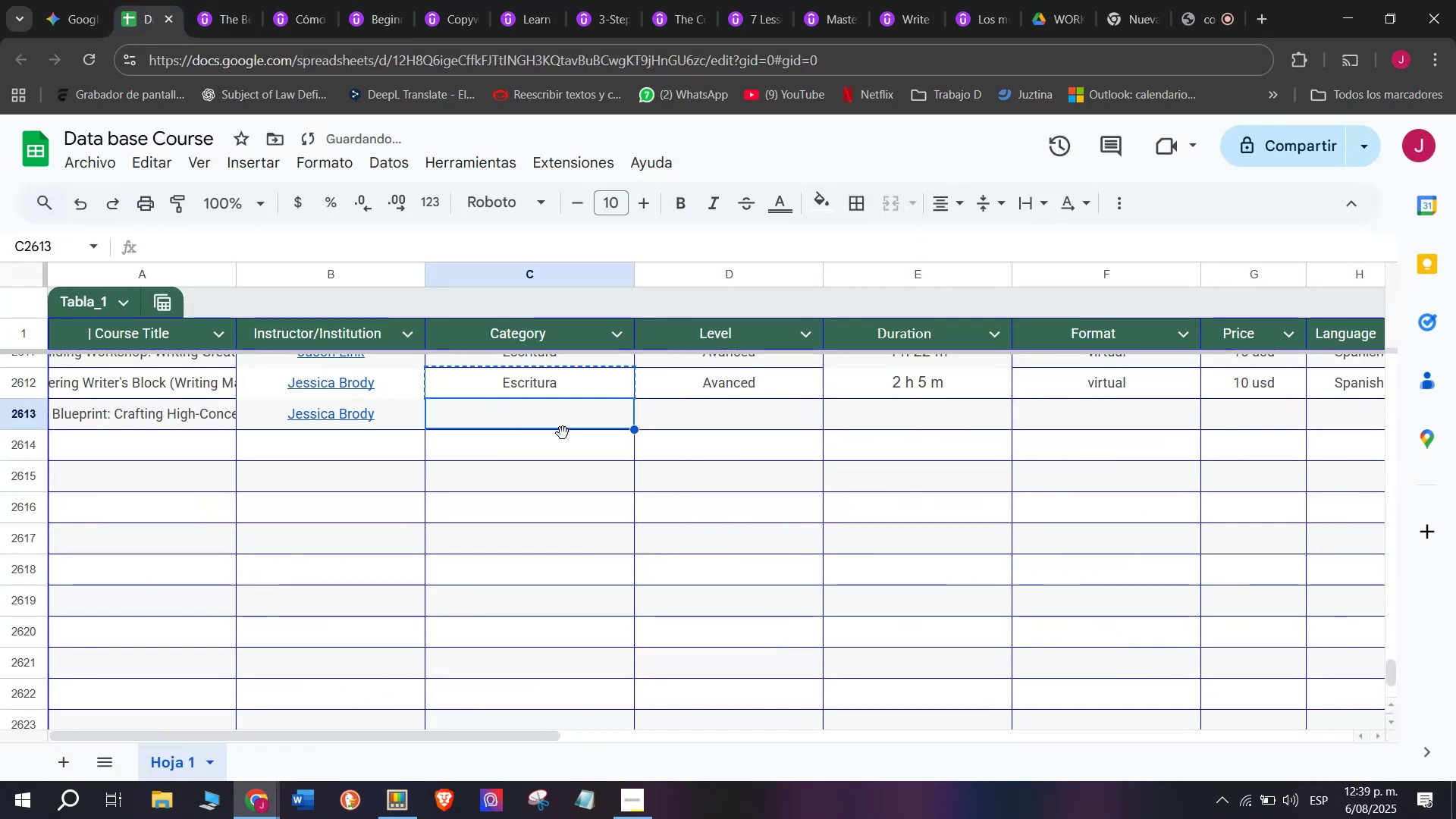 
key(Control+V)
 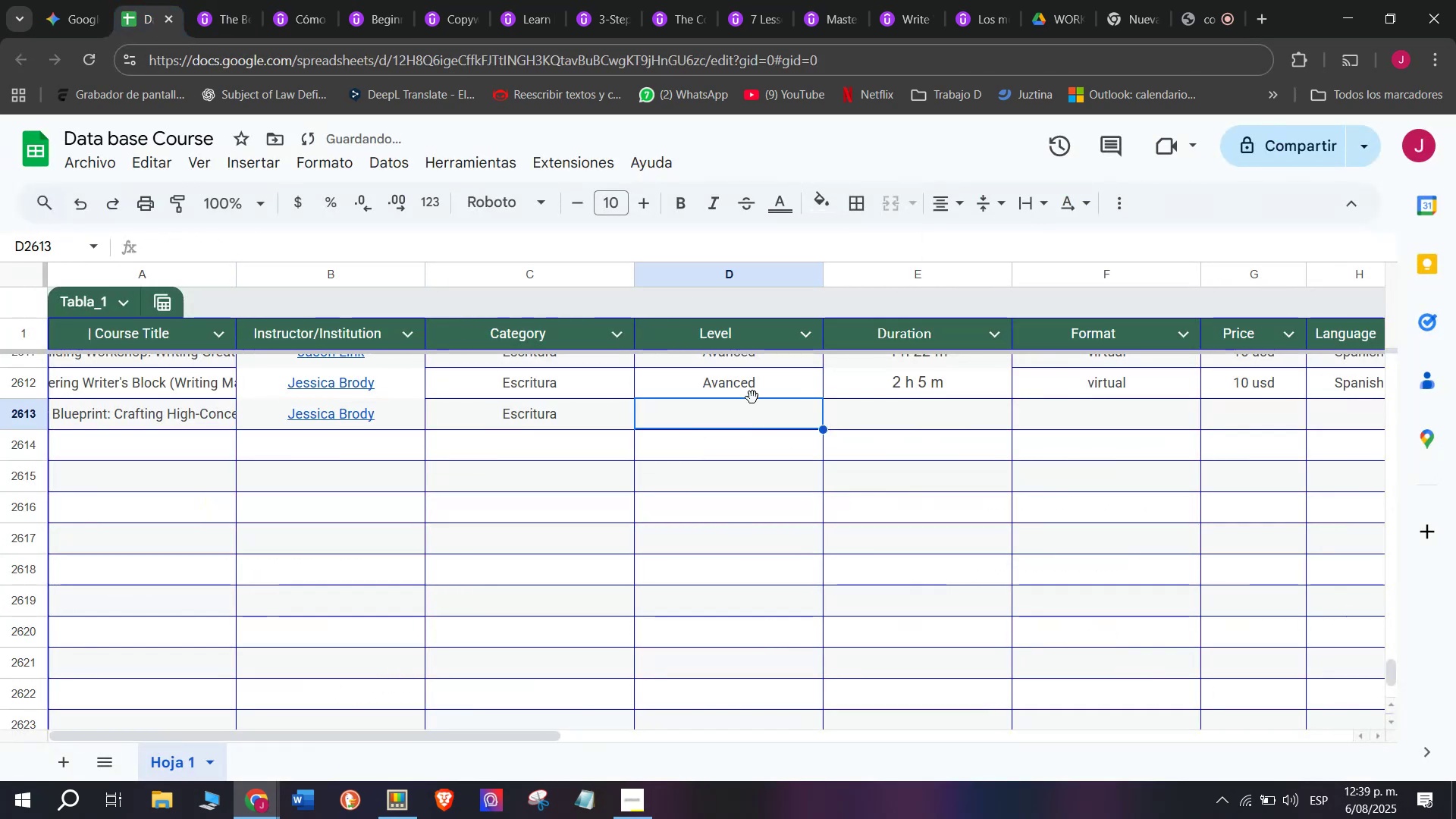 
double_click([752, 394])
 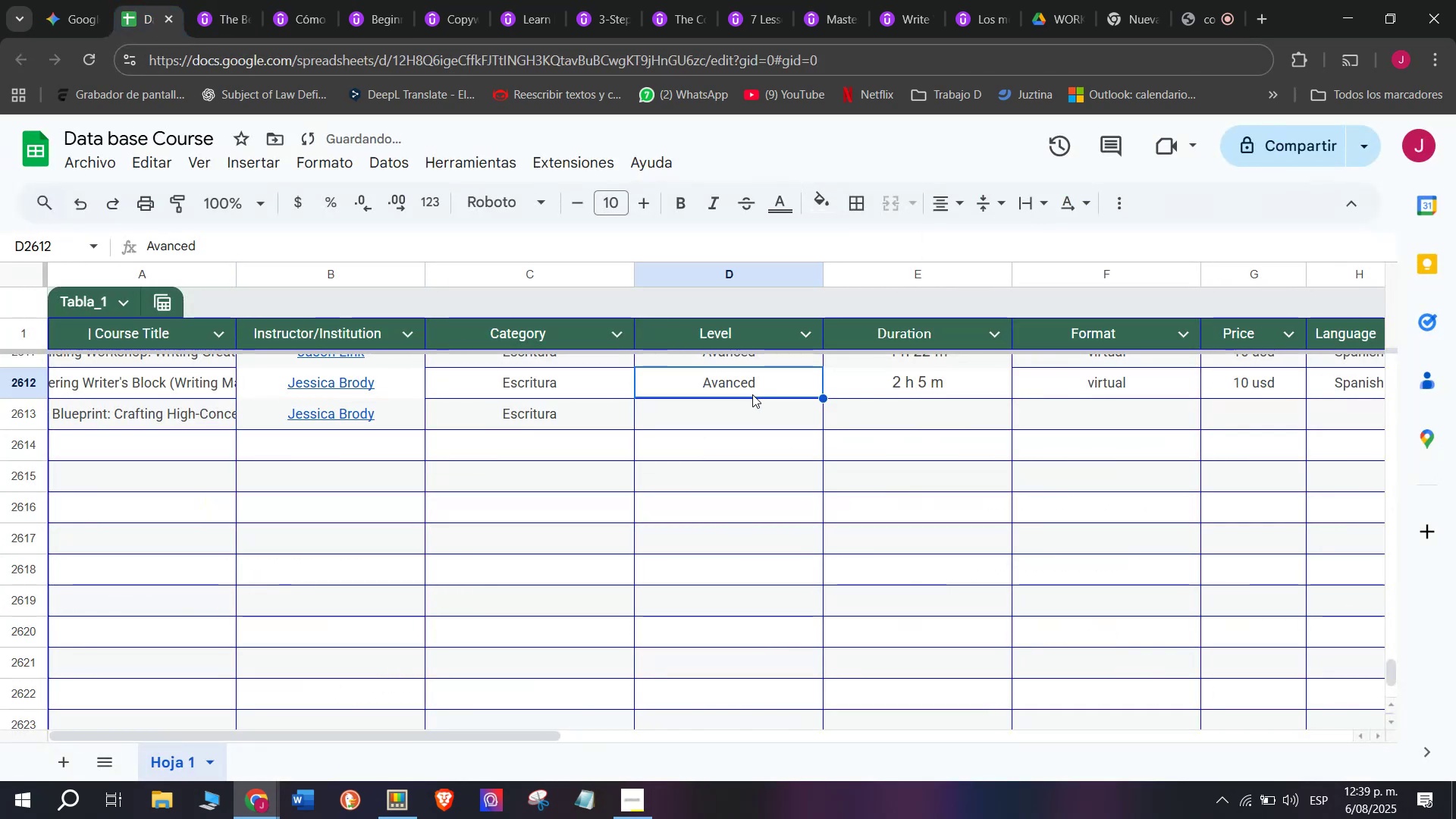 
key(Break)
 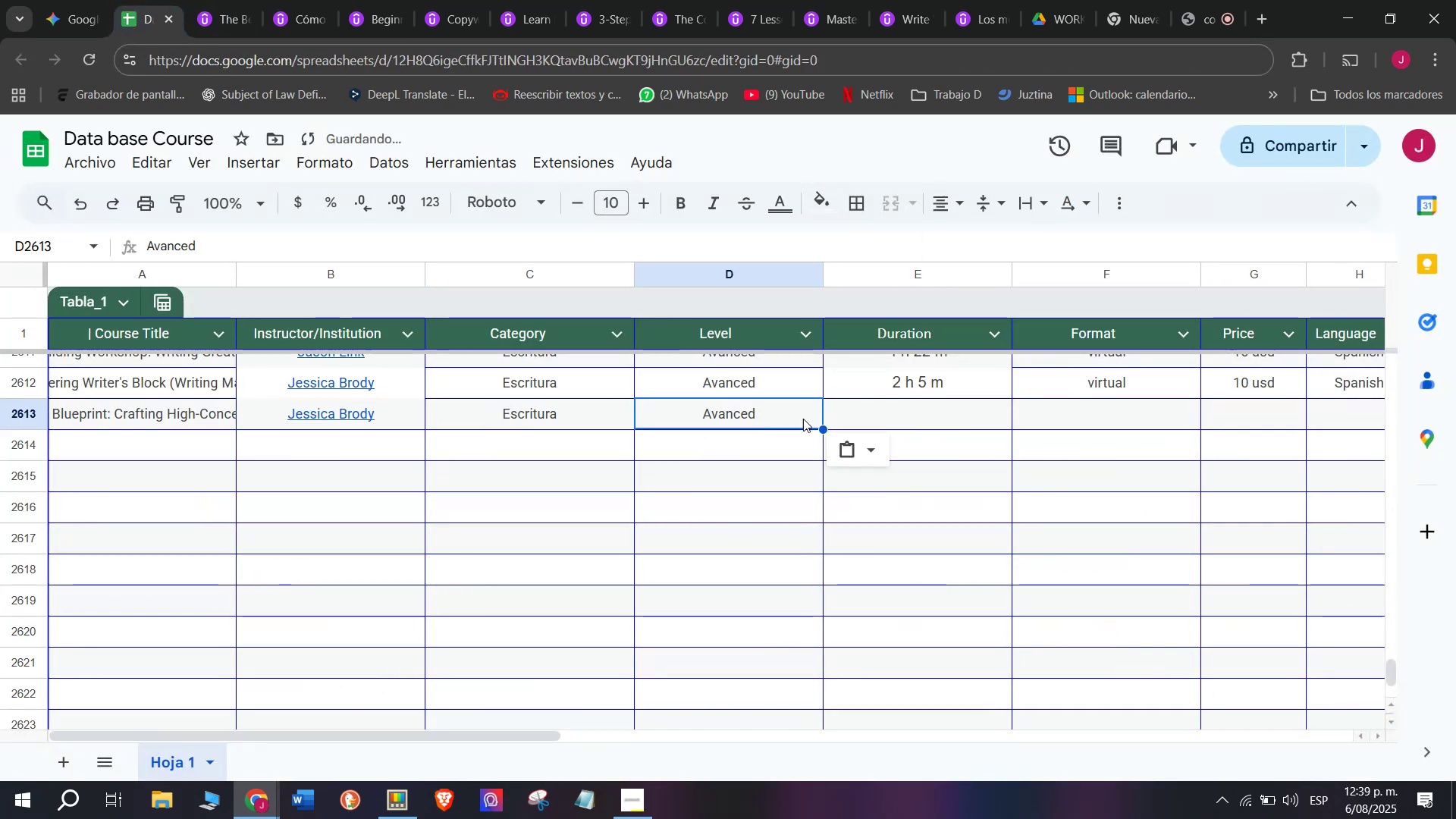 
key(Control+ControlLeft)
 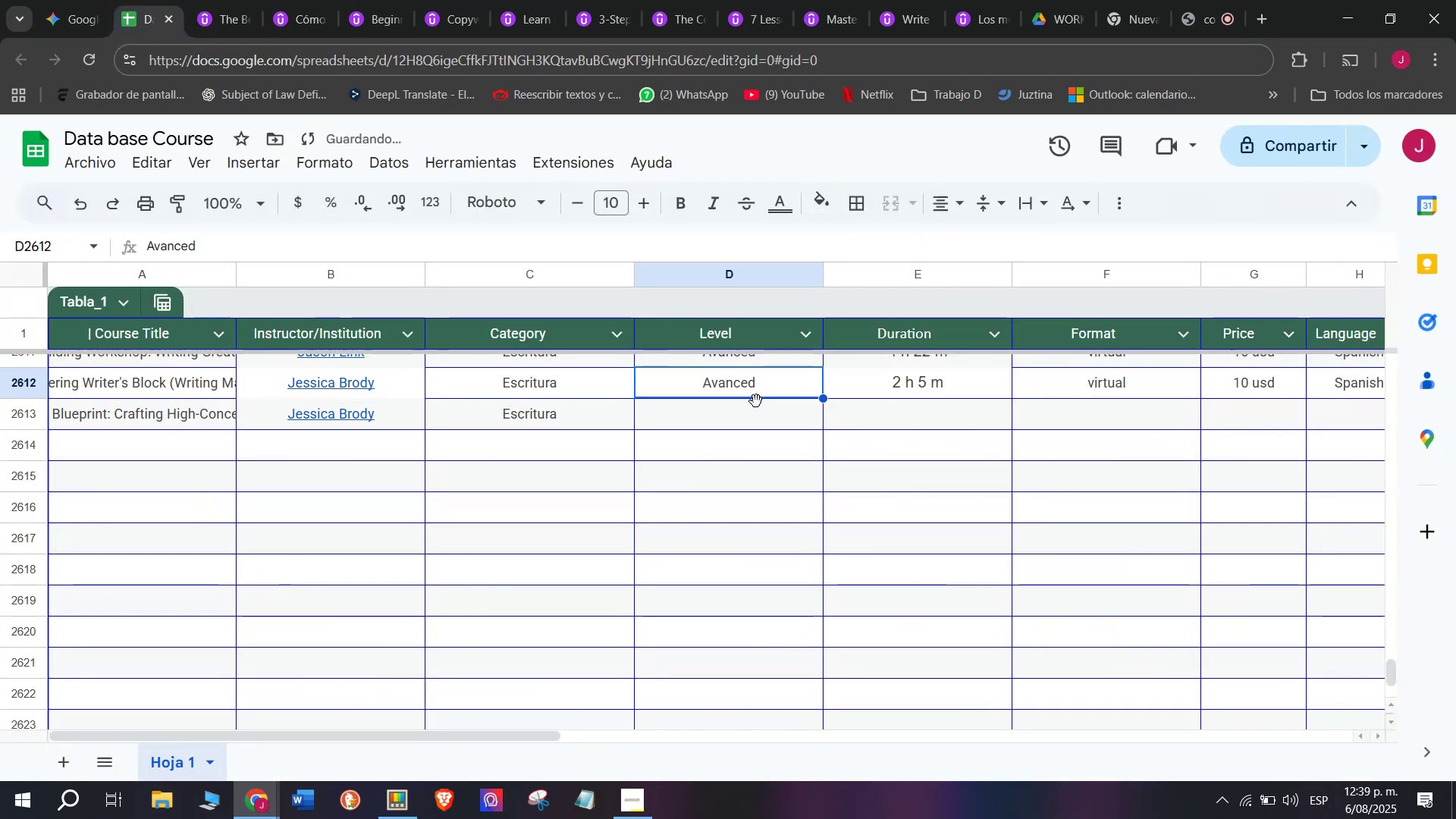 
key(Control+C)
 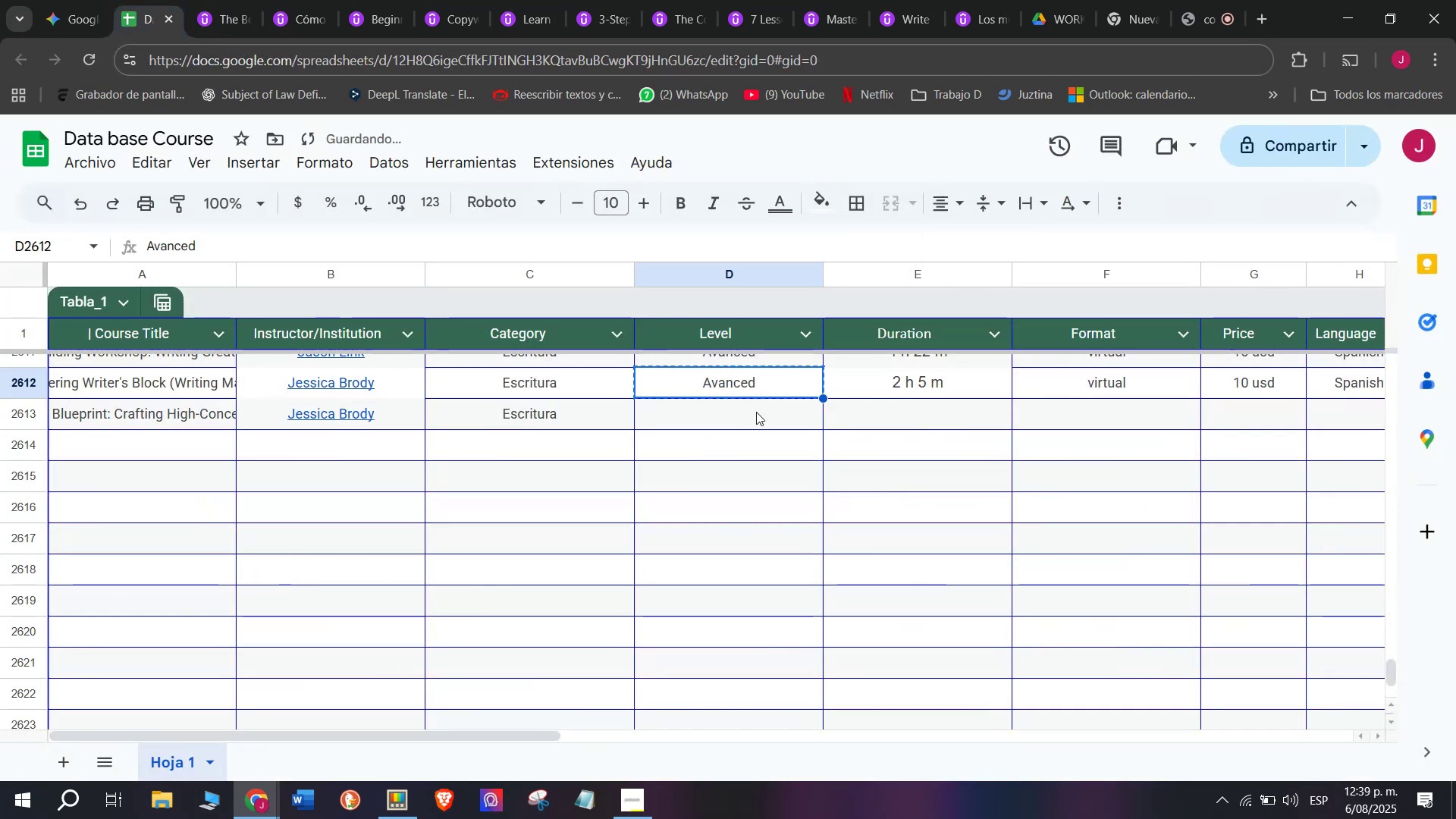 
triple_click([756, 412])
 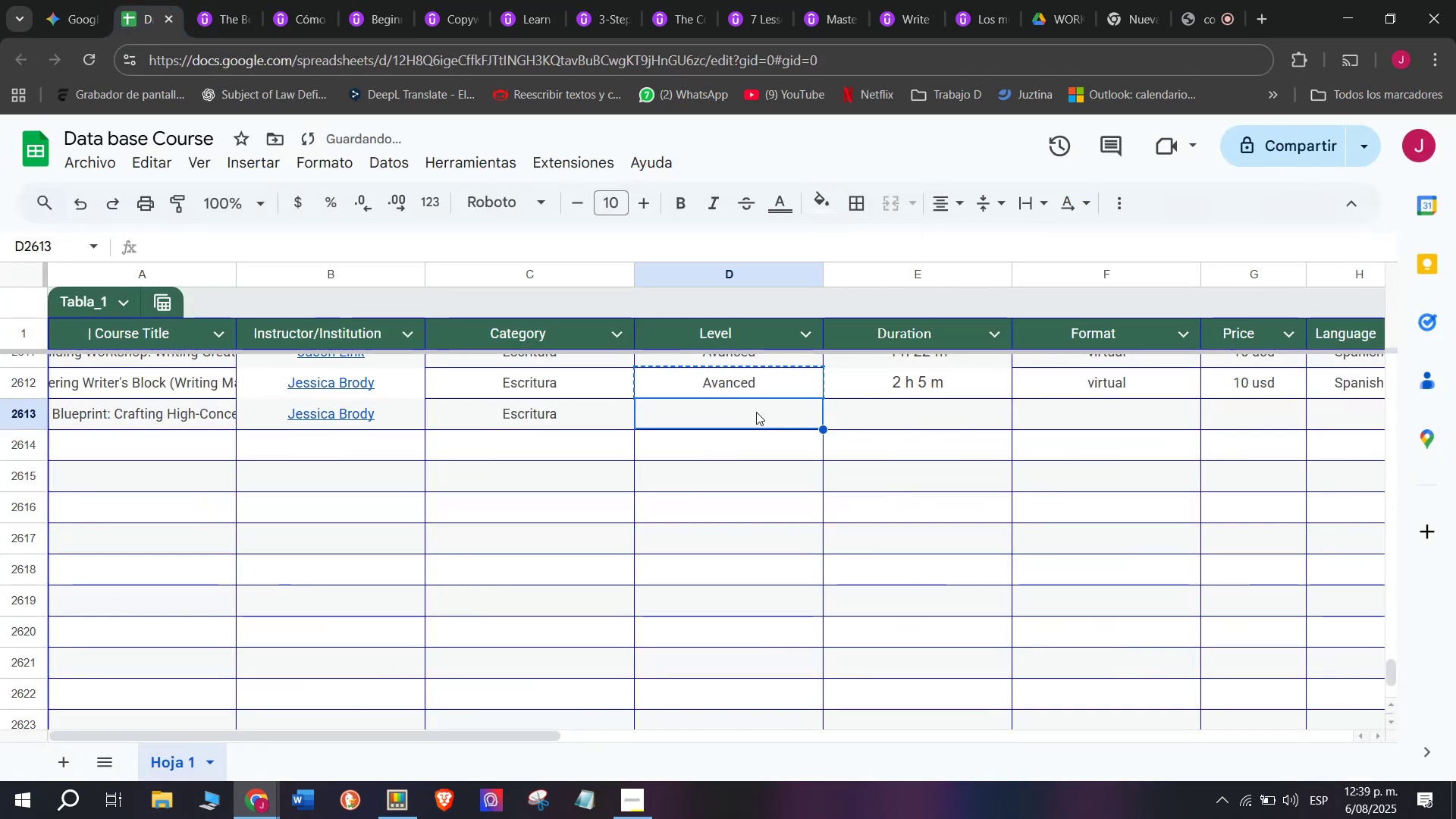 
key(Z)
 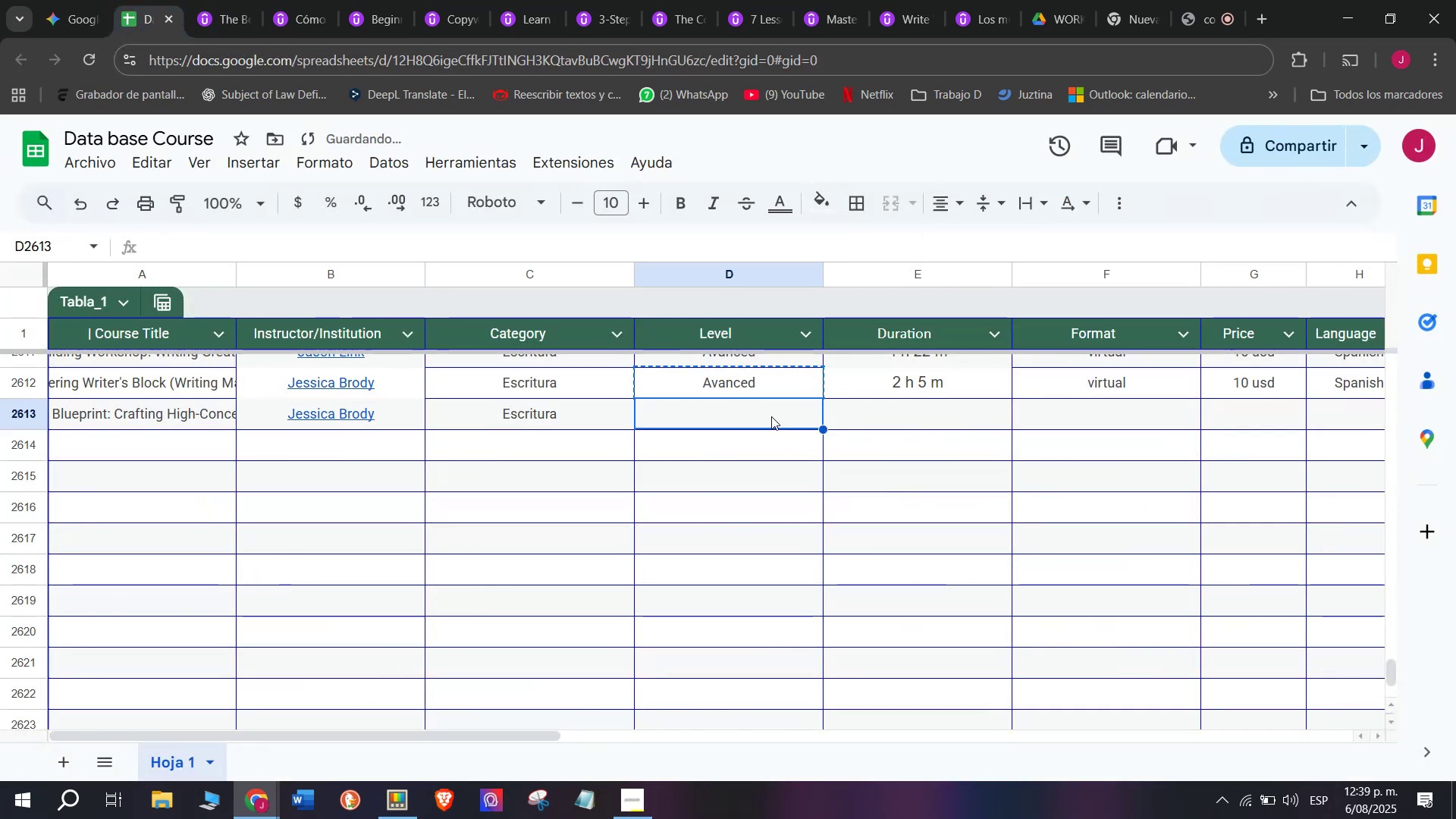 
key(Control+V)
 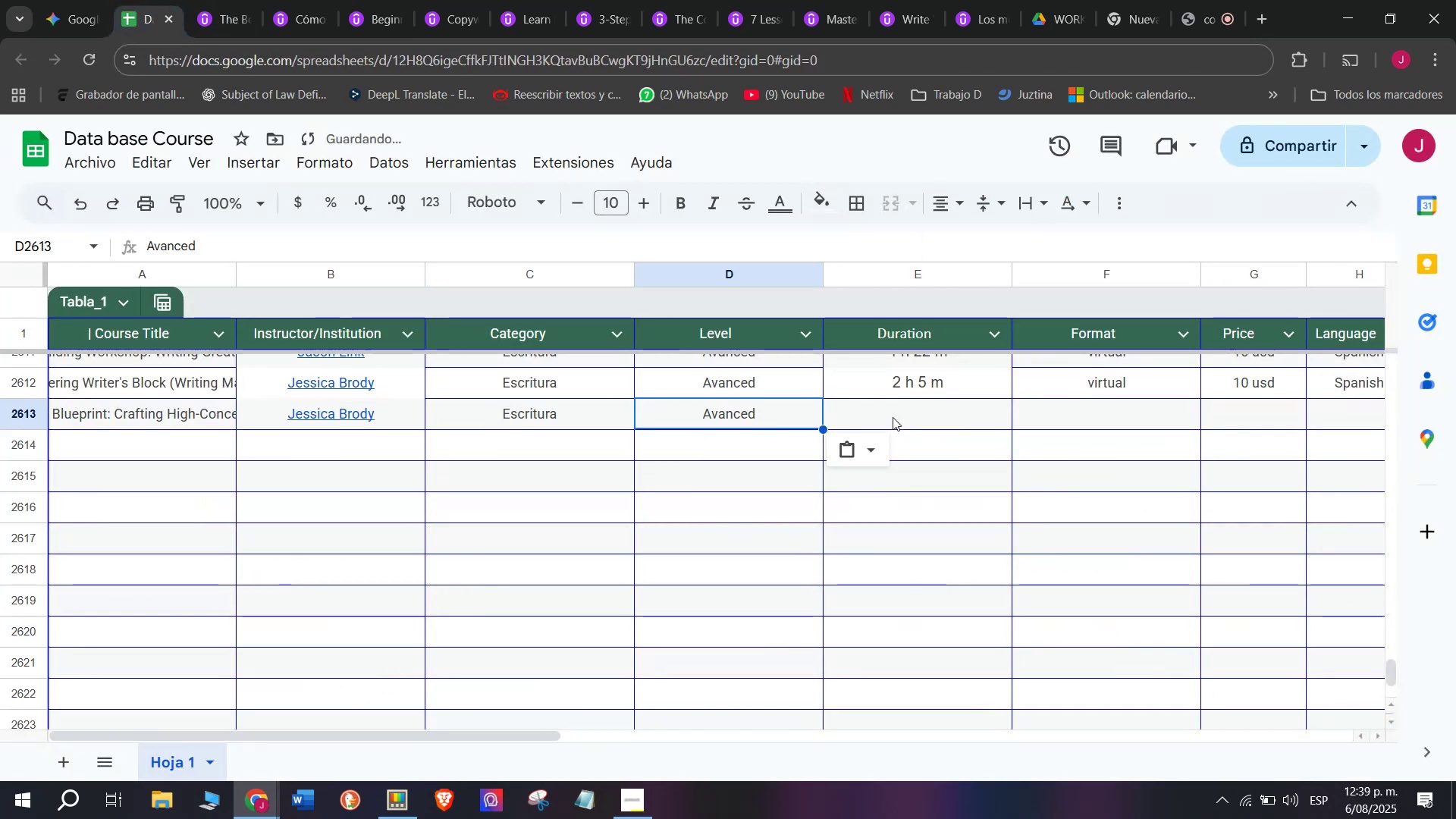 
key(Control+ControlLeft)
 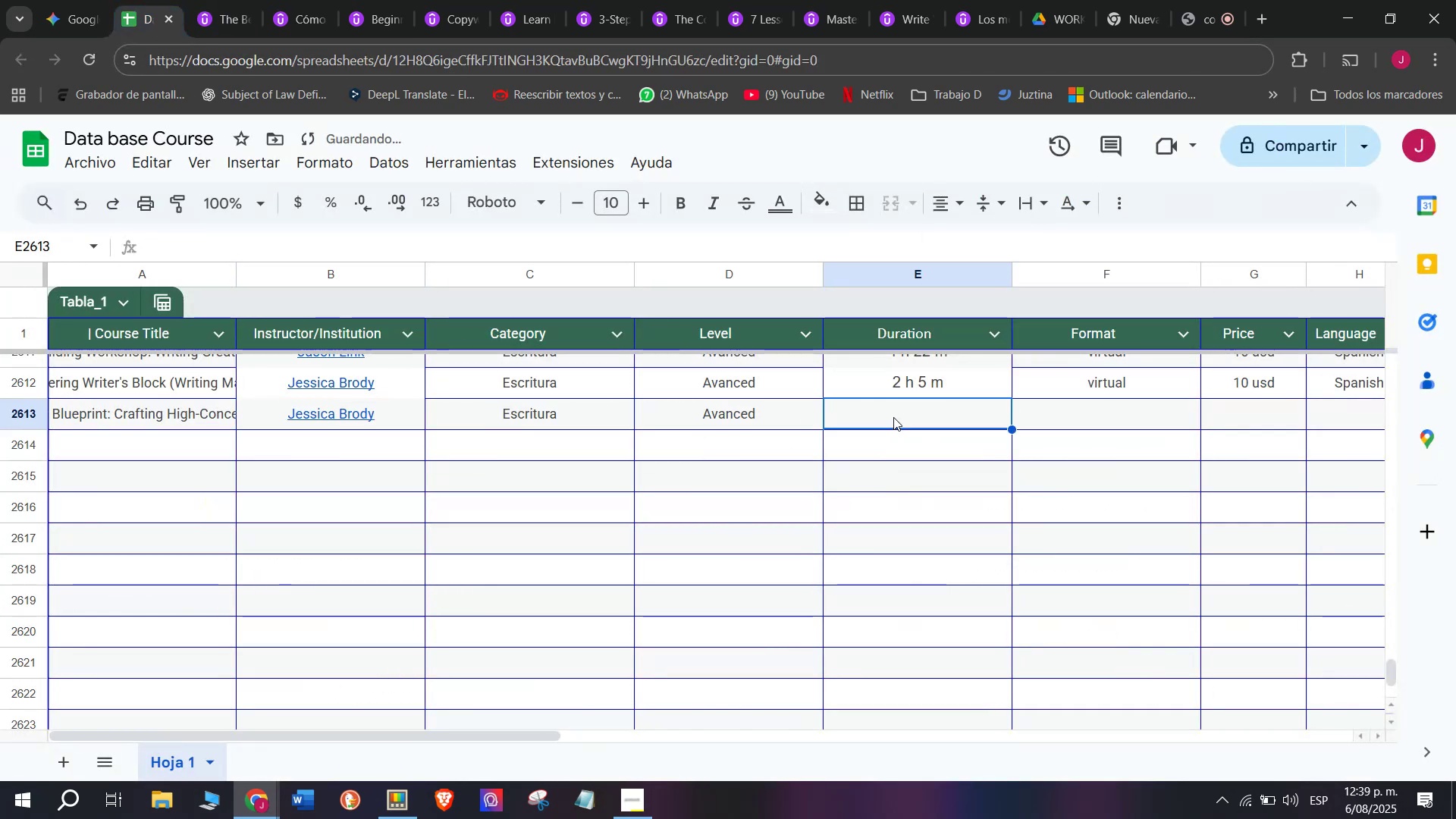 
left_click([893, 417])
 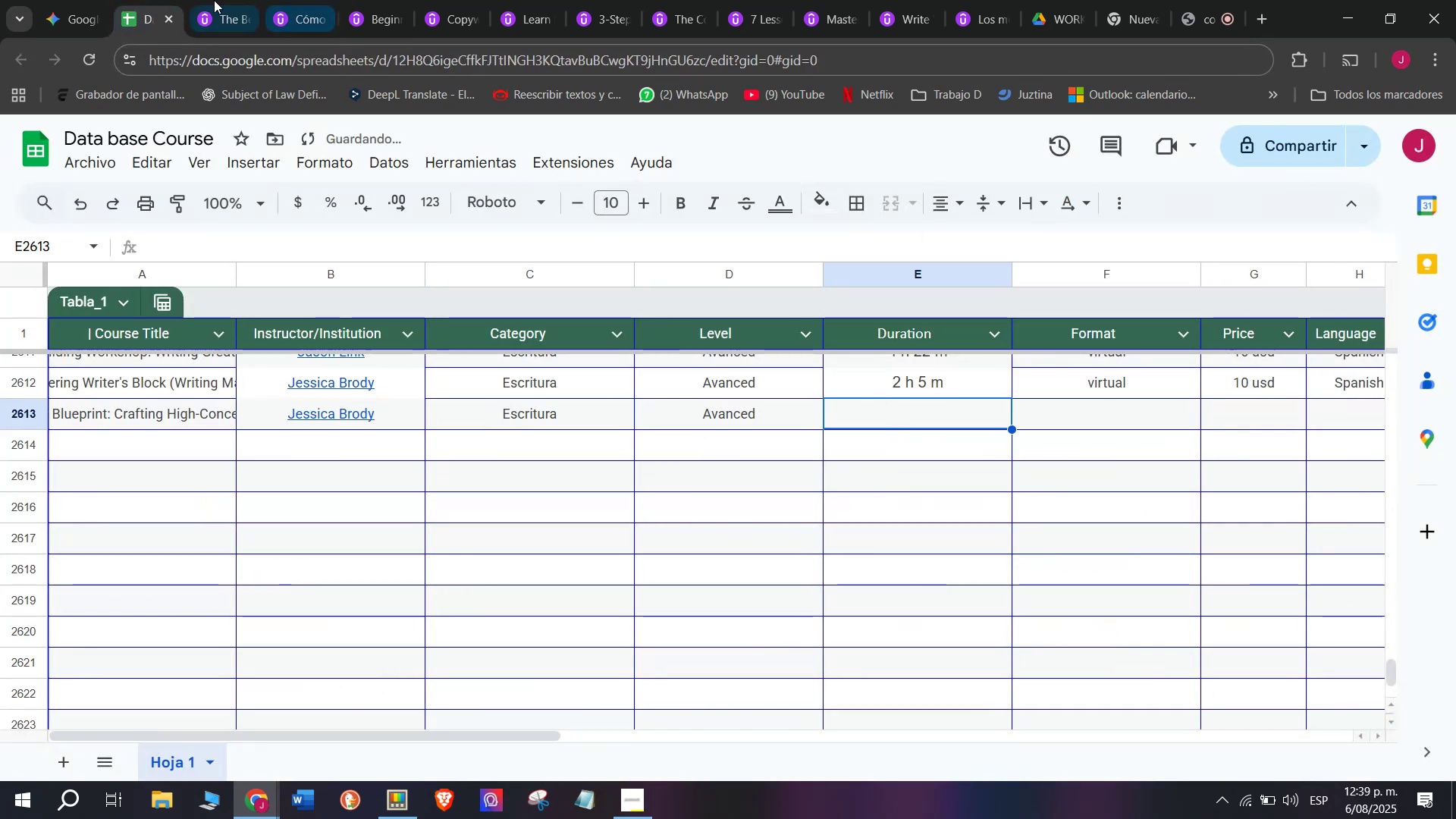 
left_click([207, 0])
 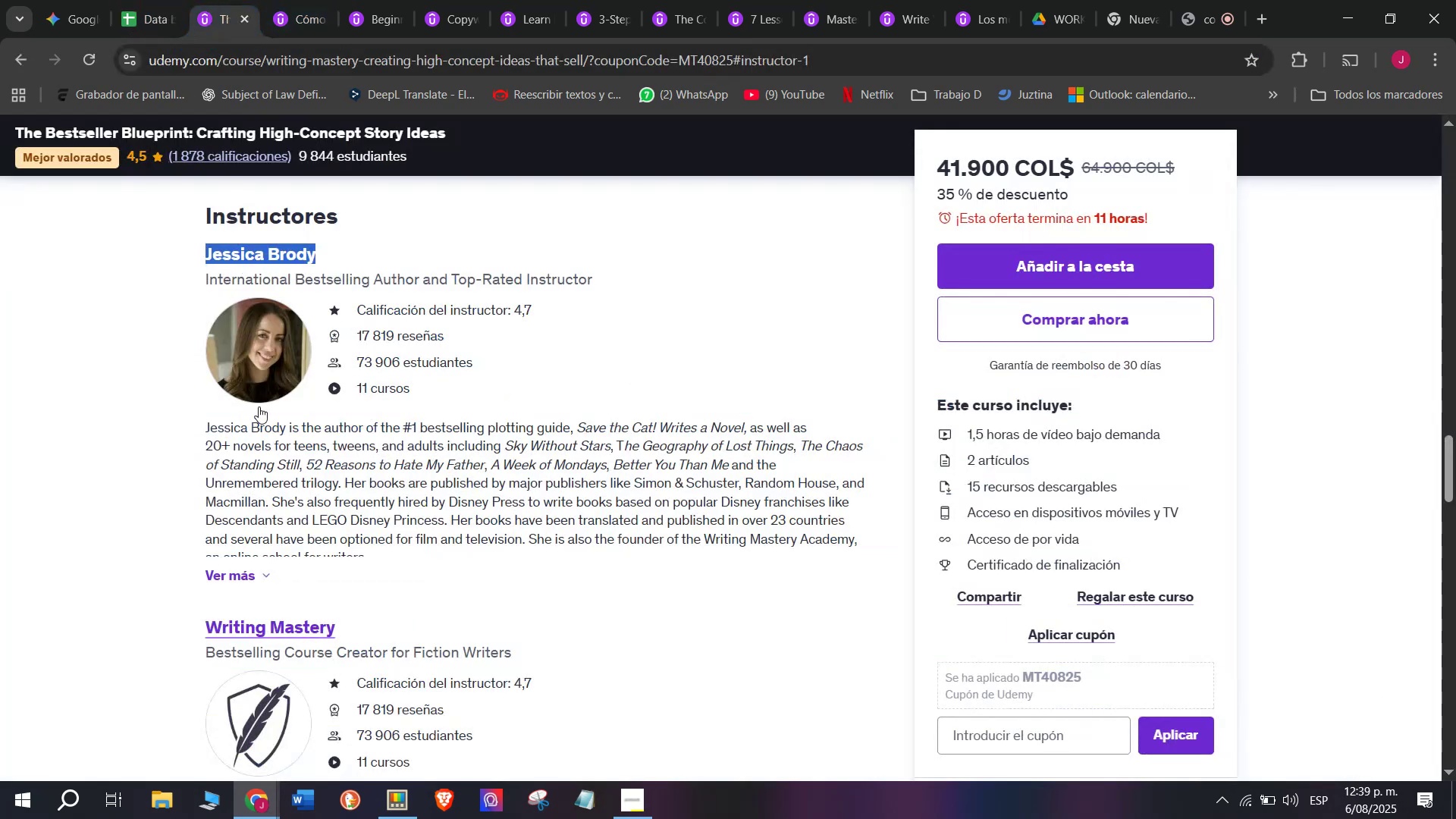 
scroll: coordinate [329, 610], scroll_direction: up, amount: 9.0
 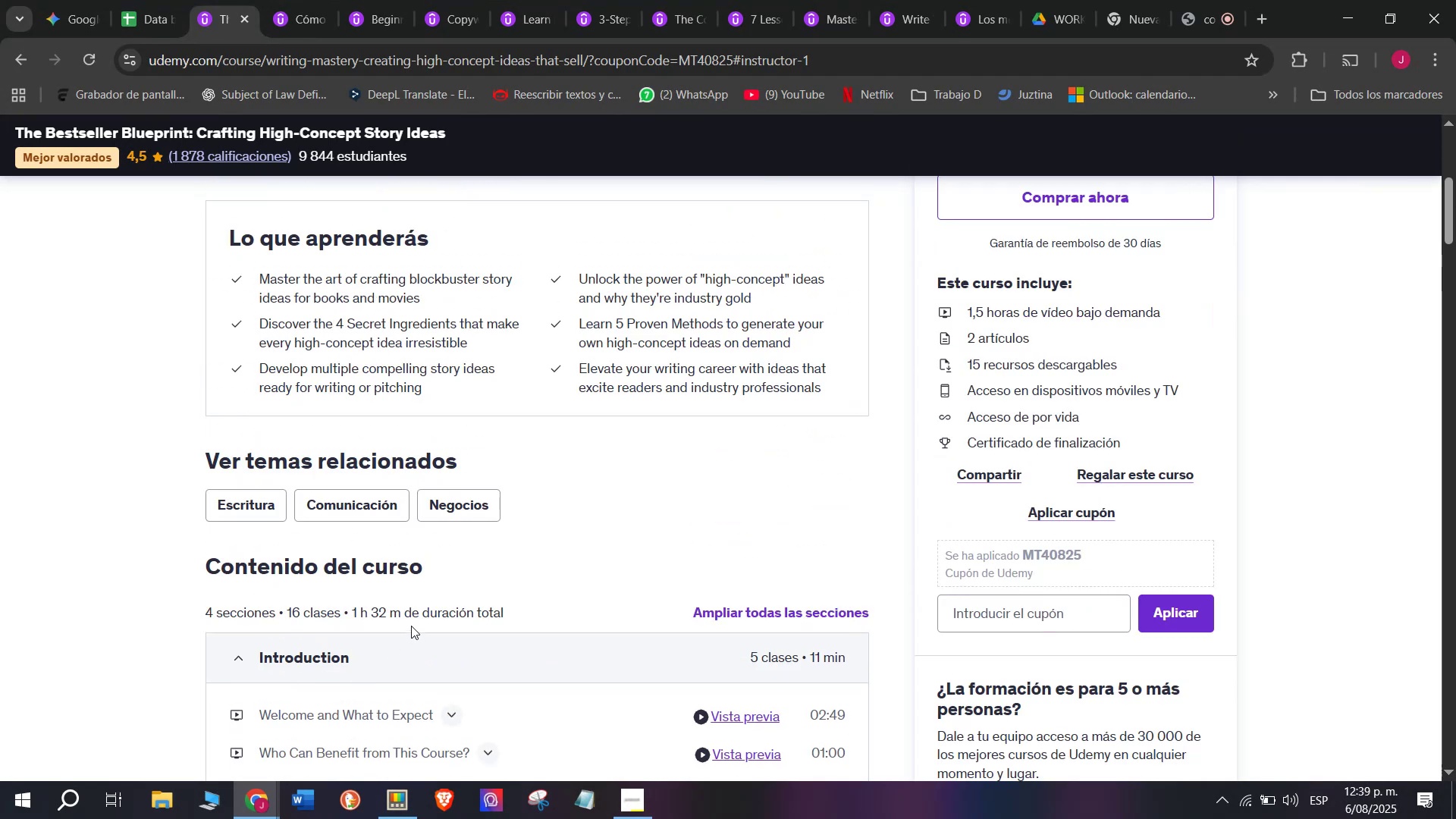 
left_click_drag(start_coordinate=[405, 613], to_coordinate=[354, 613])
 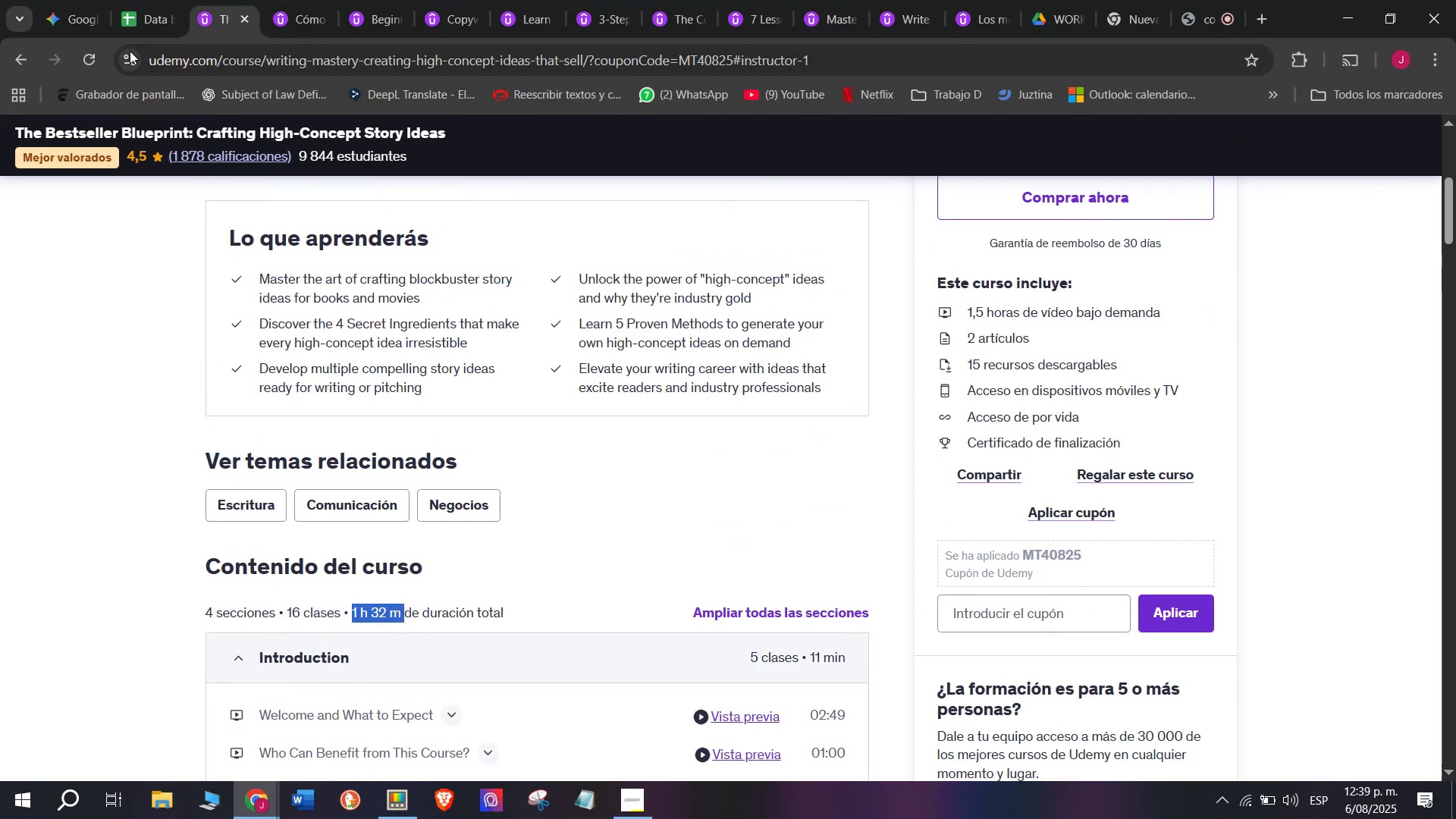 
key(Control+ControlLeft)
 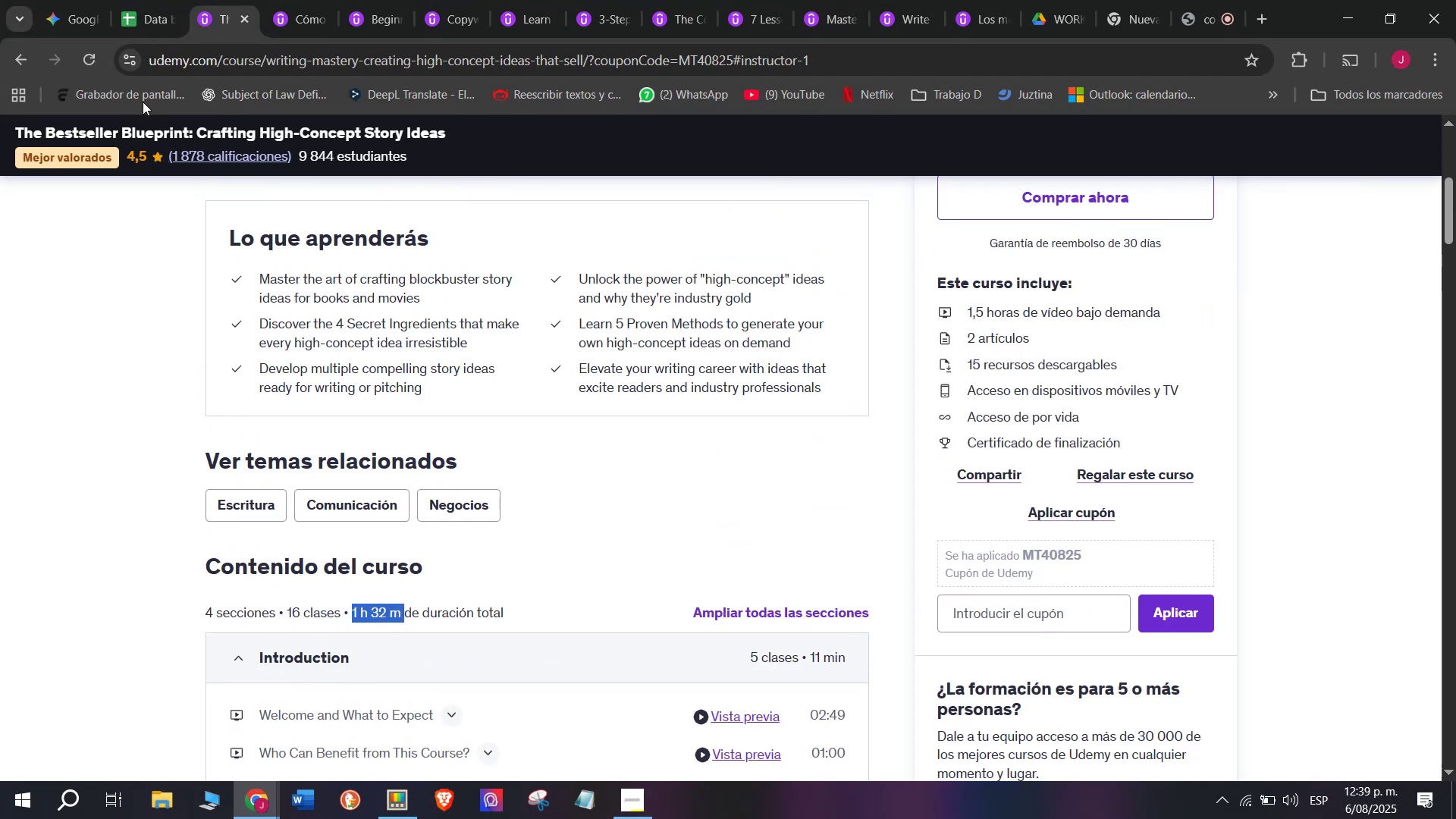 
key(Break)
 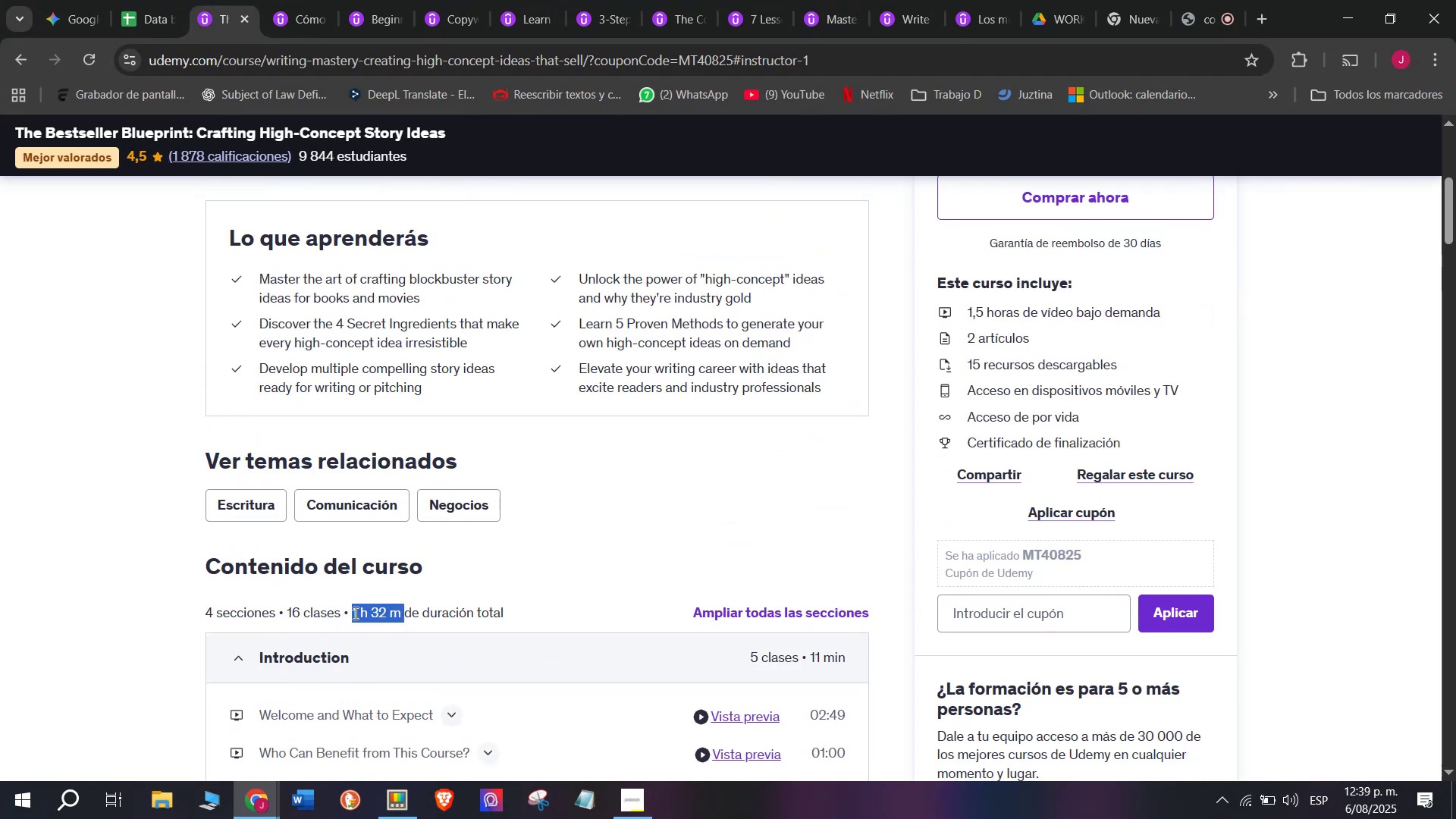 
key(Control+C)
 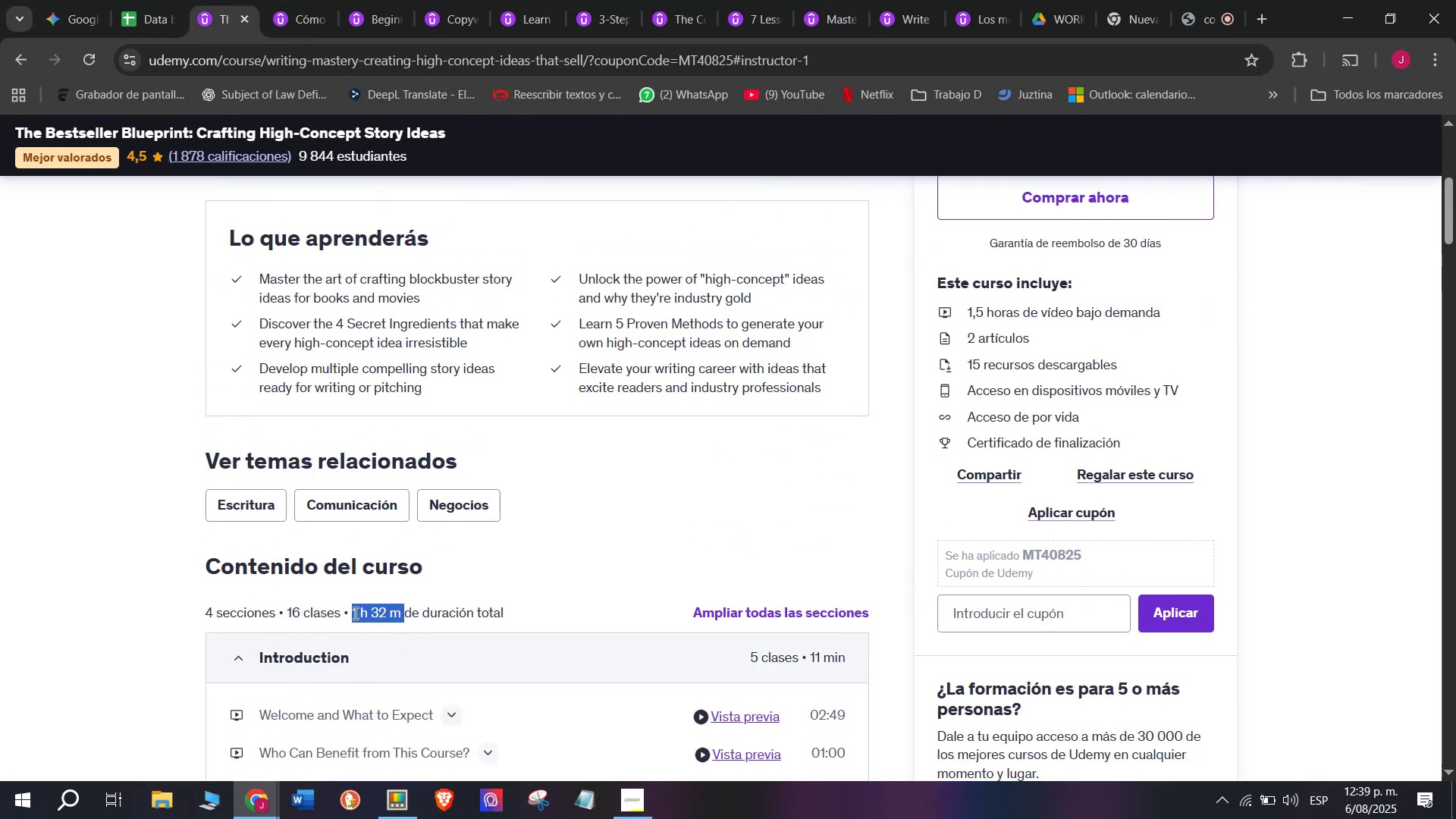 
key(Break)
 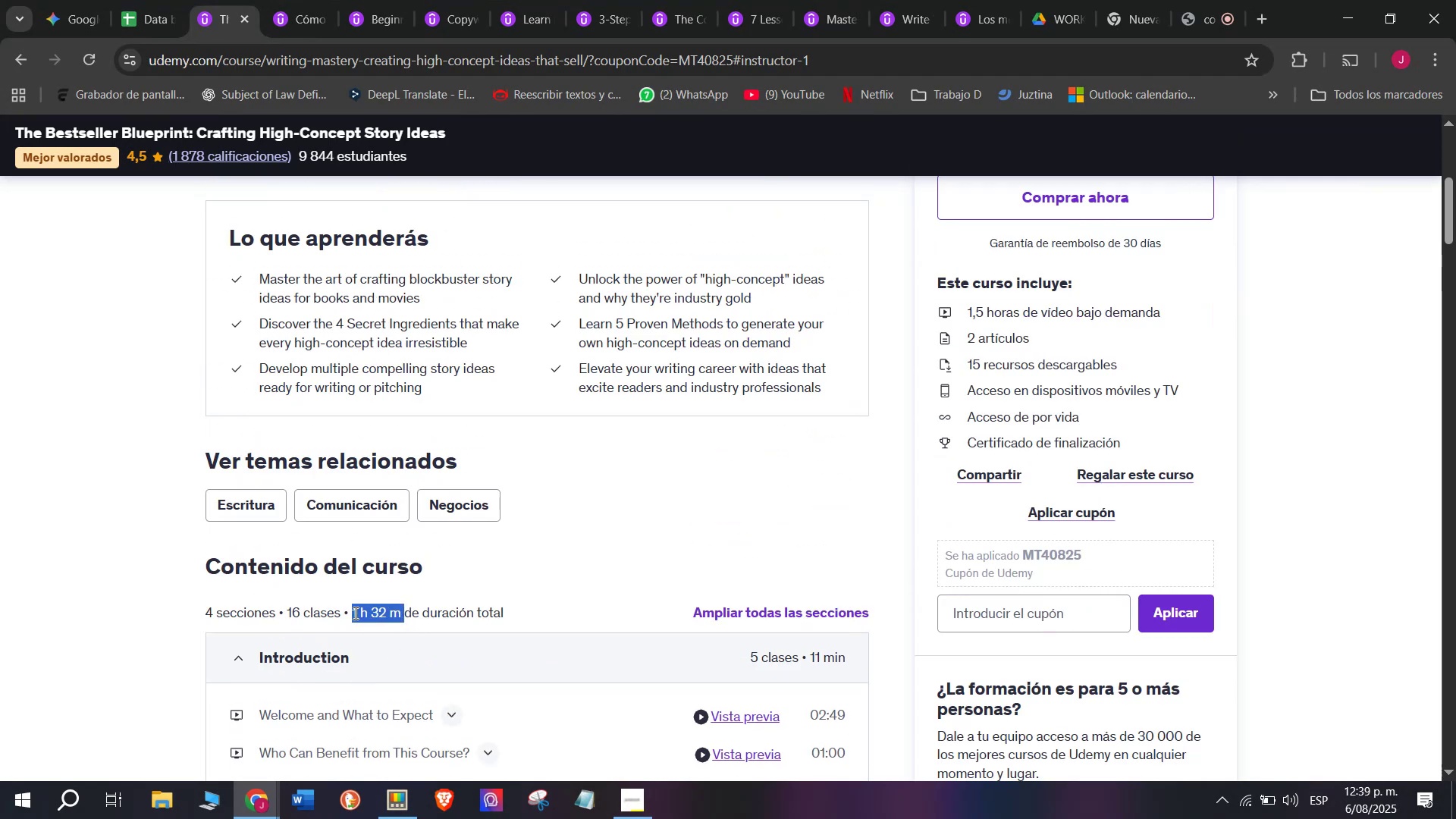 
key(Control+ControlLeft)
 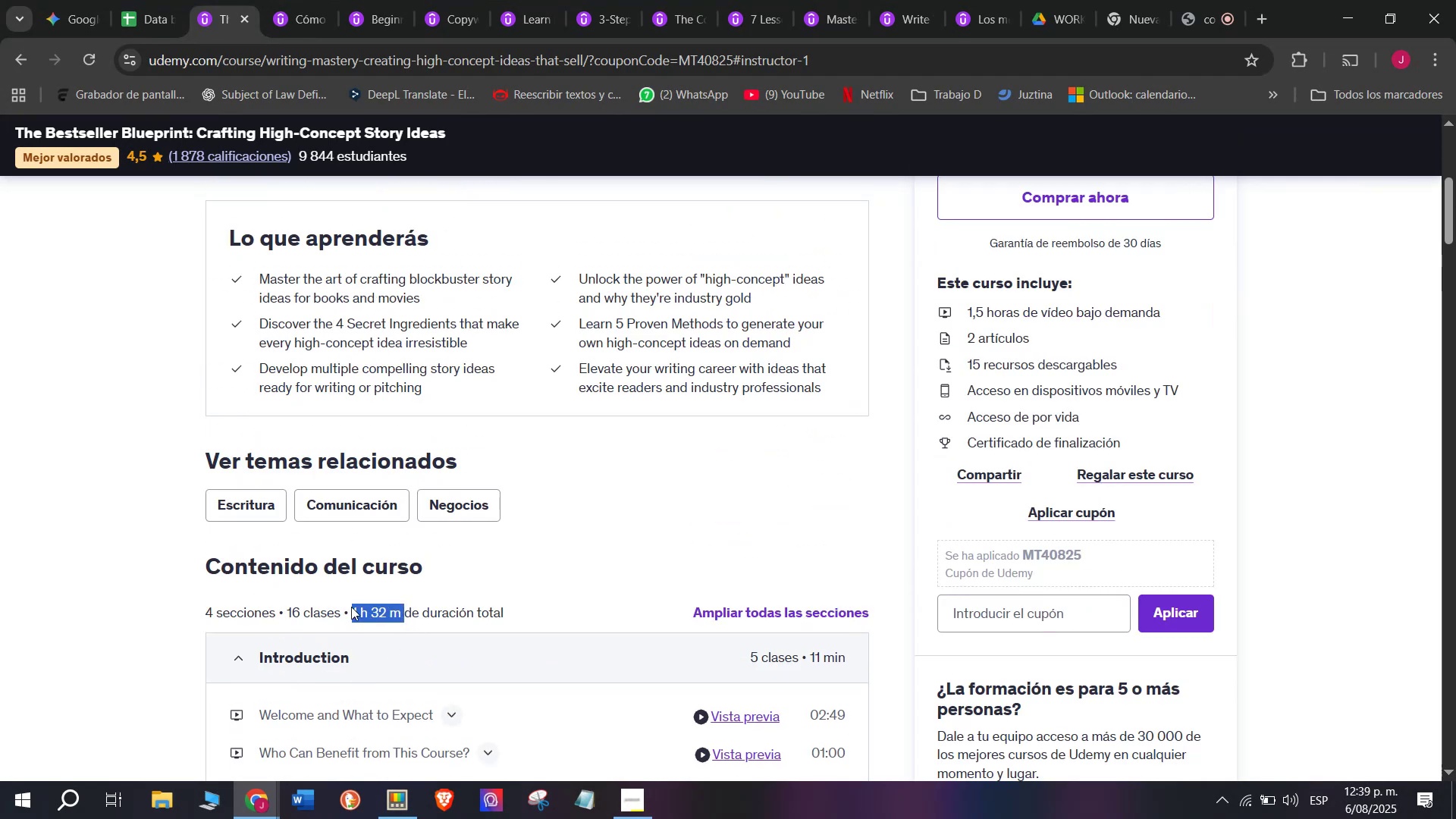 
key(Control+C)
 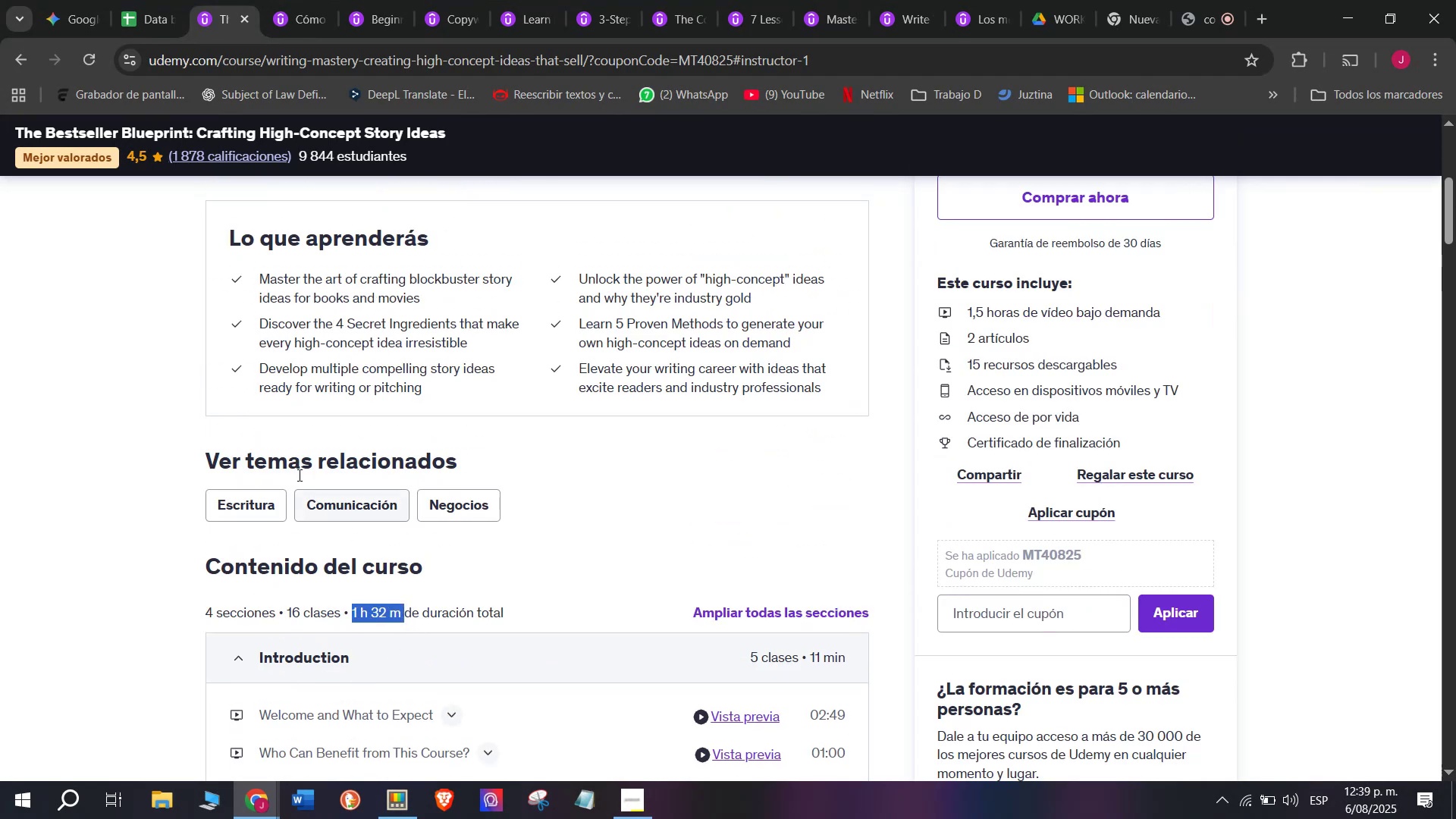 
key(Break)
 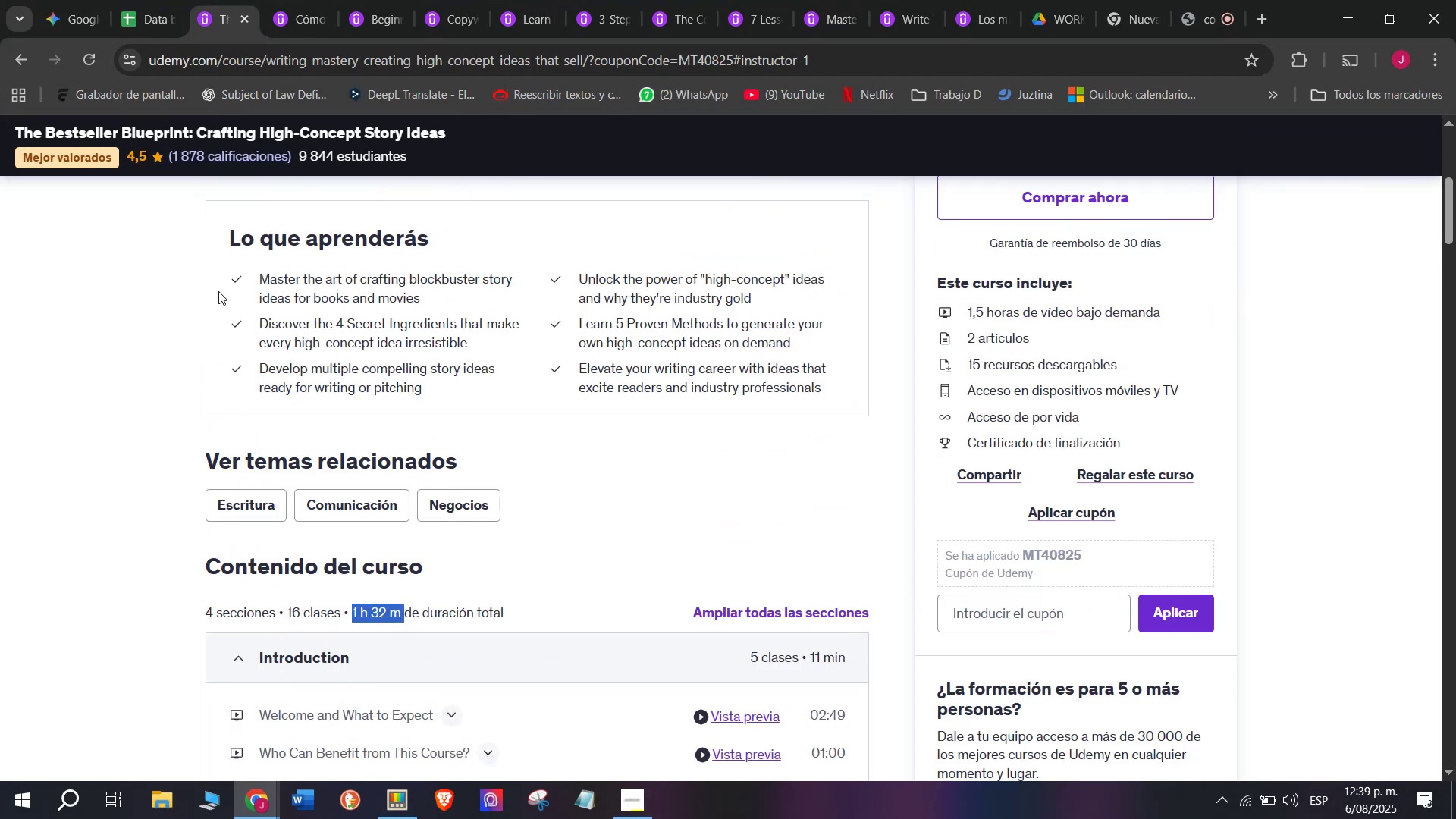 
key(Control+ControlLeft)
 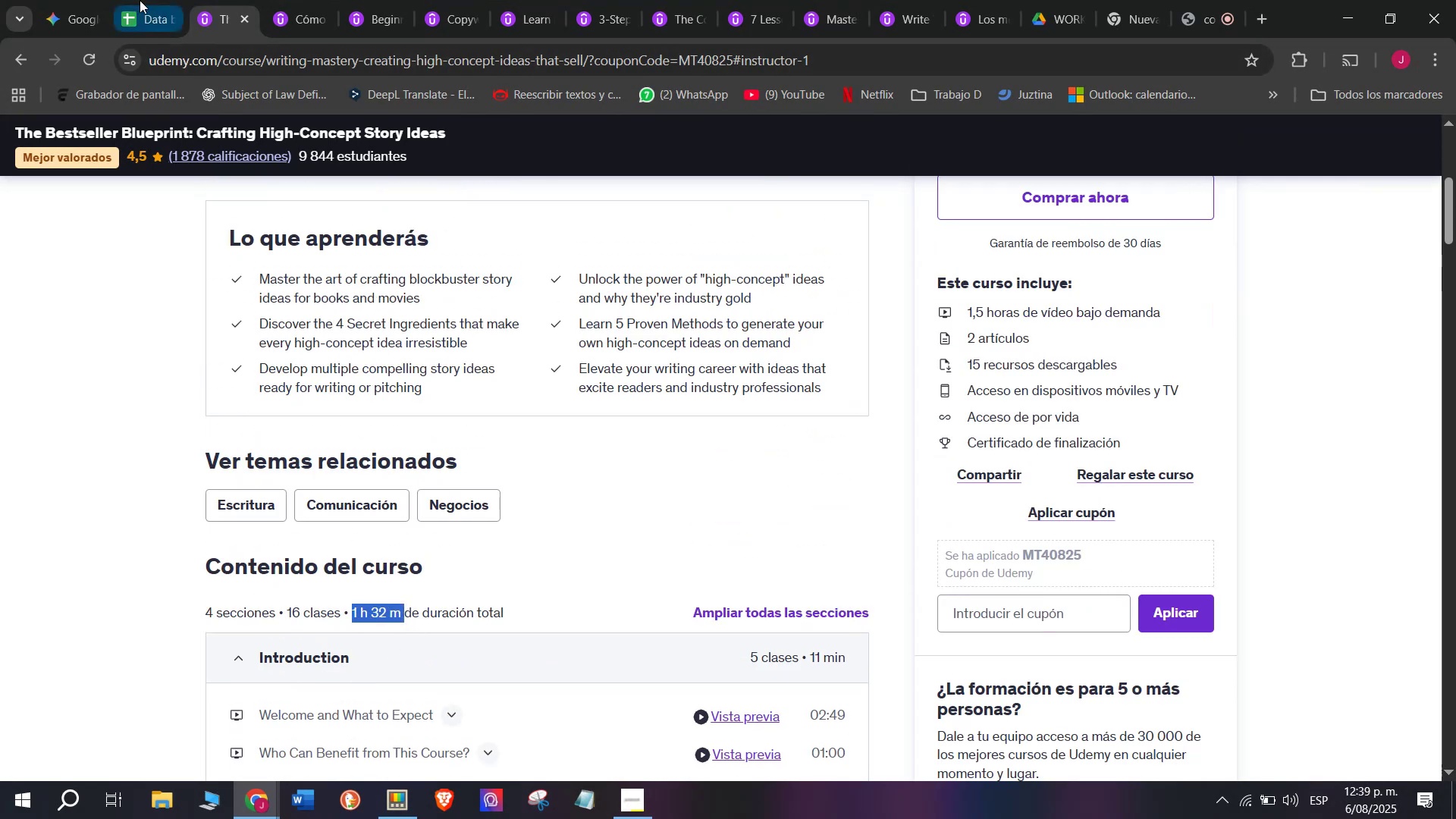 
key(Control+C)
 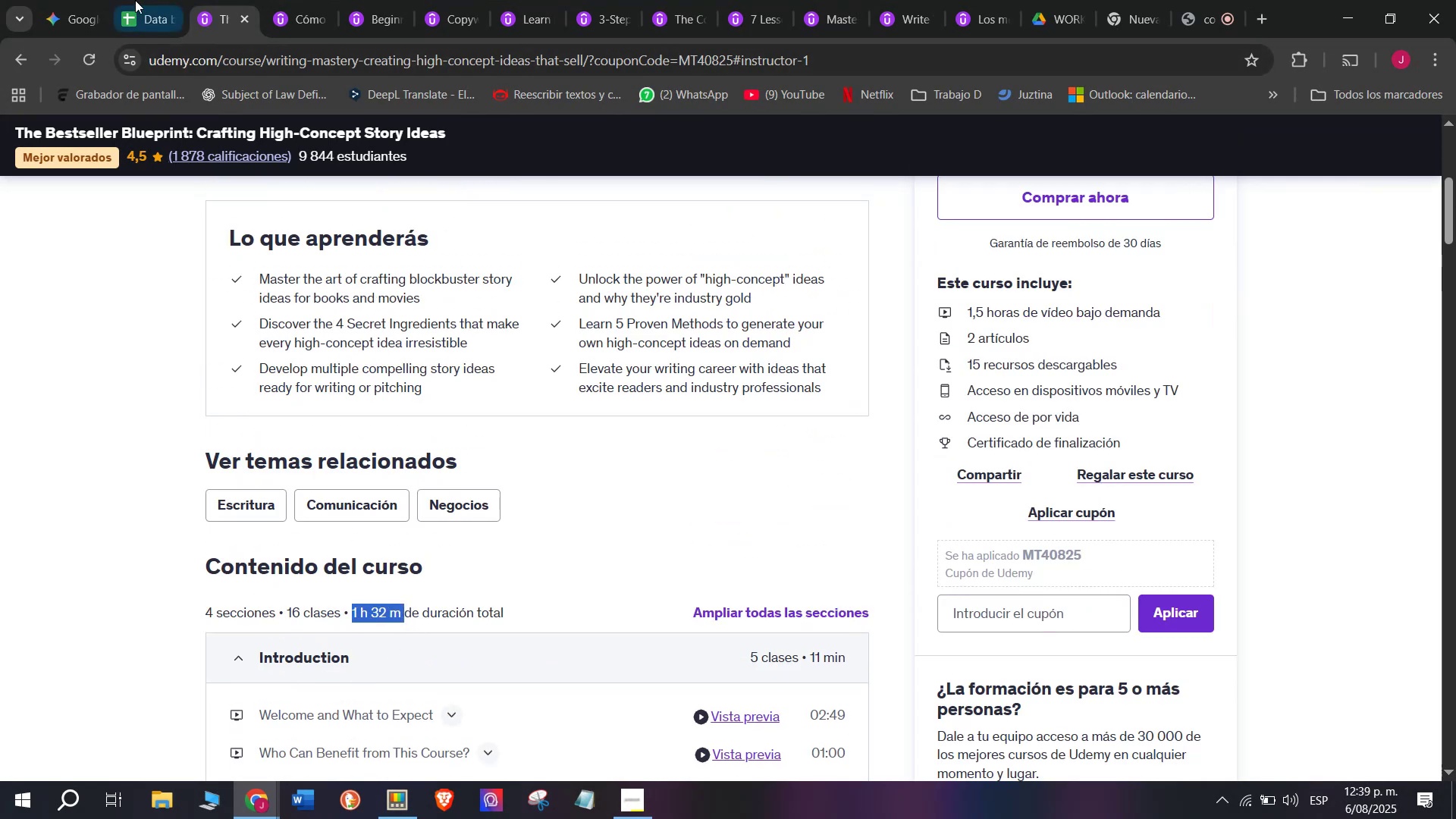 
left_click([140, 0])
 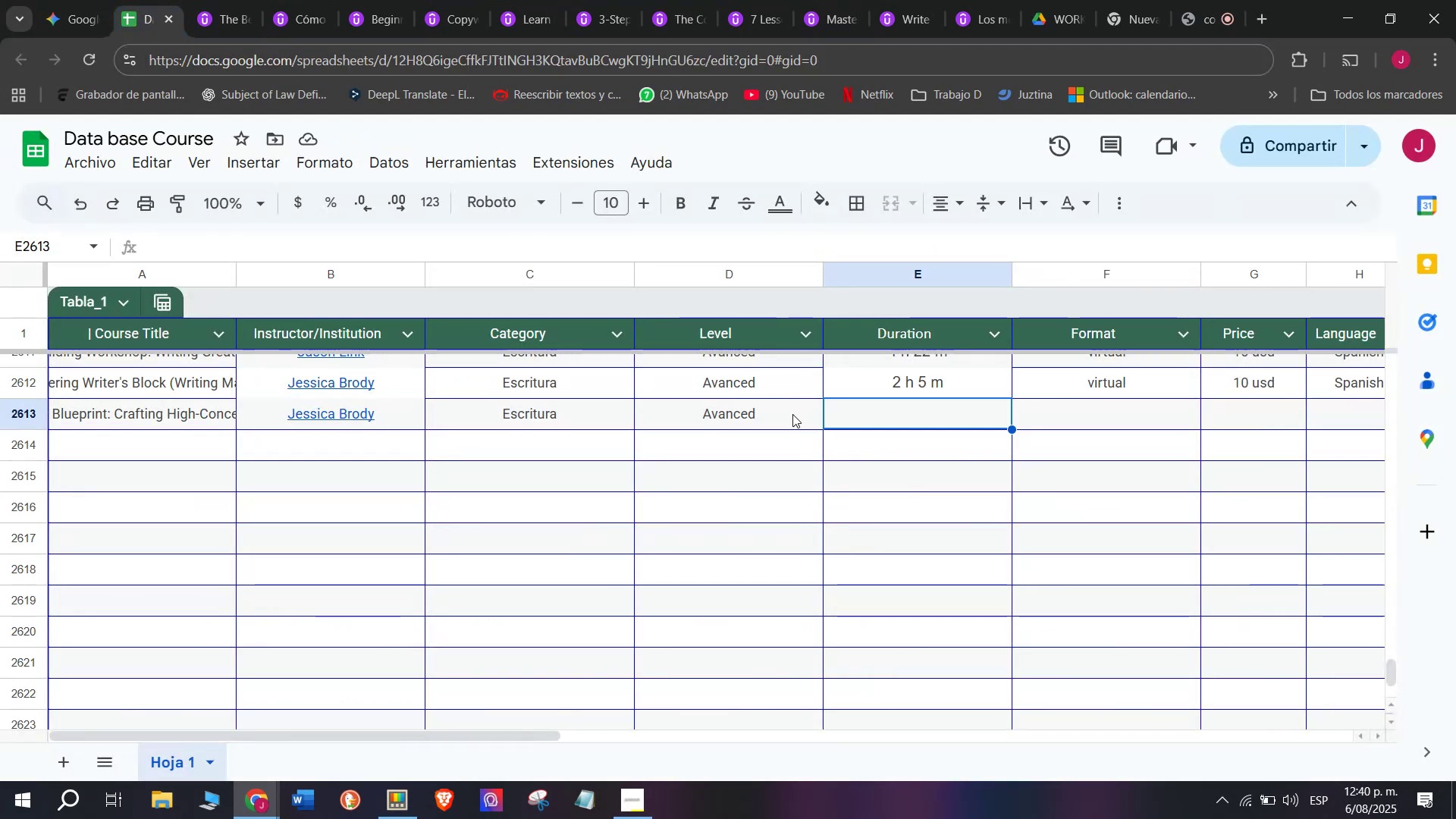 
key(Z)
 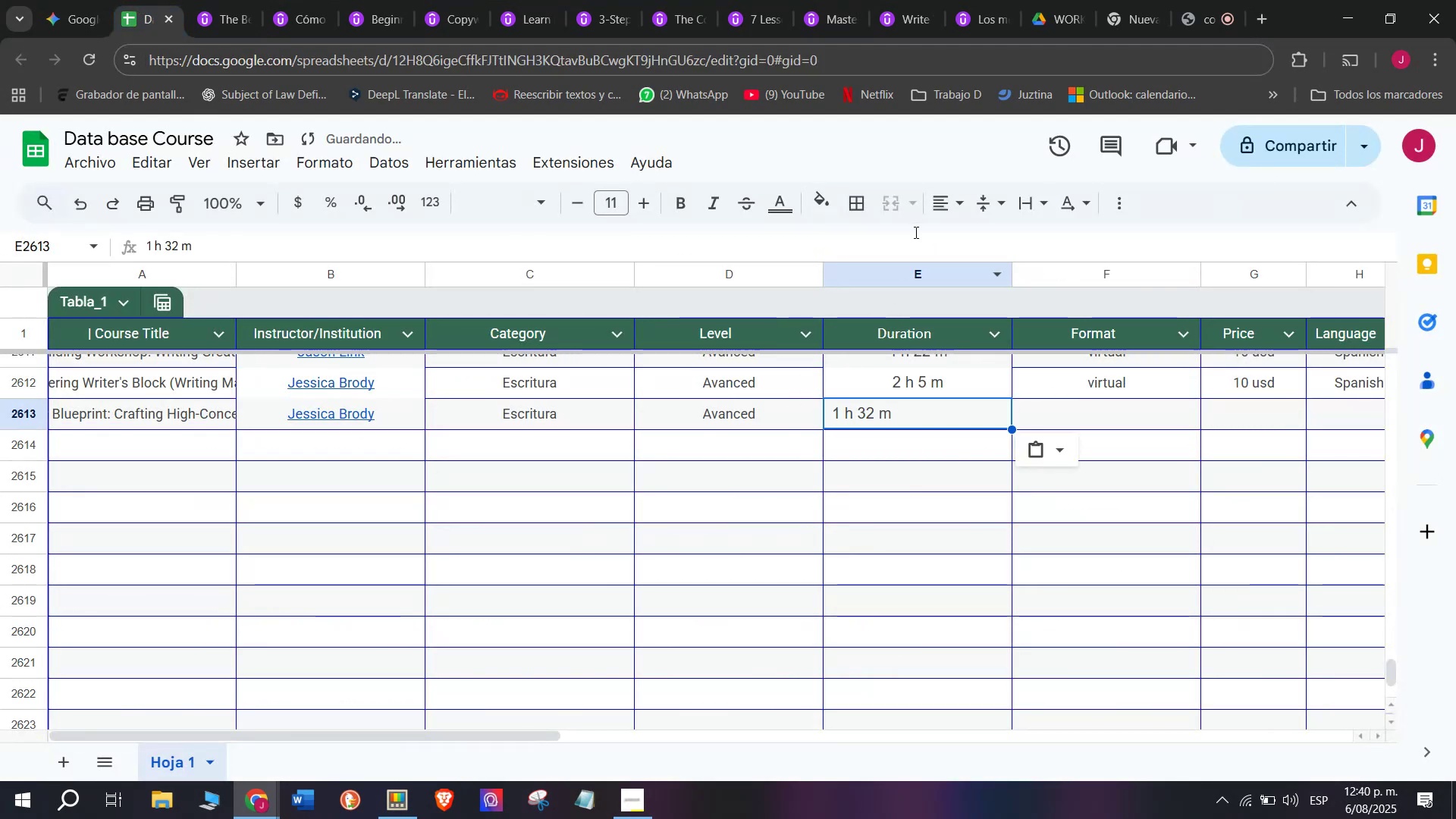 
key(Control+ControlLeft)
 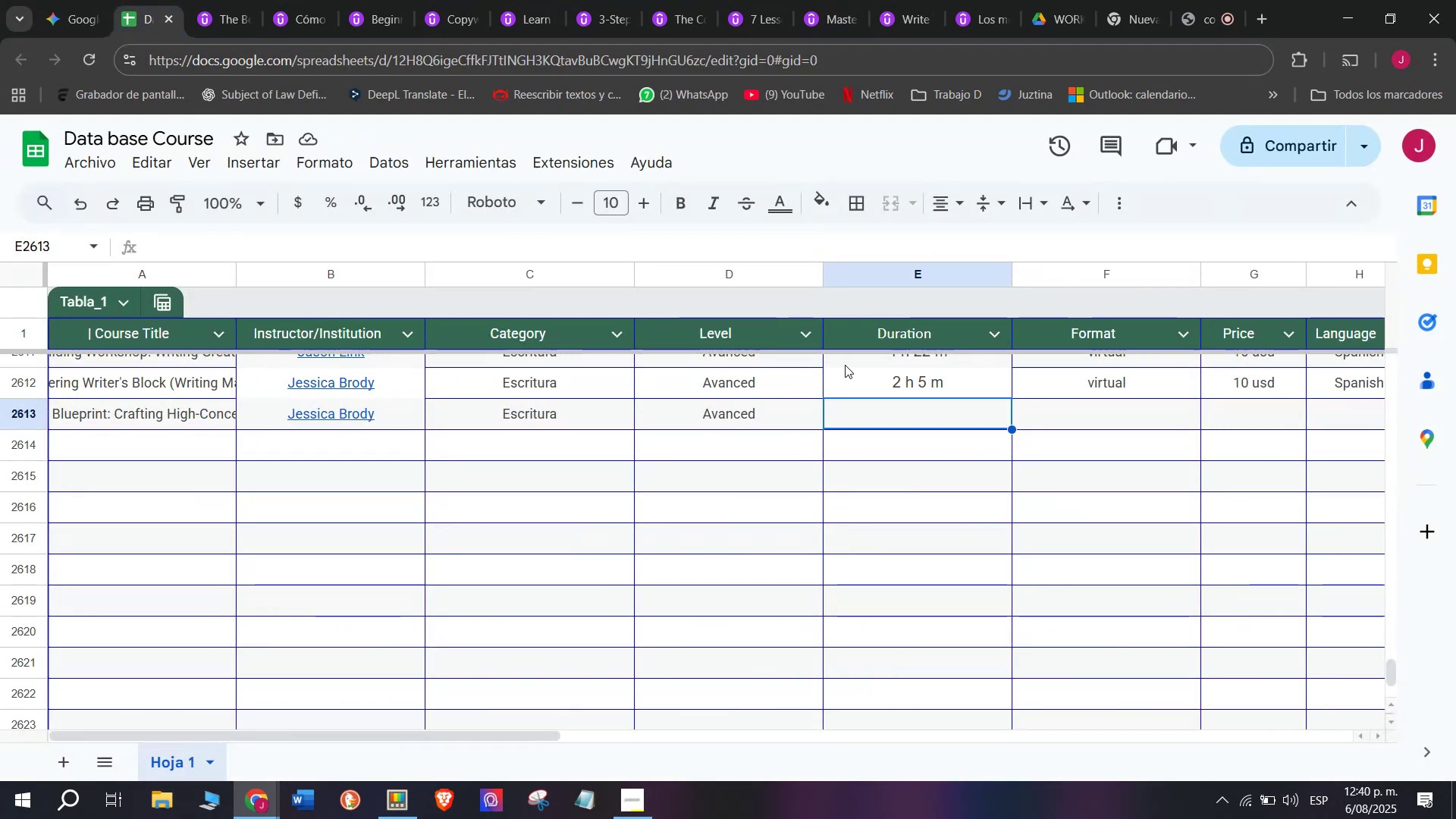 
key(Control+V)
 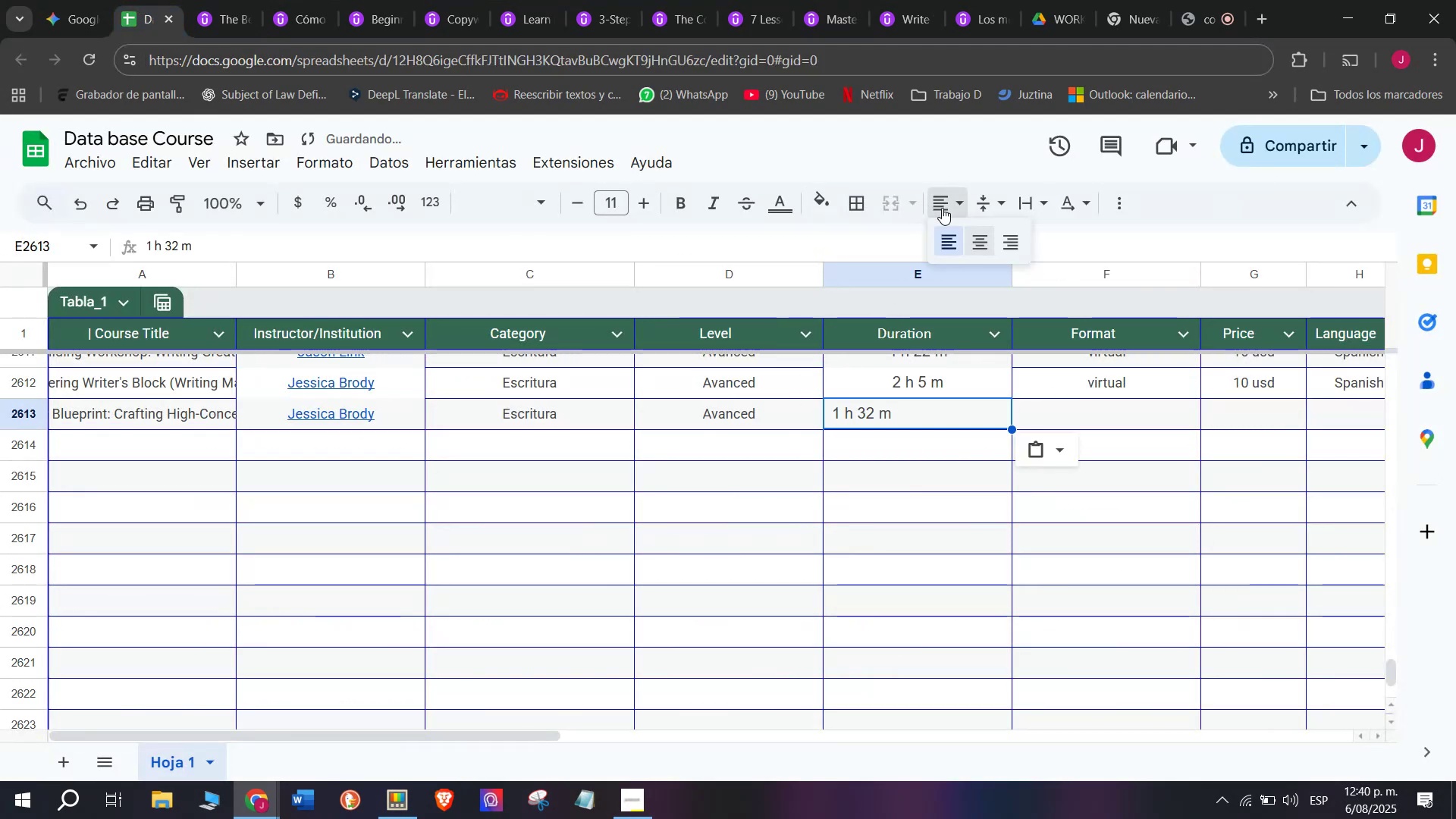 
double_click([981, 242])
 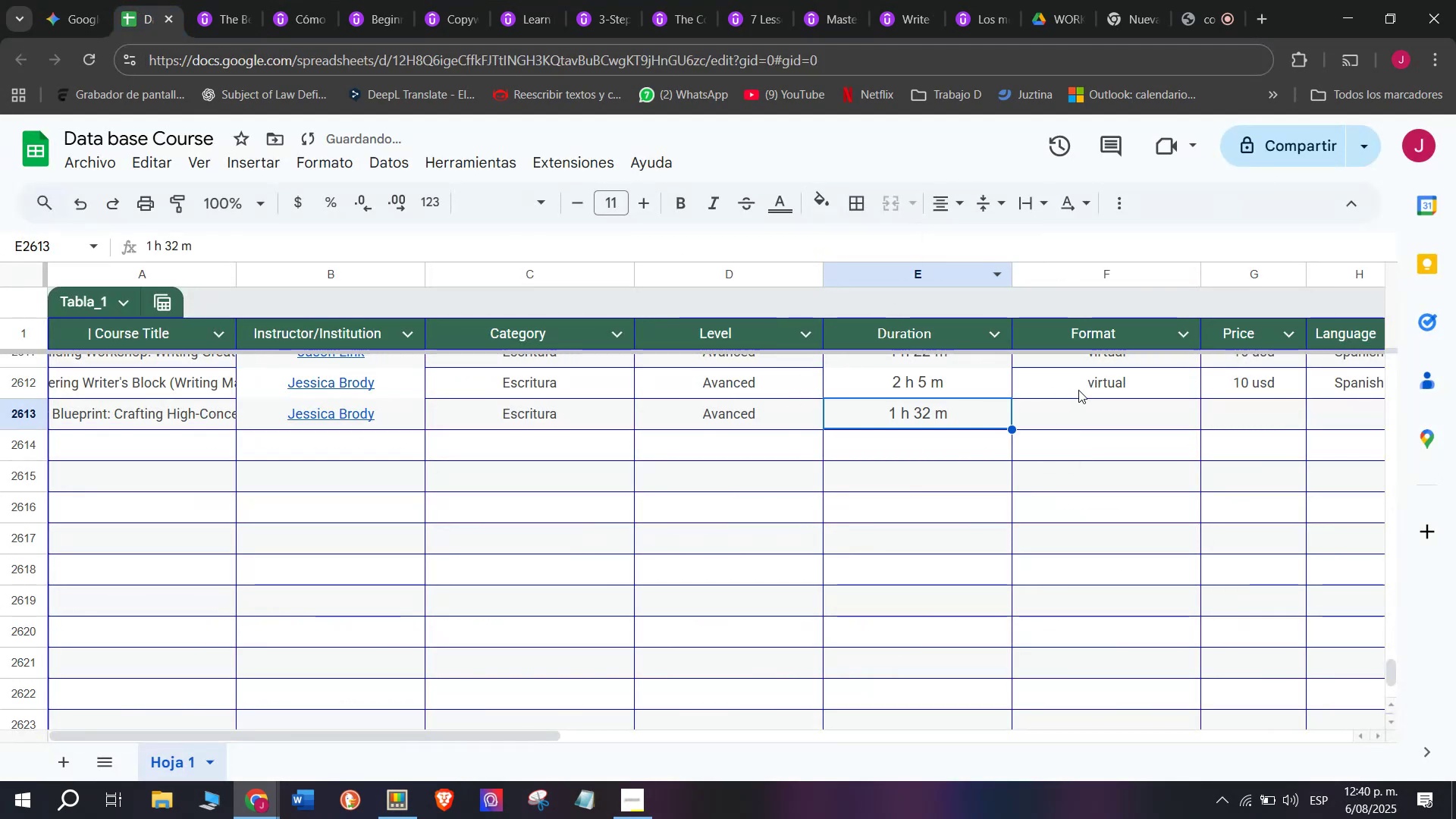 
left_click([1083, 384])
 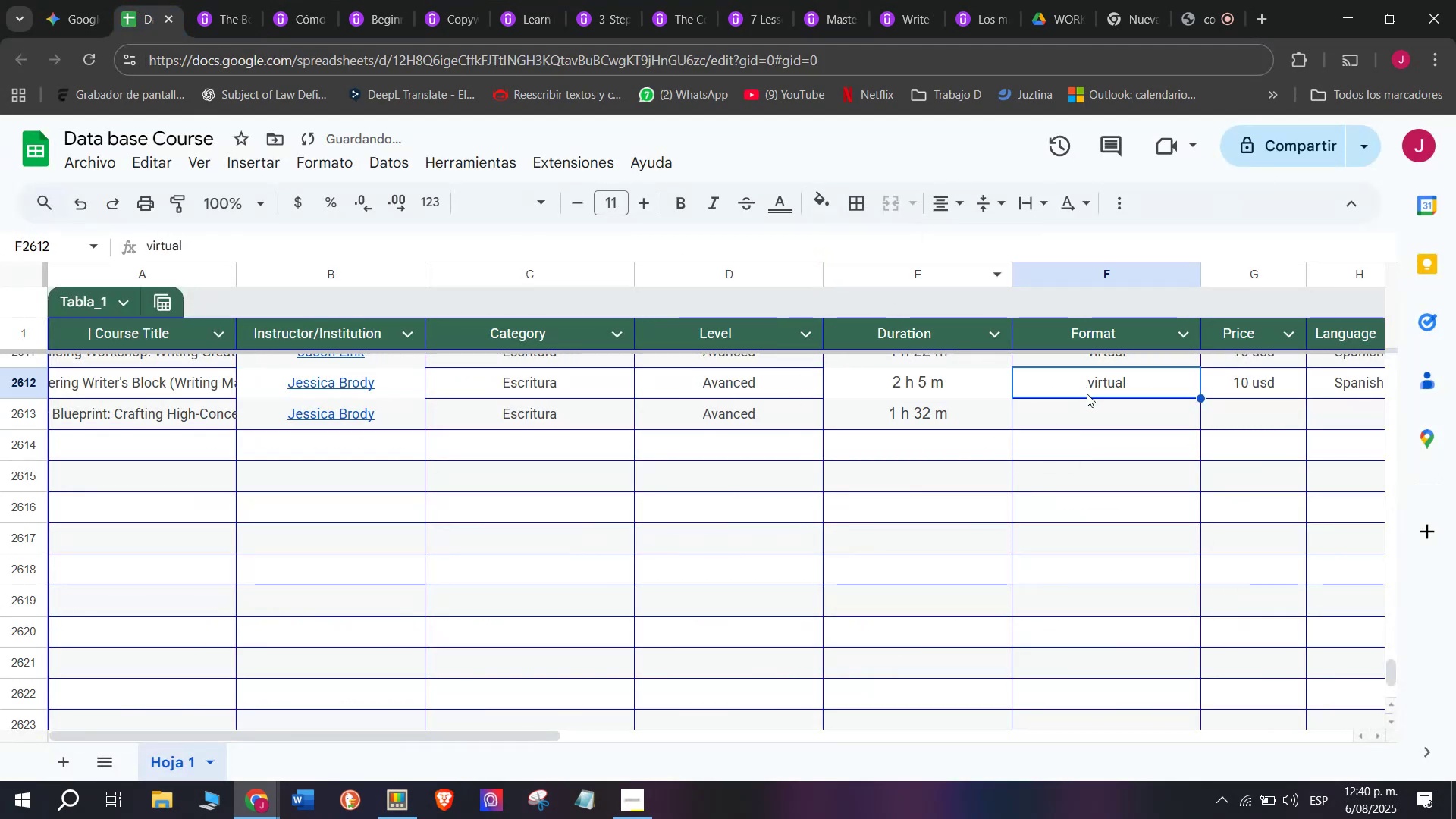 
key(Control+ControlLeft)
 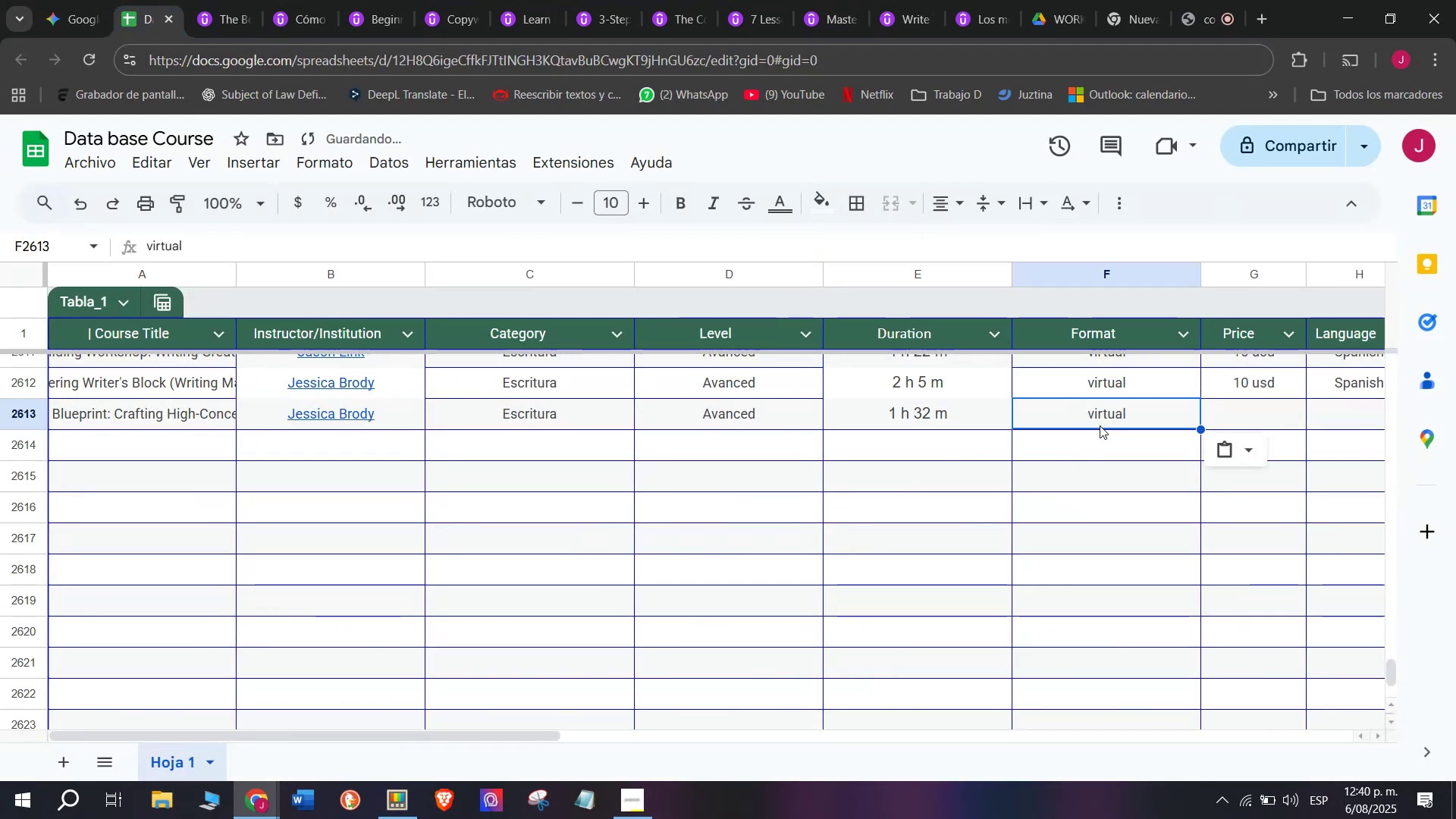 
key(Break)
 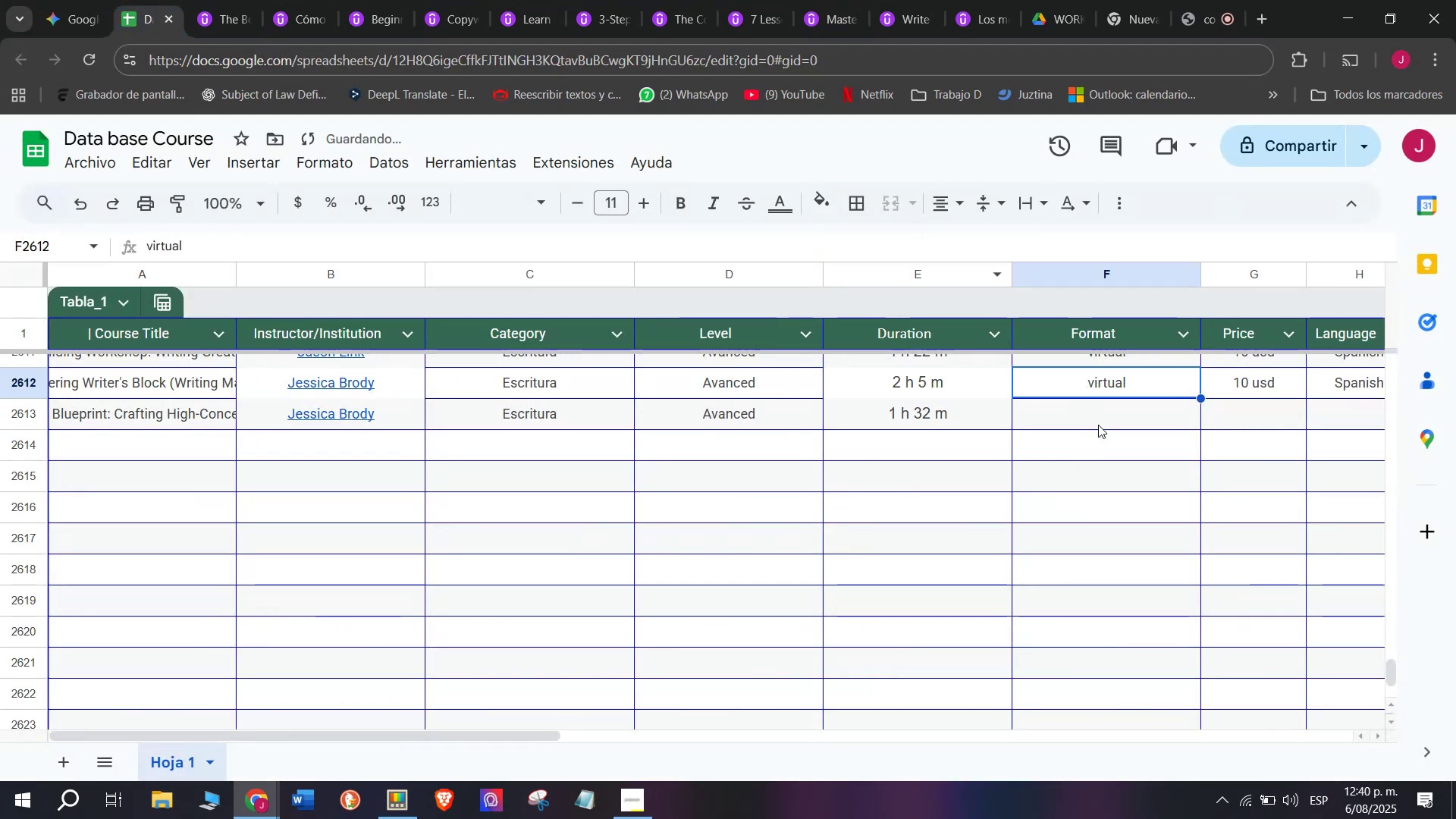 
key(Control+C)
 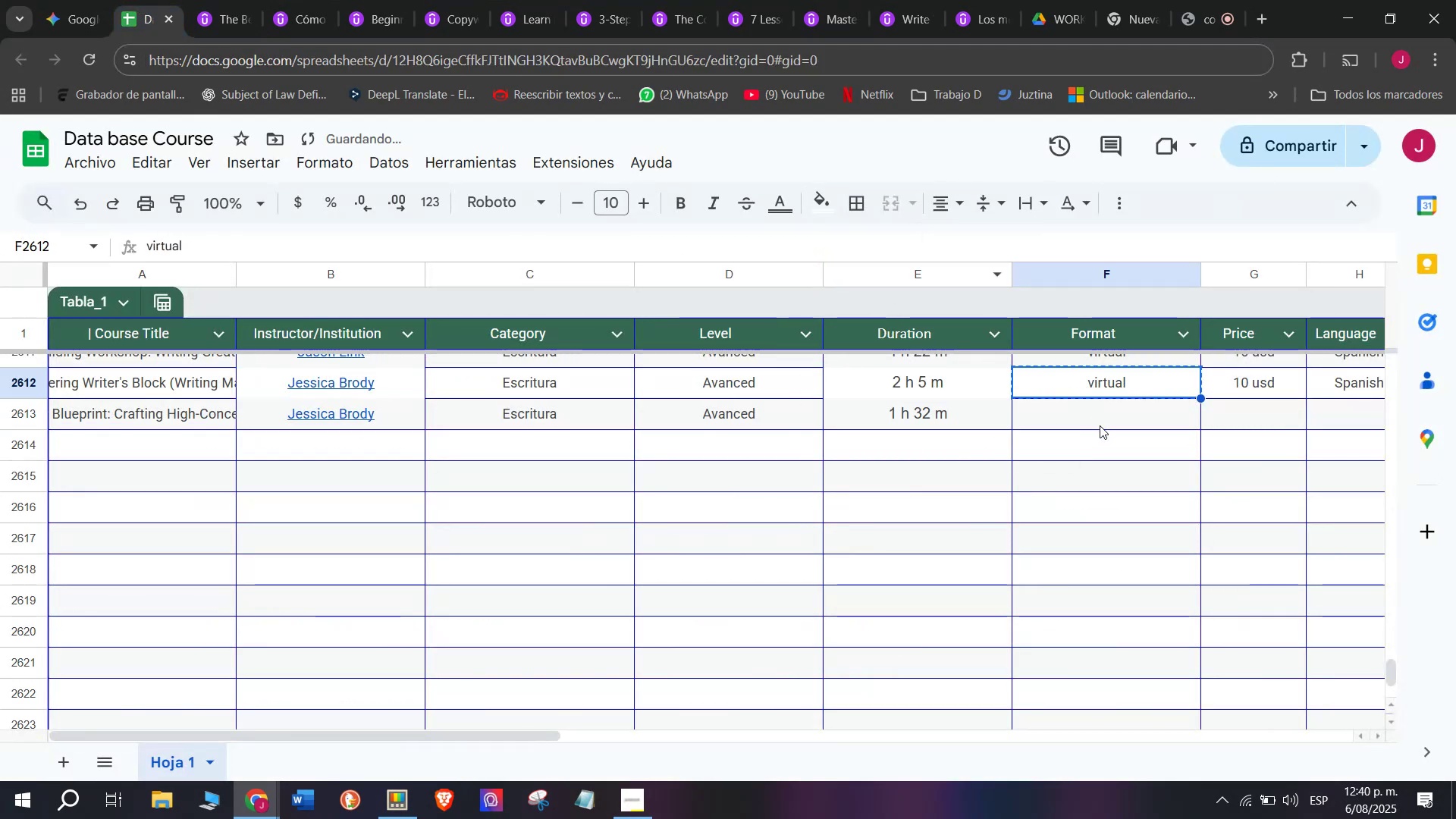 
double_click([1100, 425])
 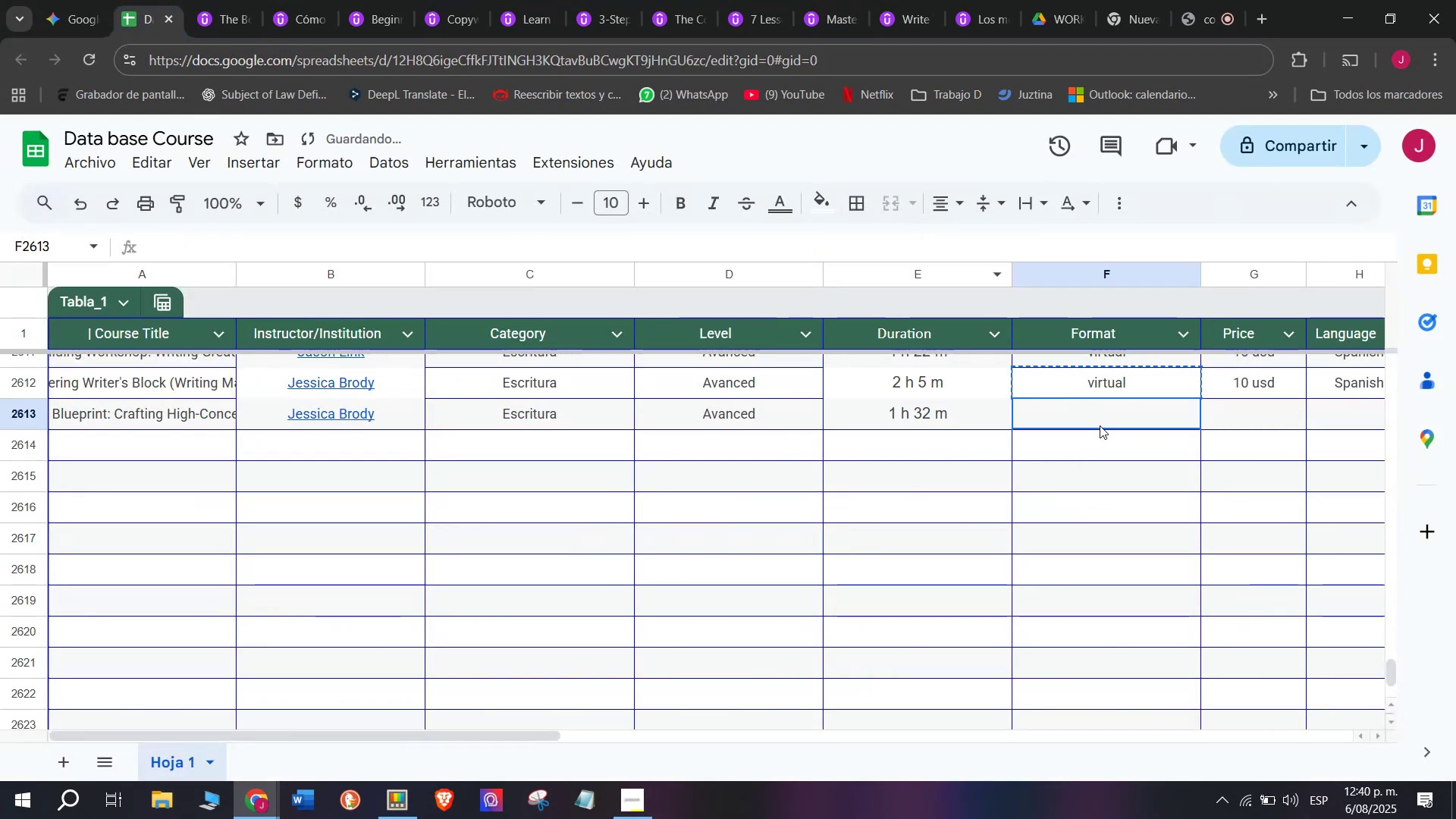 
key(Z)
 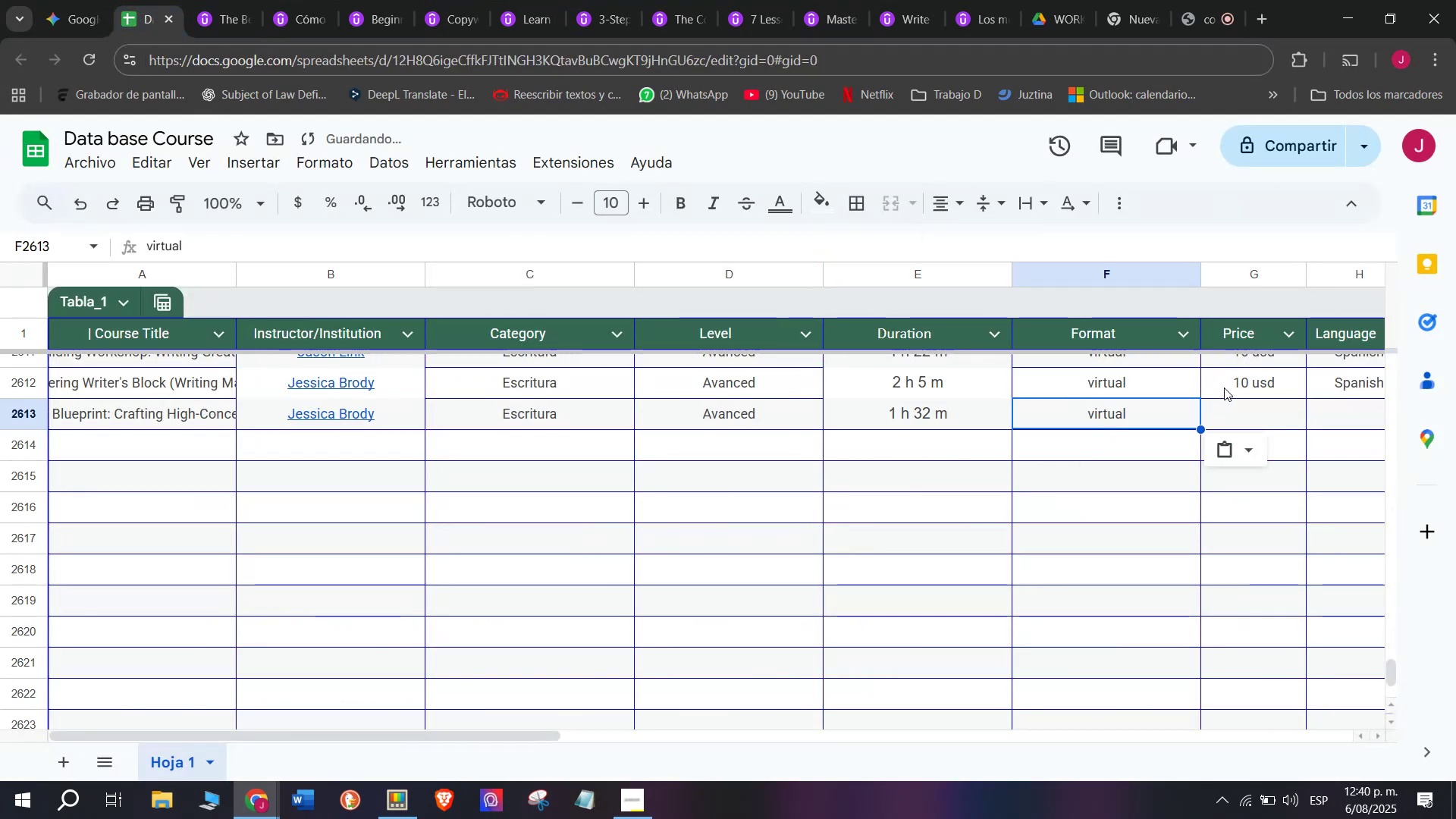 
key(Control+ControlLeft)
 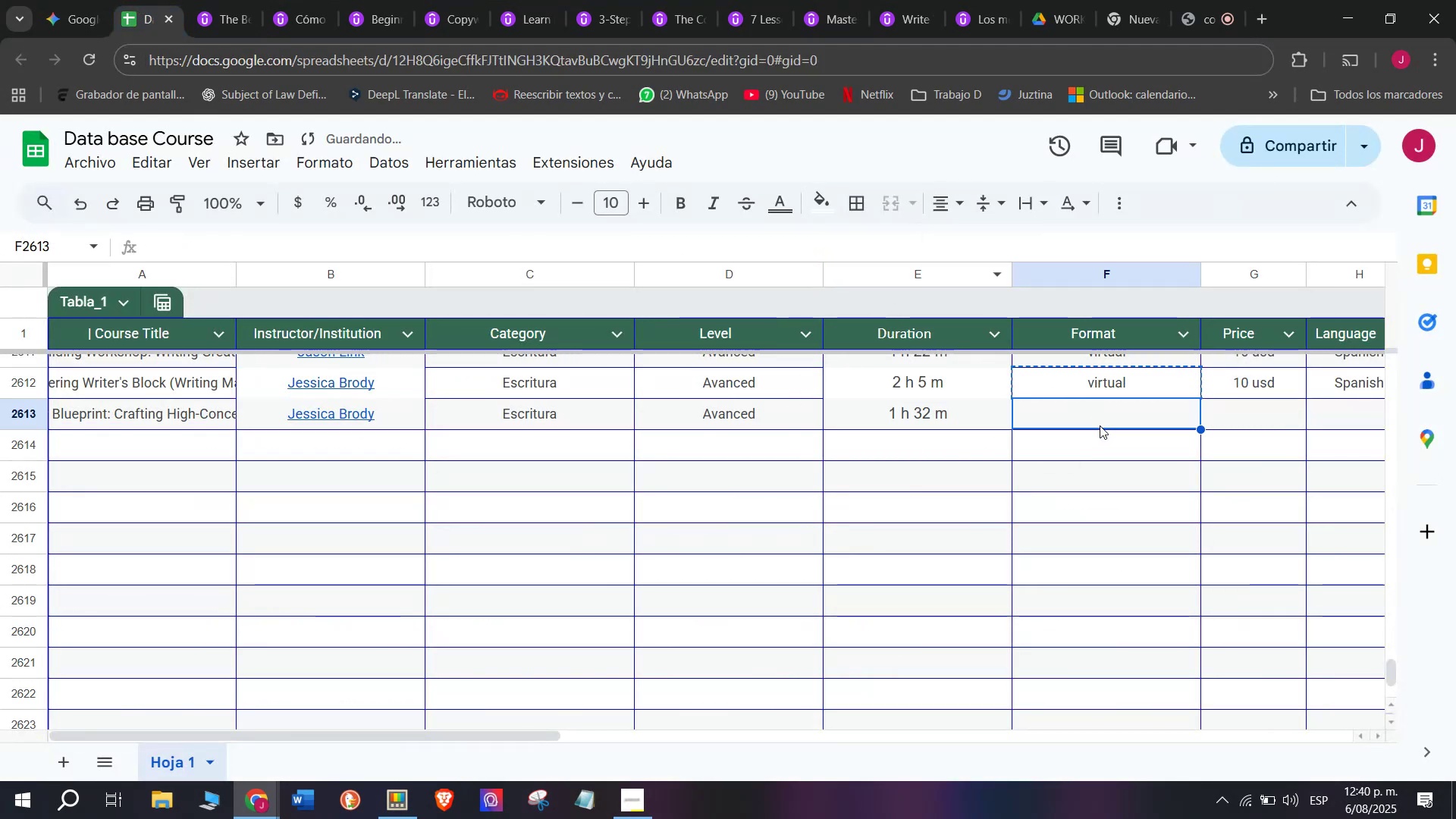 
key(Control+V)
 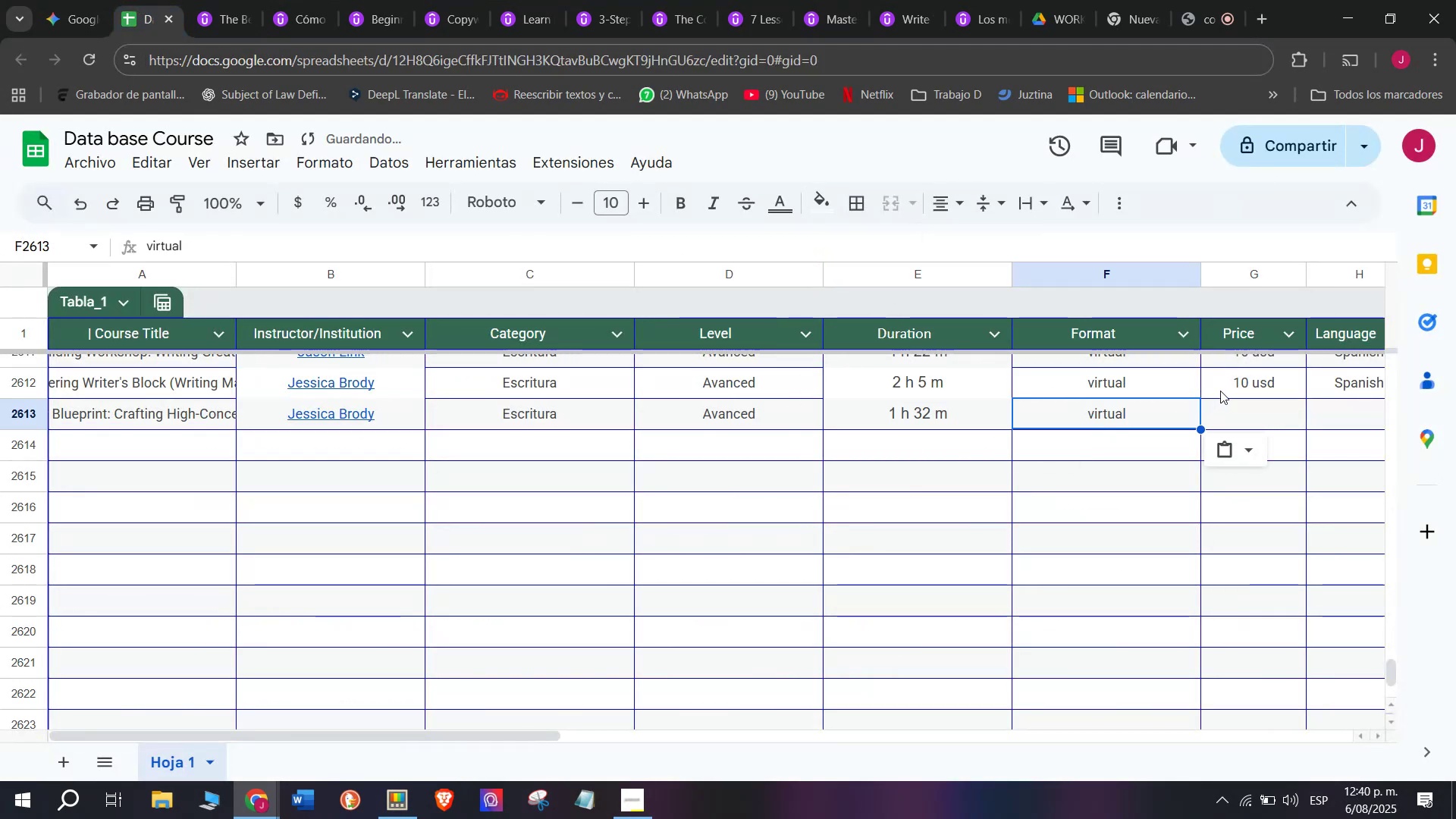 
left_click([1224, 388])
 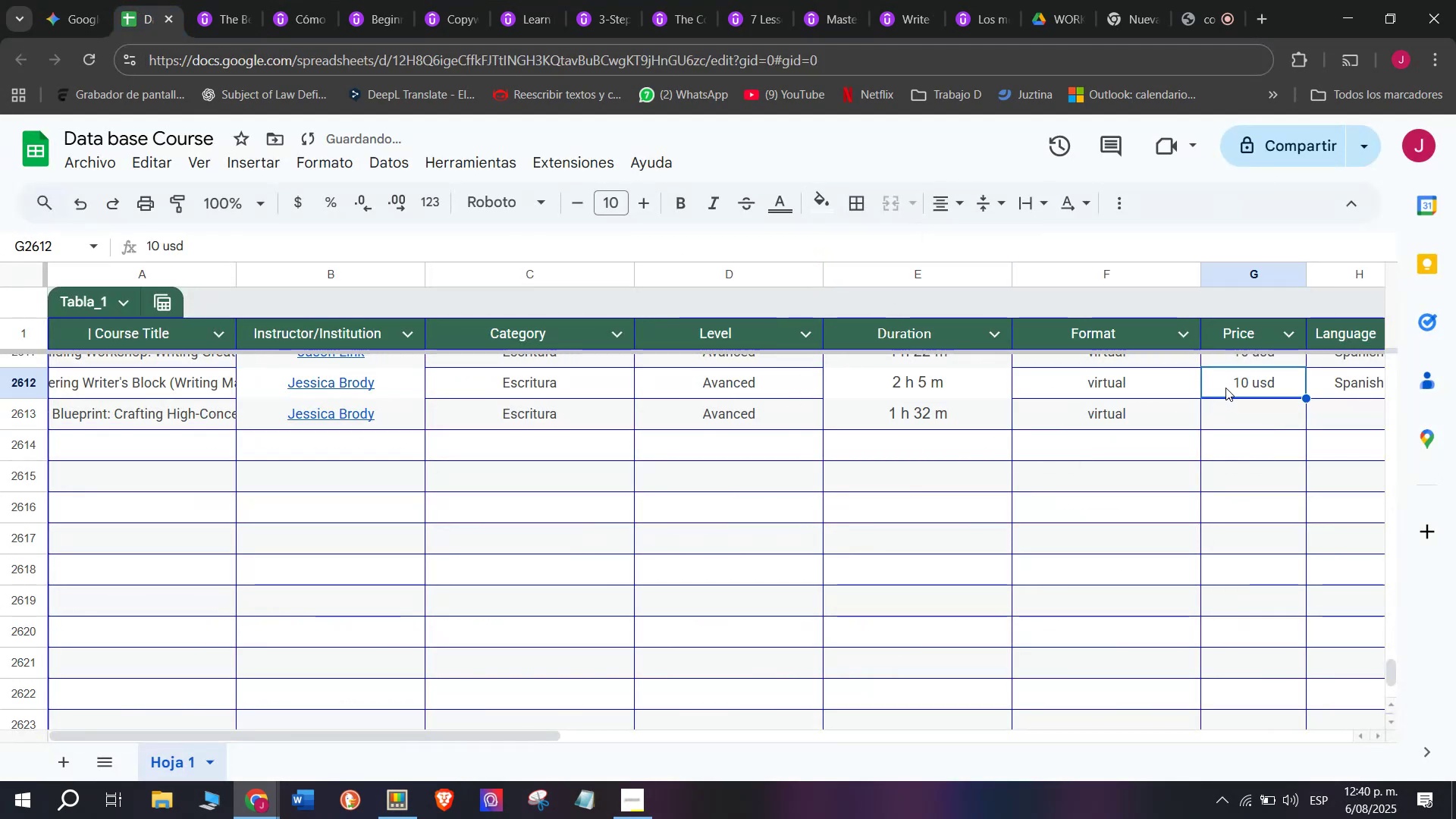 
key(Break)
 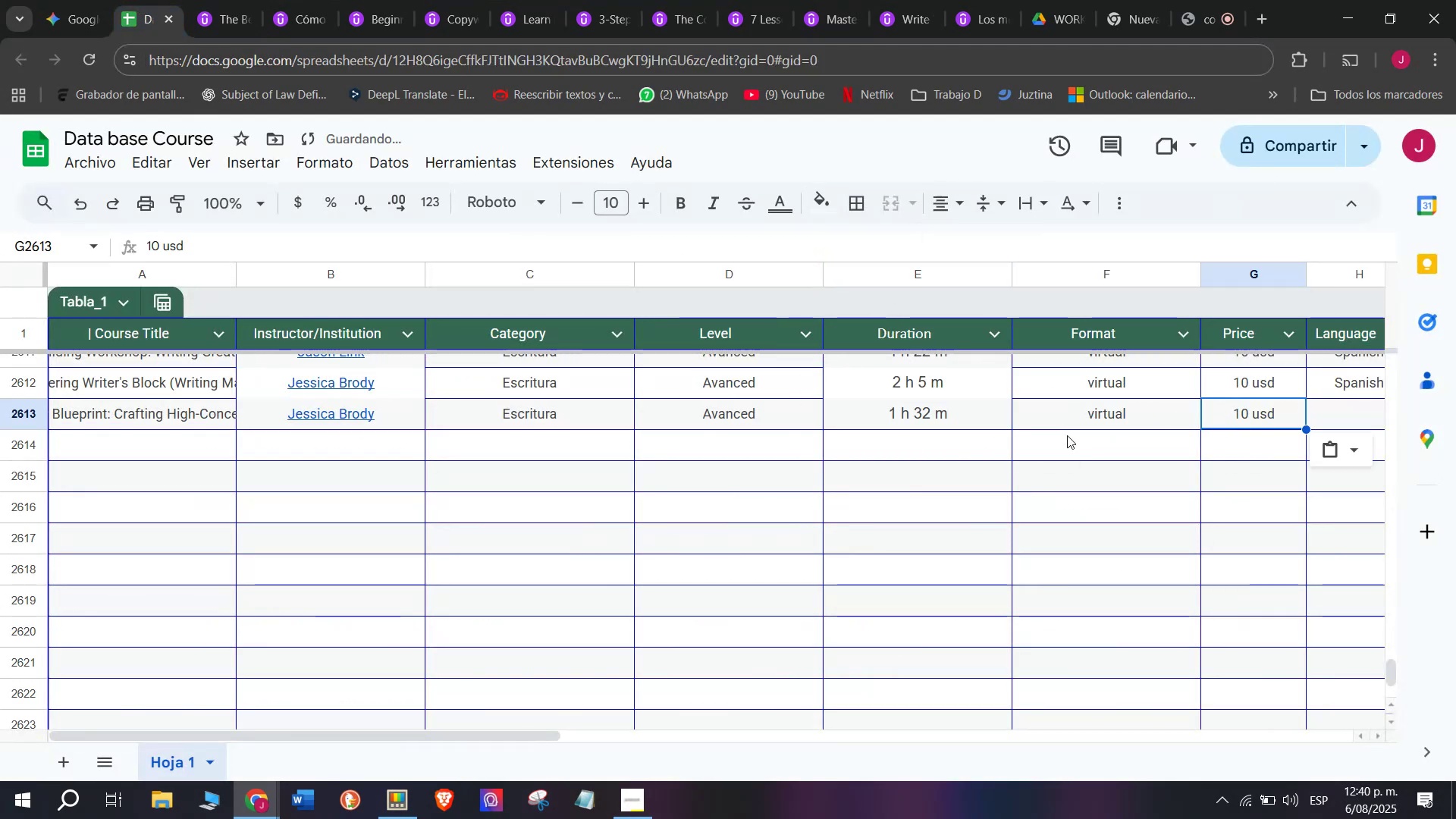 
key(Control+ControlLeft)
 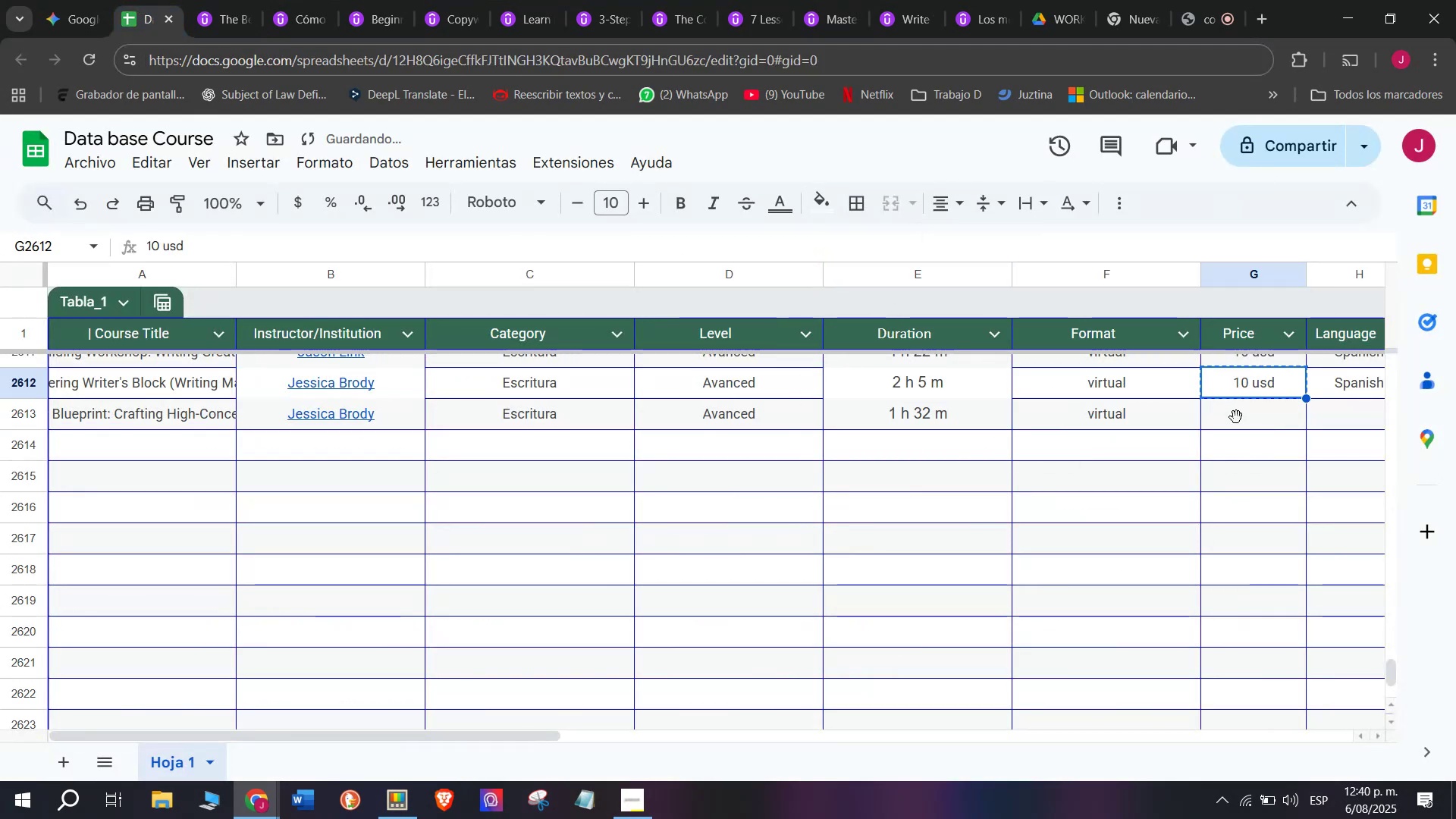 
key(Control+C)
 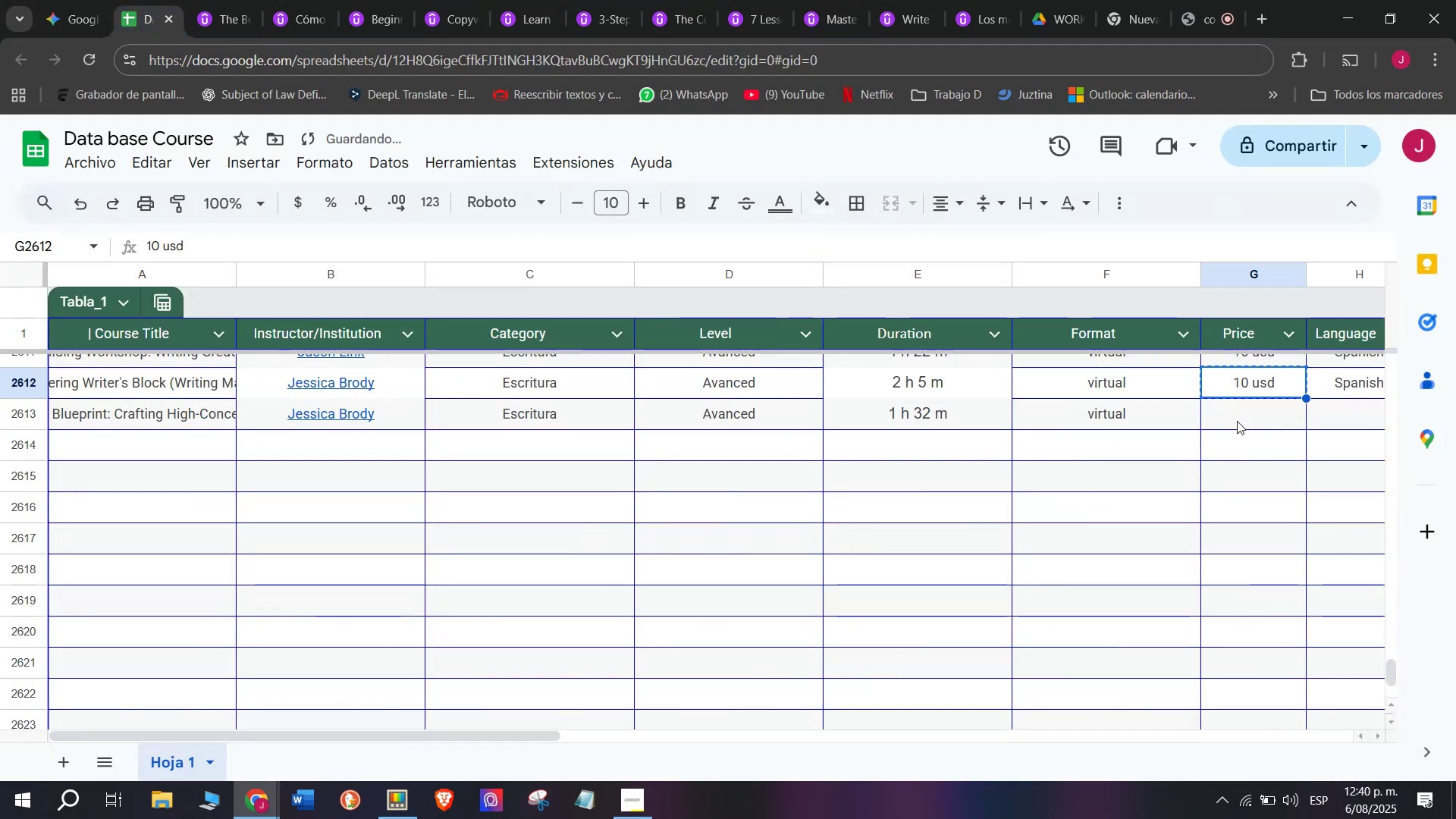 
key(Z)
 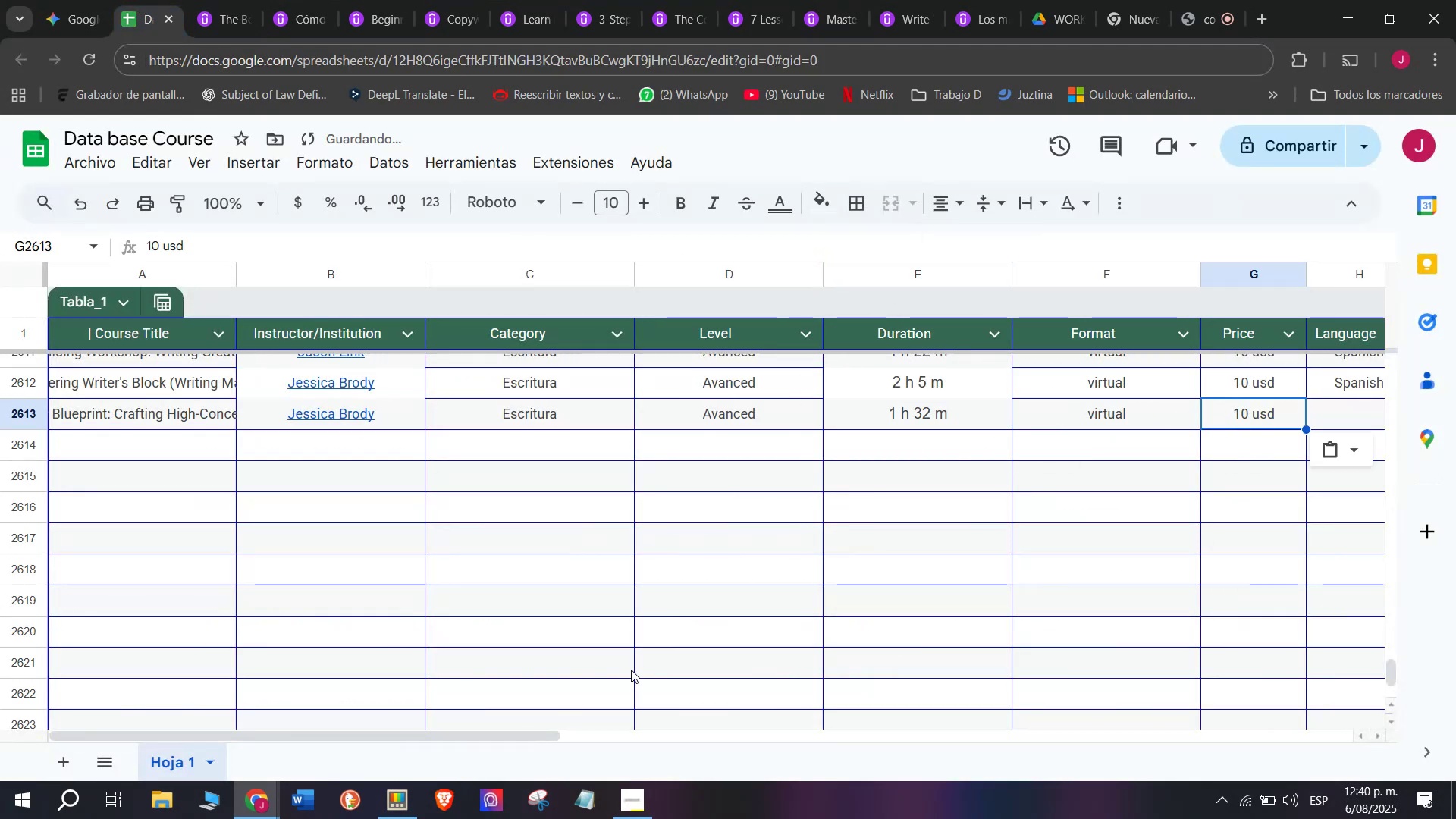 
key(Control+ControlLeft)
 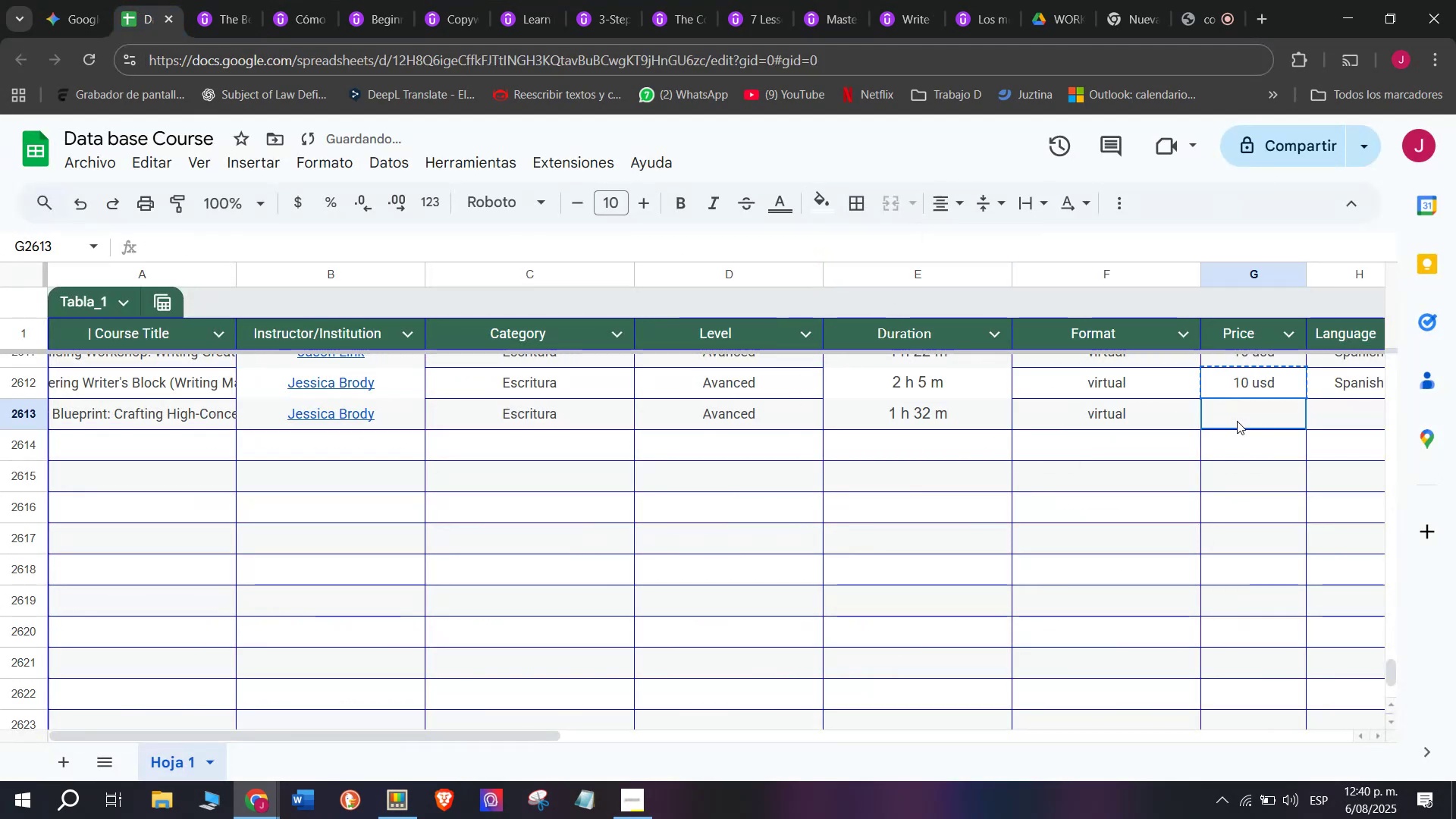 
key(Control+V)
 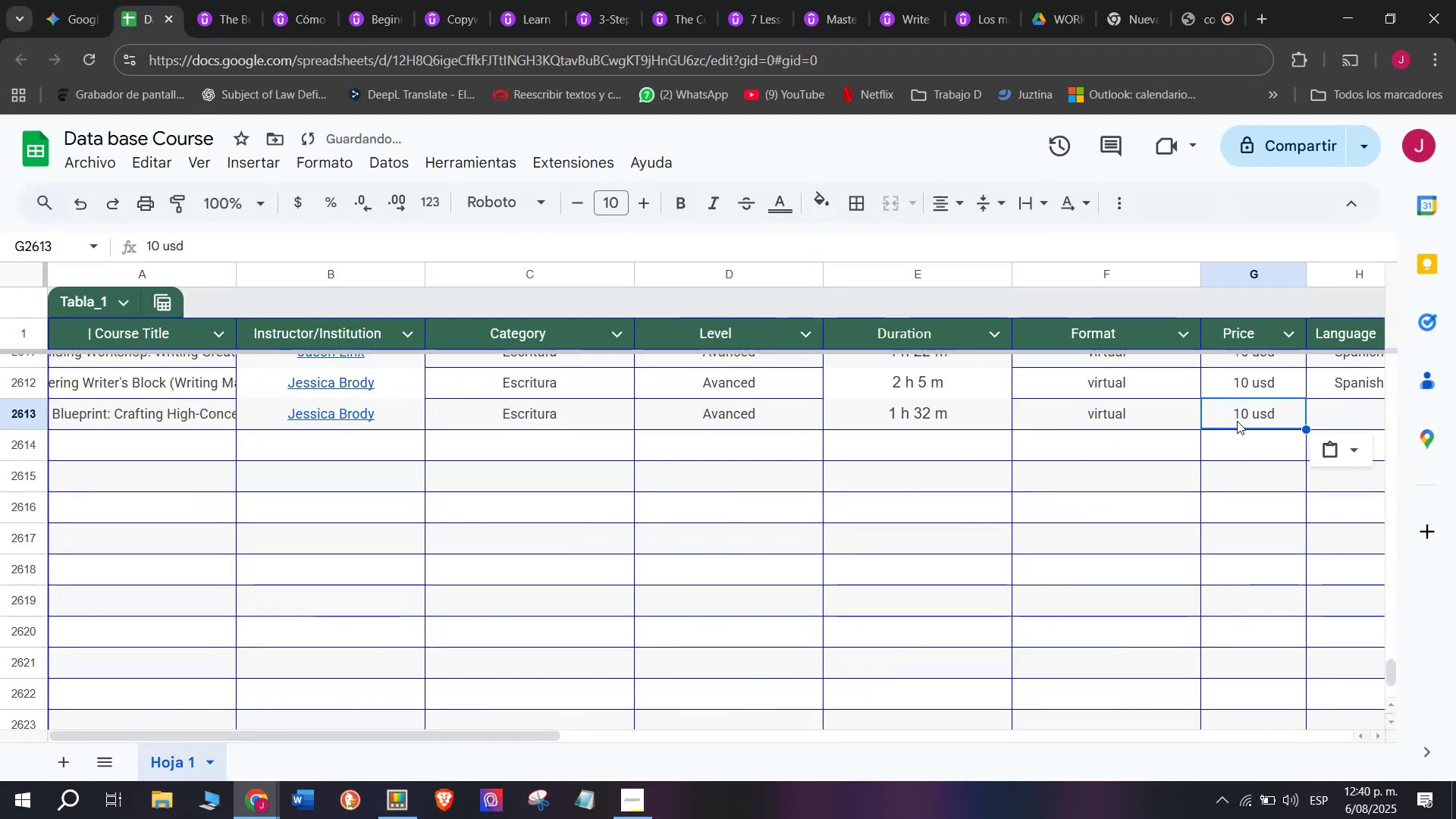 
double_click([1237, 421])
 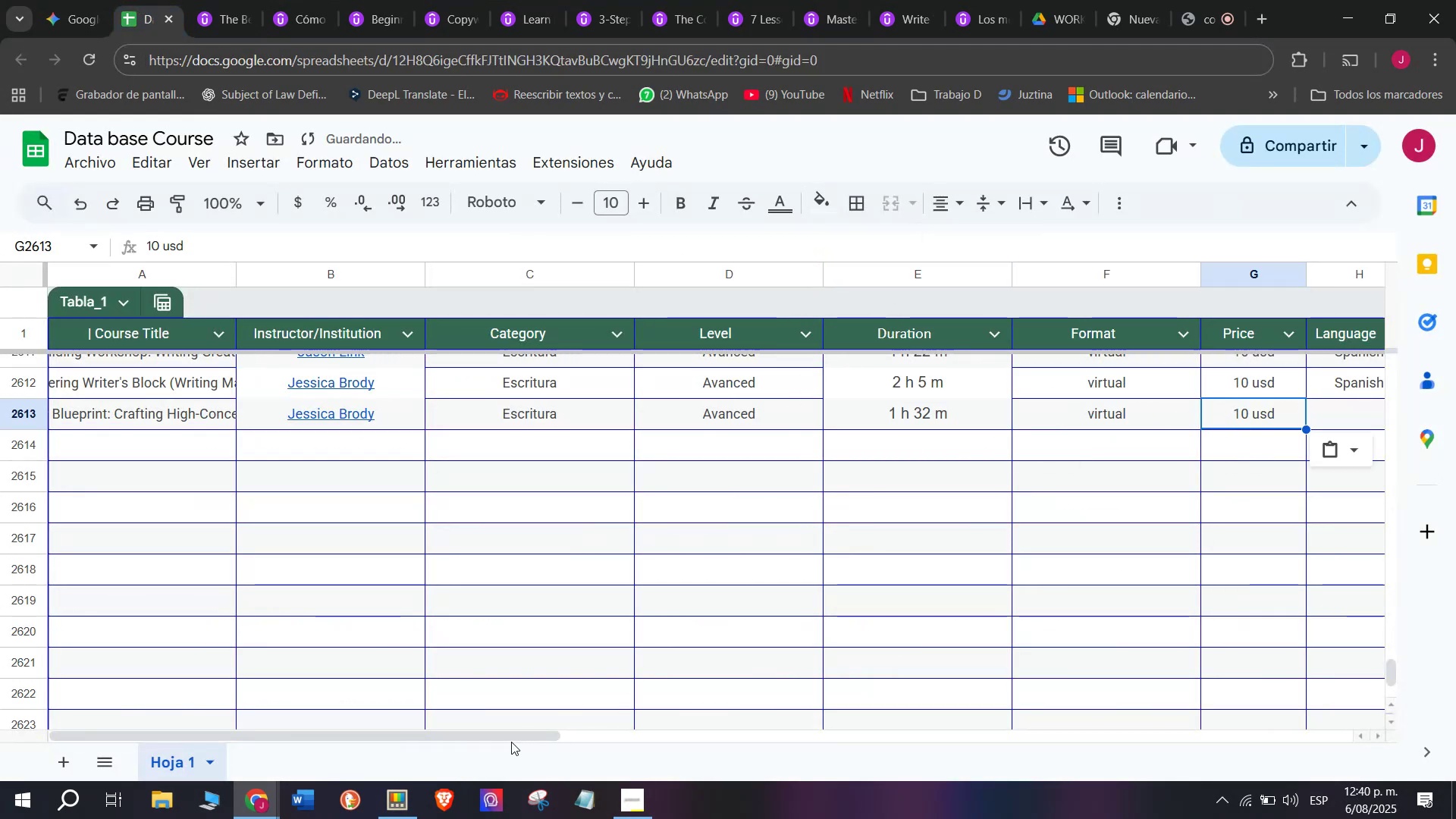 
left_click_drag(start_coordinate=[512, 732], to_coordinate=[808, 744])
 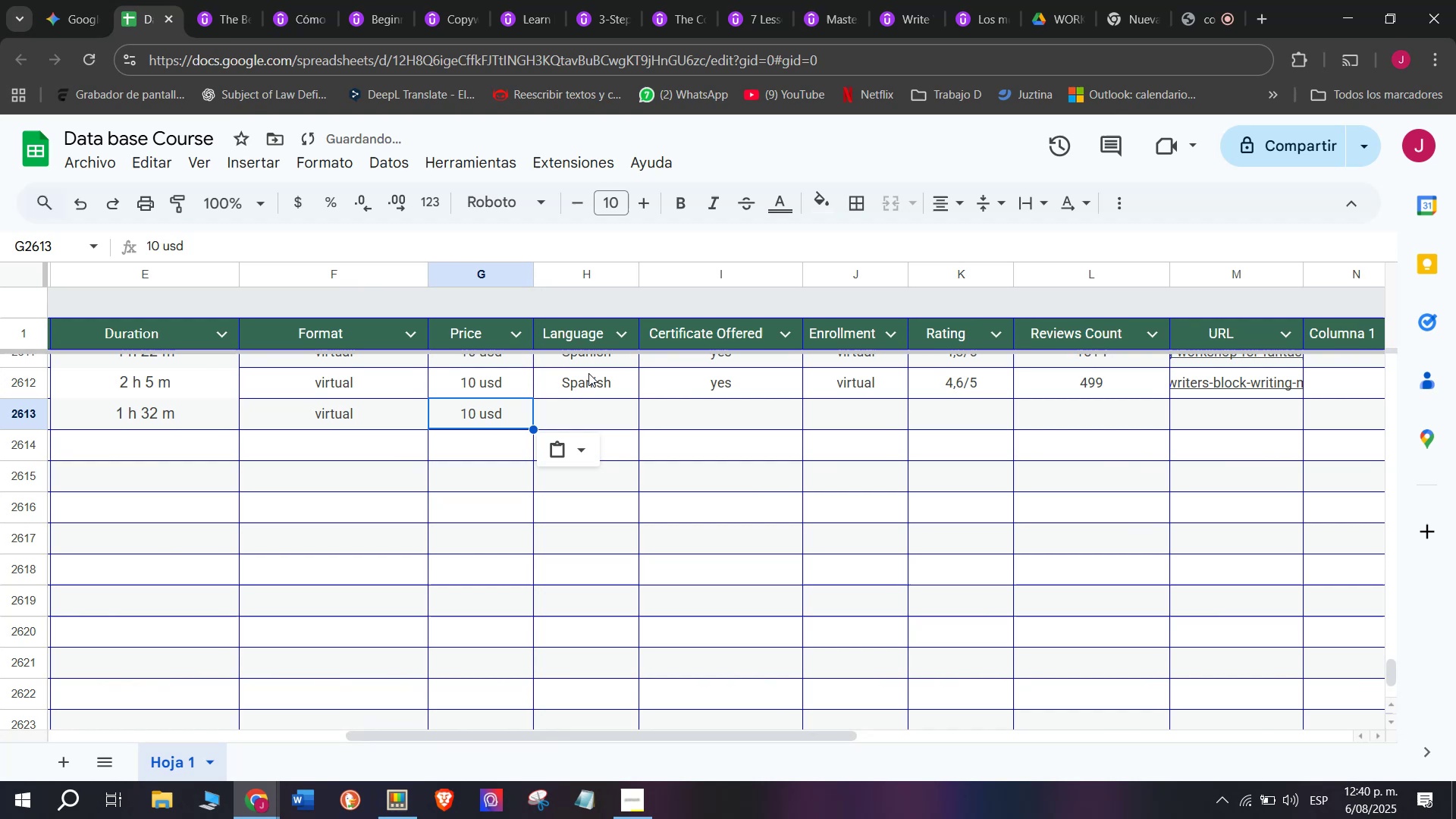 
key(Break)
 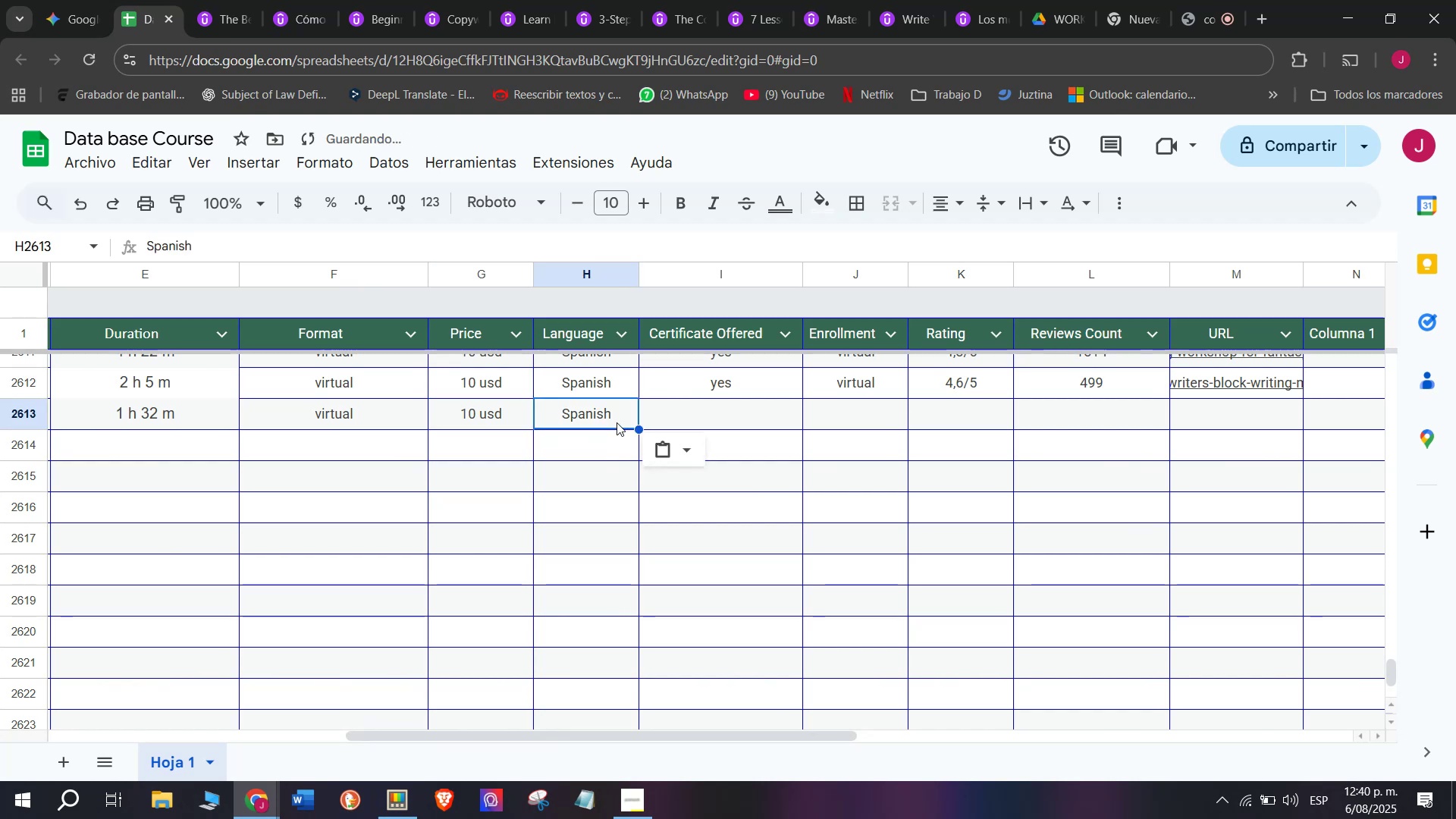 
key(Control+ControlLeft)
 